 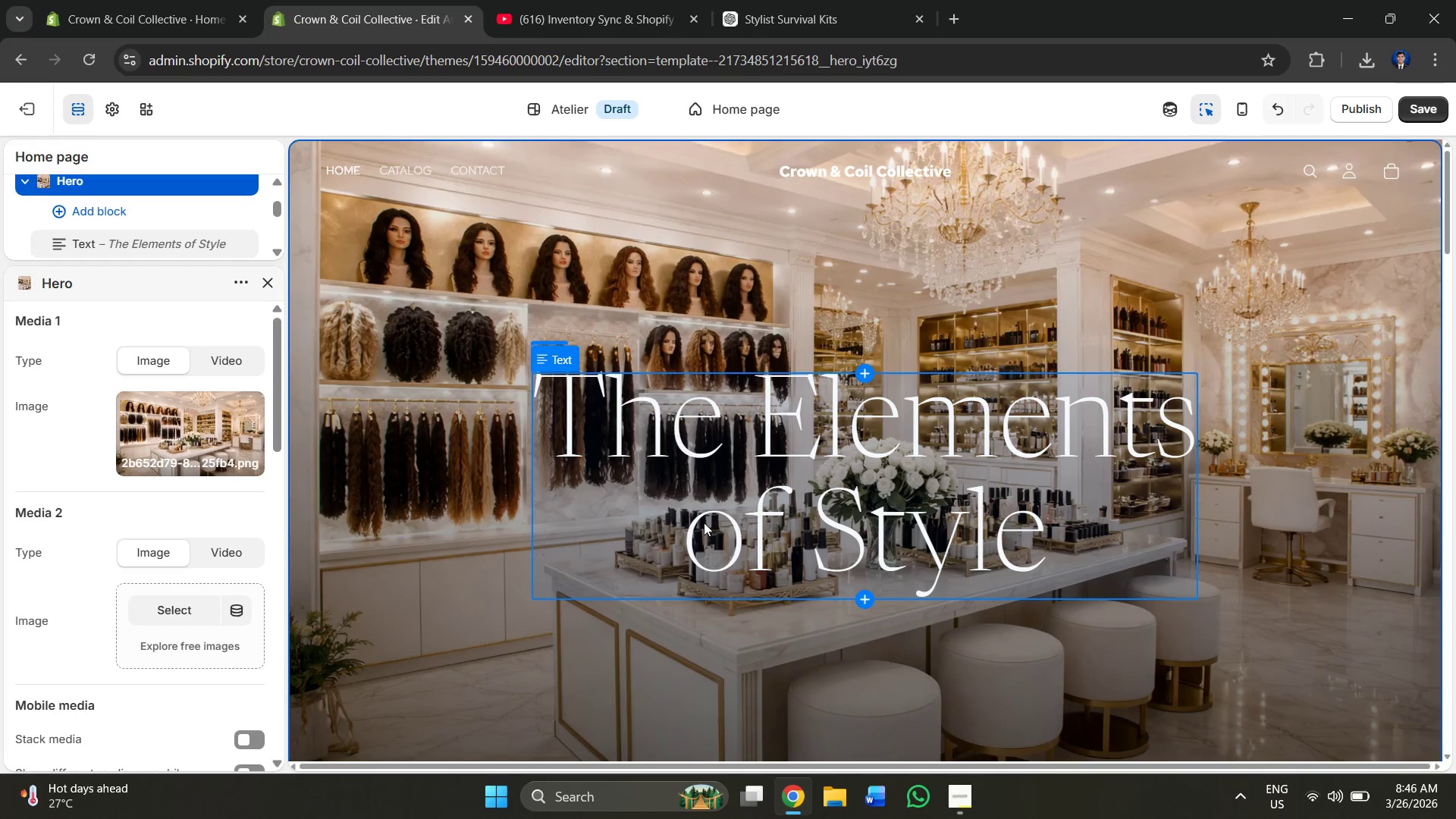 
left_click_drag(start_coordinate=[704, 522], to_coordinate=[253, 485])
 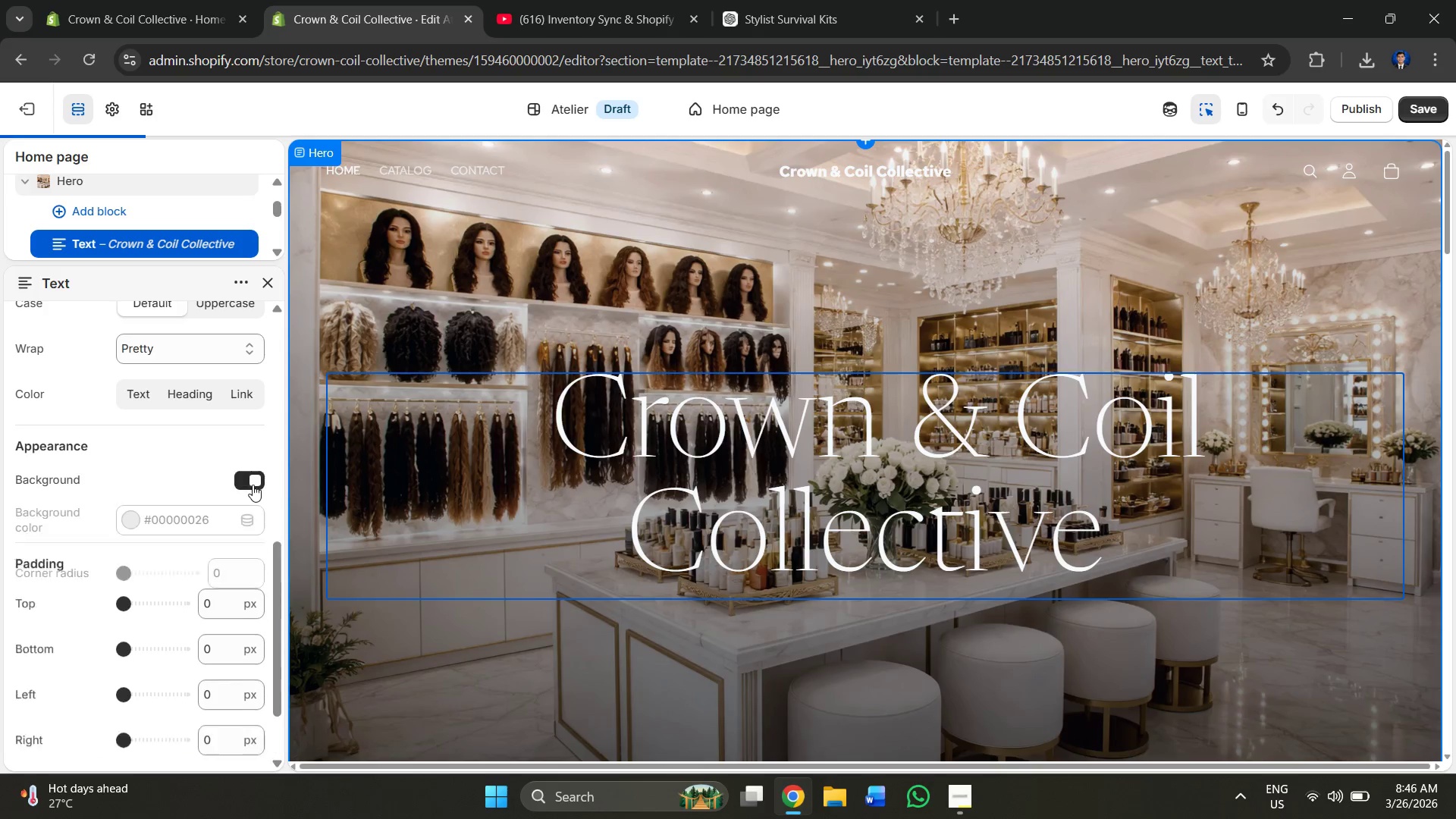 
key(Control+V)
 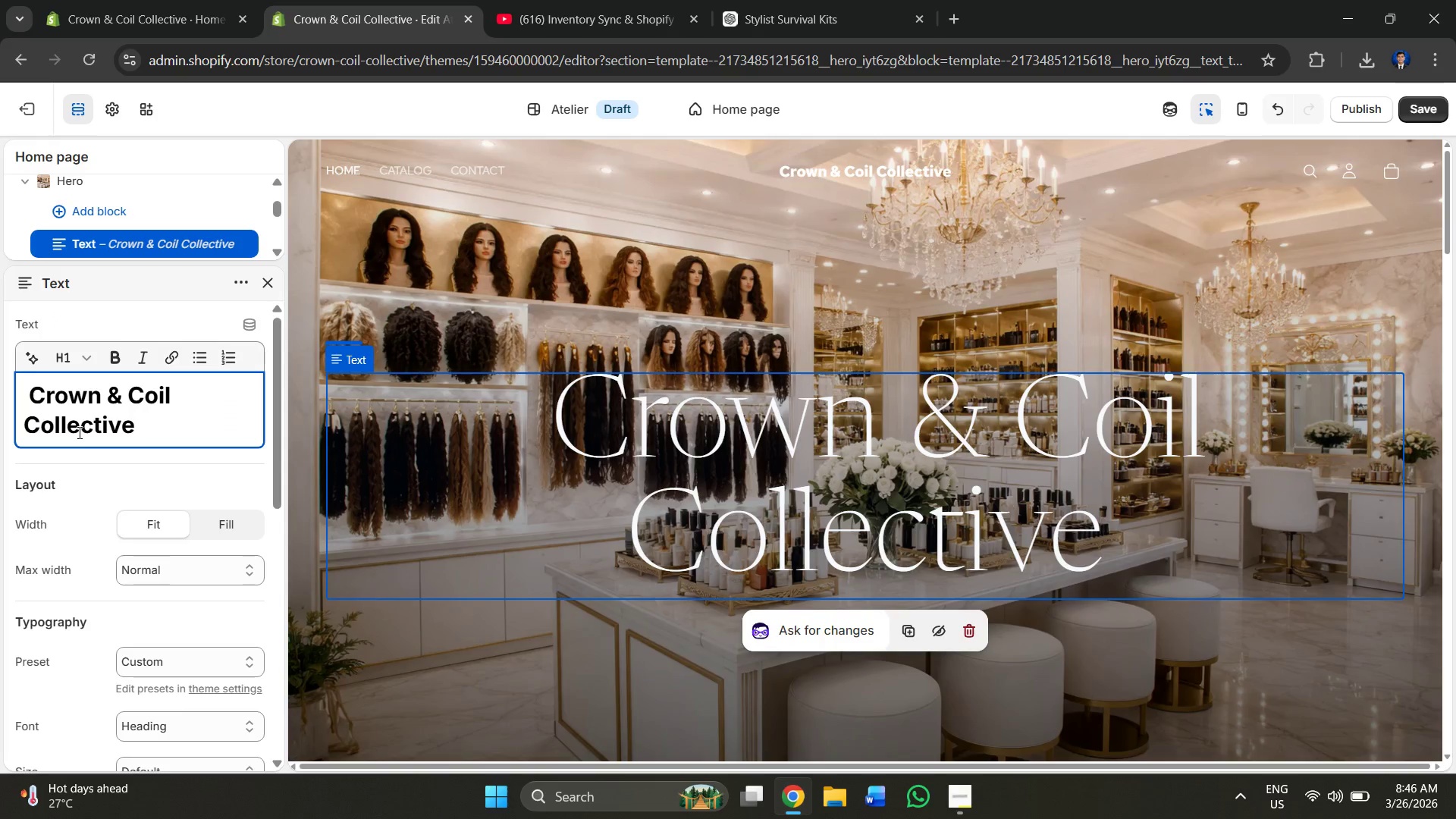 
scroll: coordinate [205, 544], scroll_direction: down, amount: 7.0
 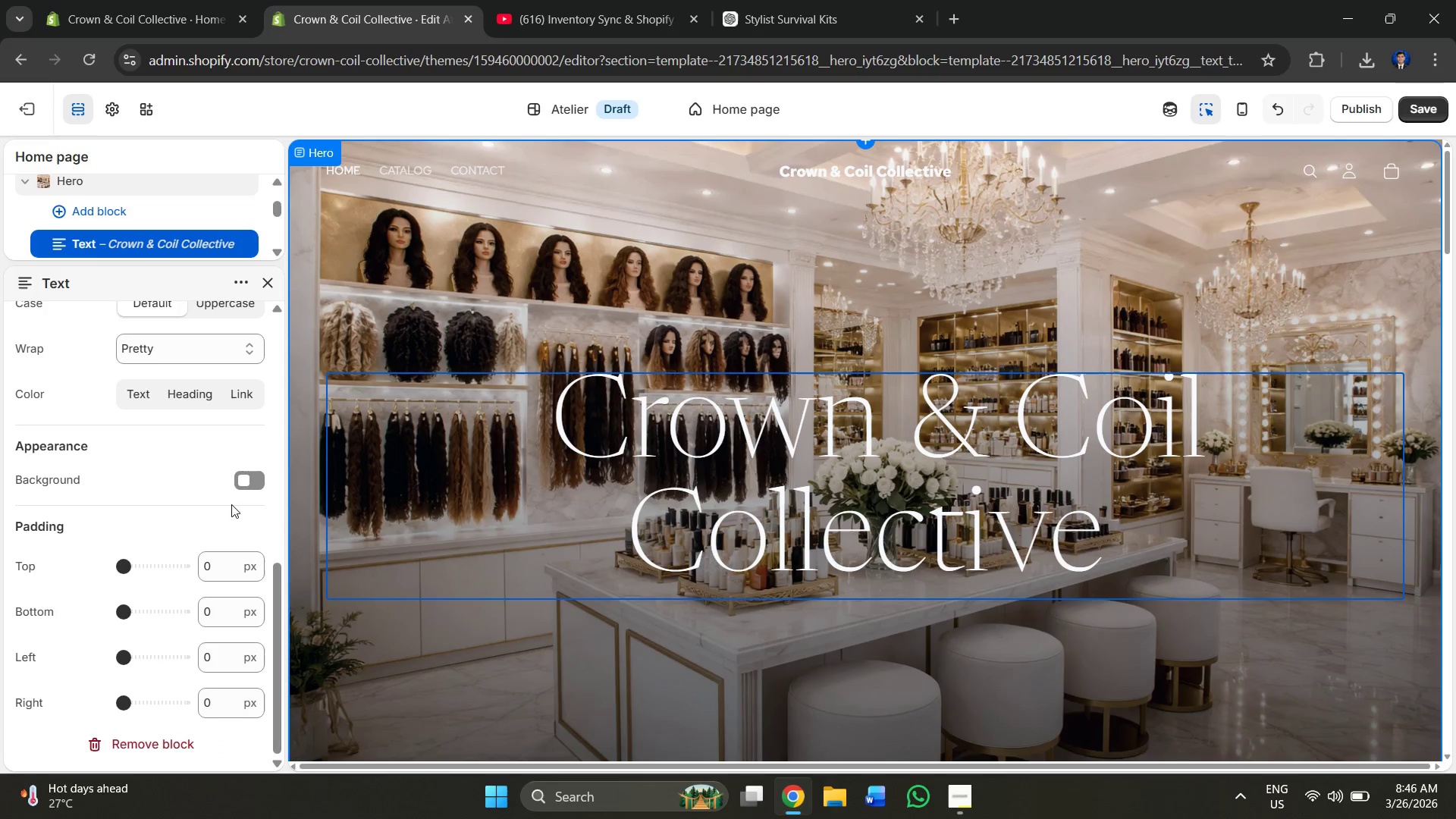 
left_click([253, 485])
 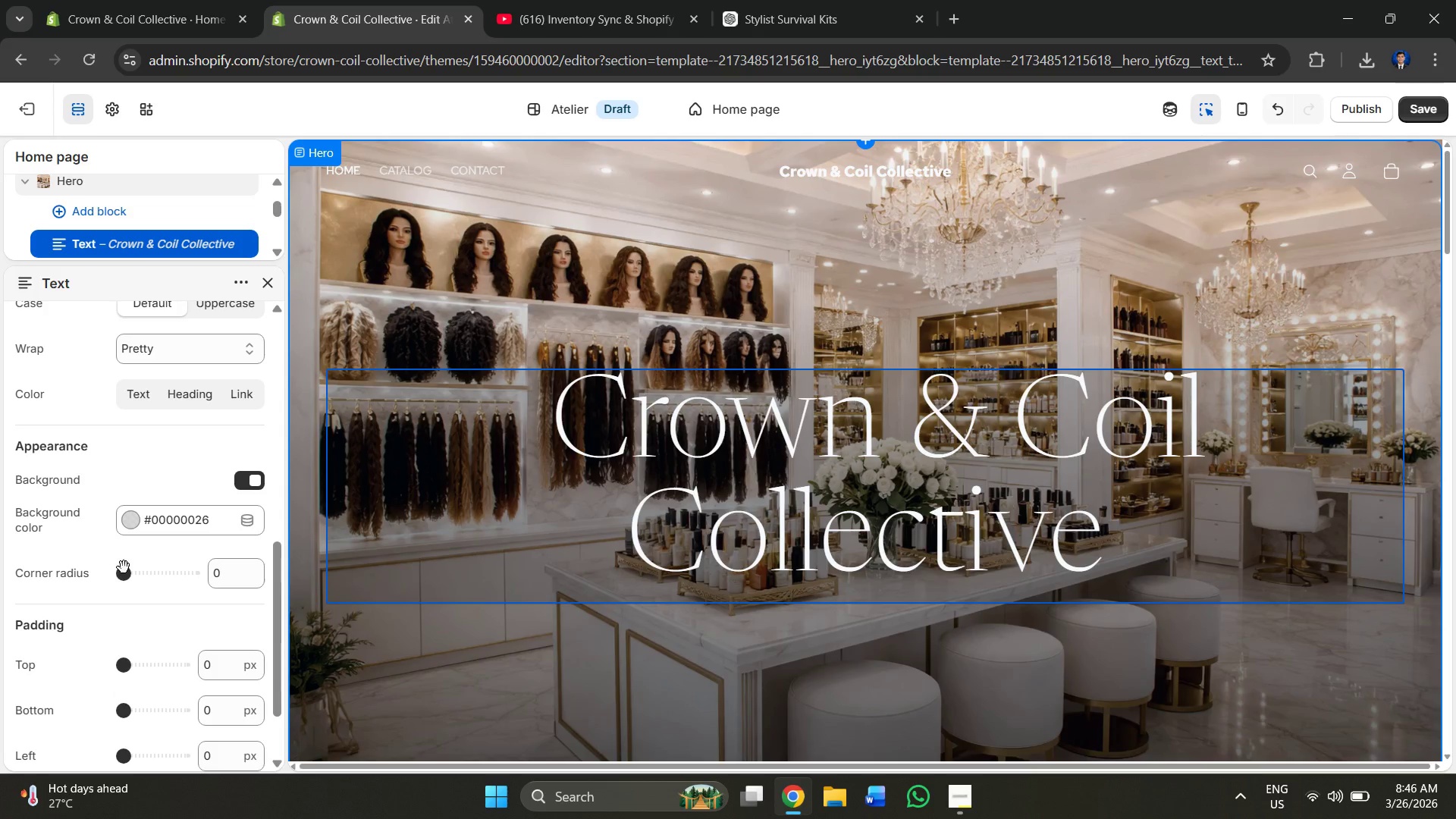 
wait(5.99)
 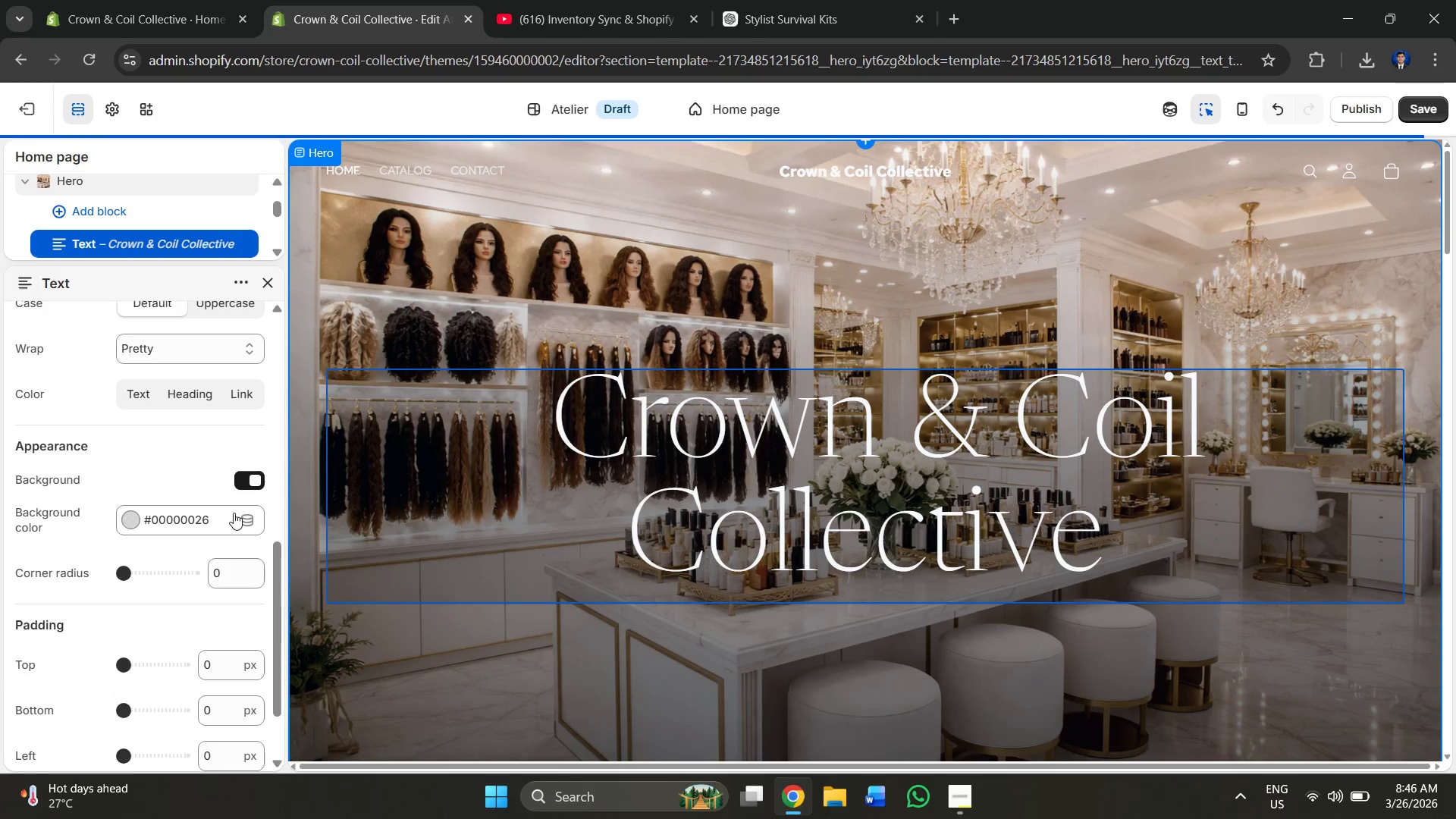 
left_click([130, 528])
 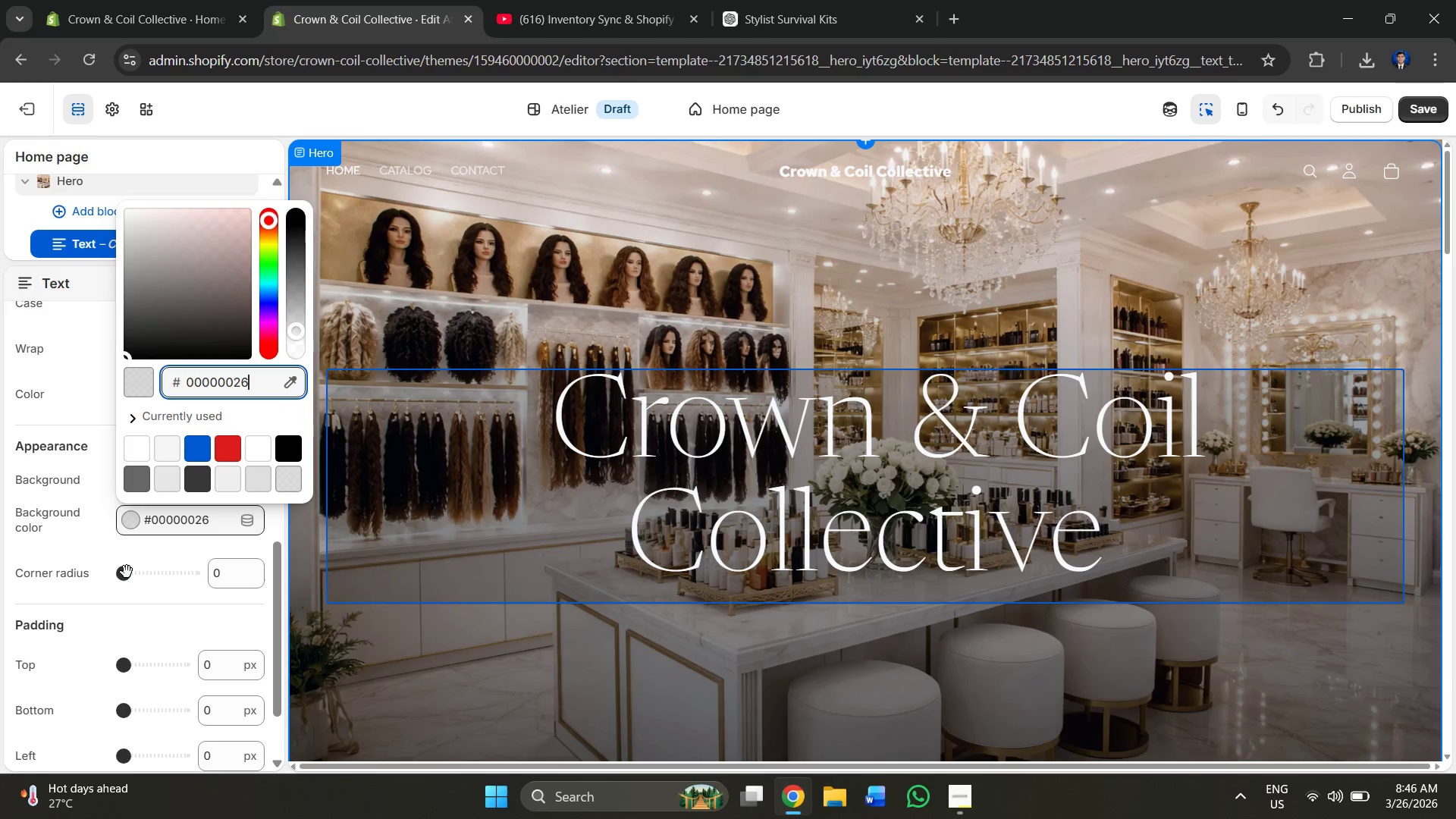 
left_click_drag(start_coordinate=[127, 572], to_coordinate=[135, 576])
 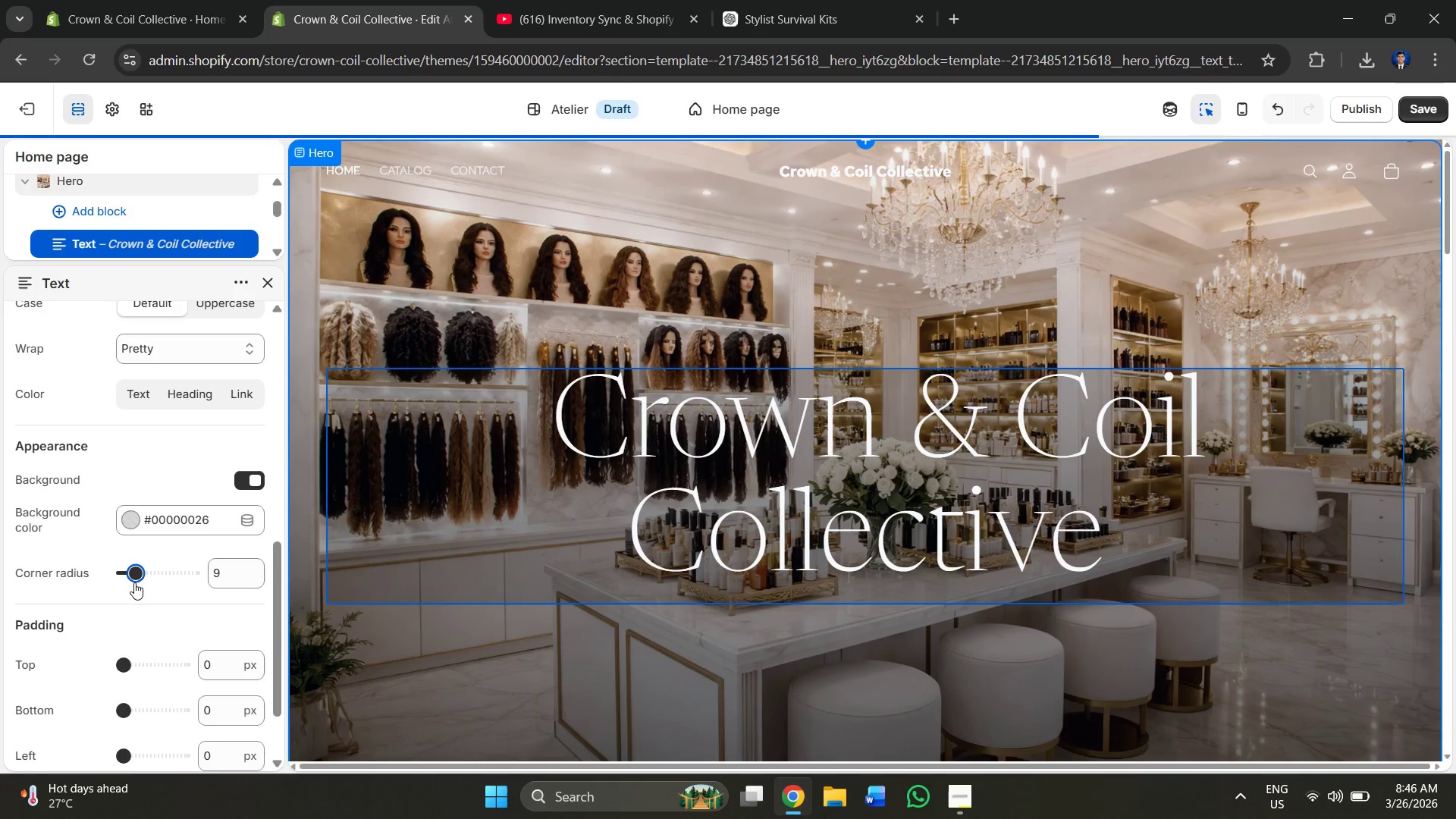 
left_click_drag(start_coordinate=[134, 582], to_coordinate=[163, 585])
 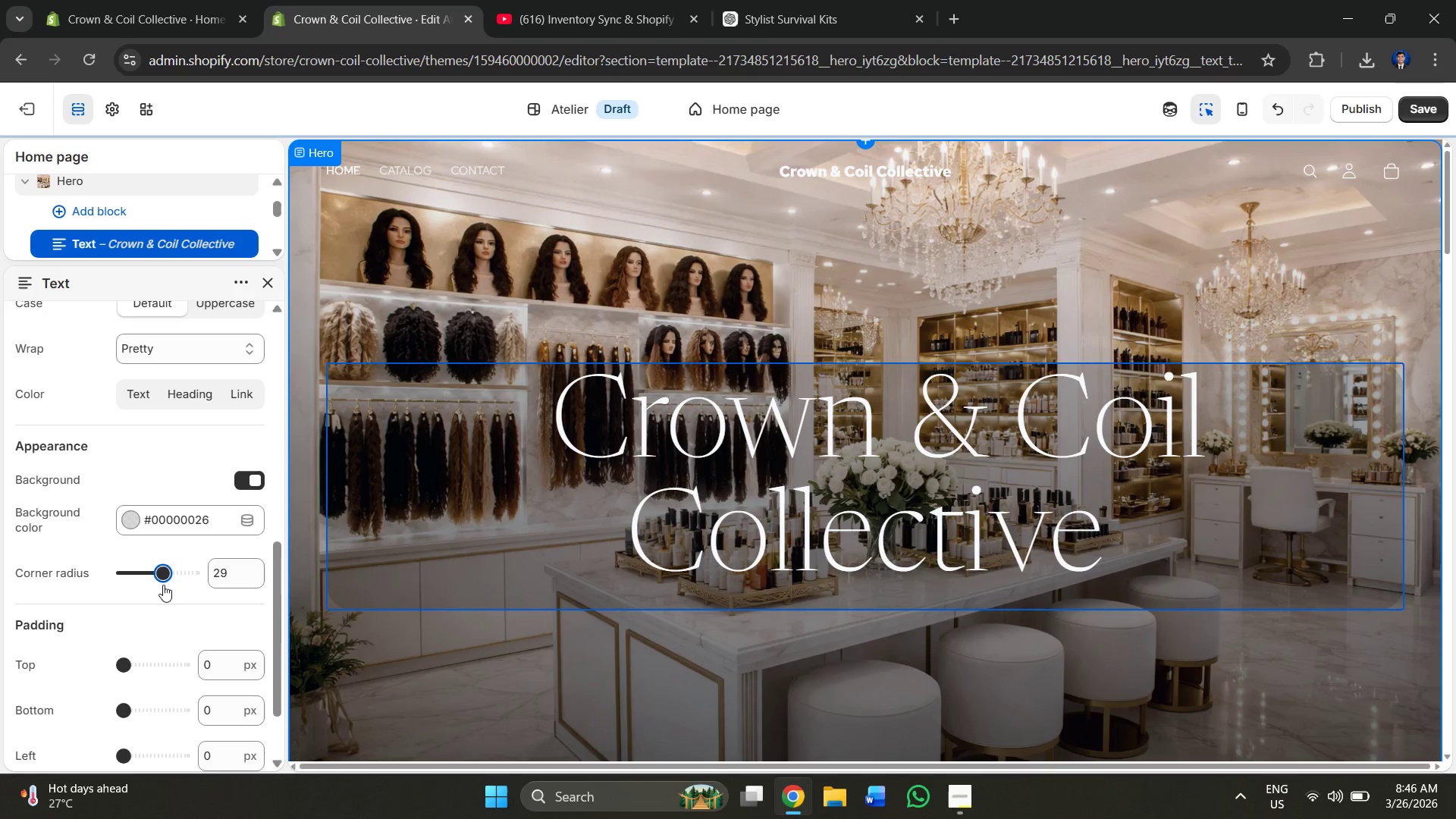 
left_click_drag(start_coordinate=[167, 574], to_coordinate=[196, 574])
 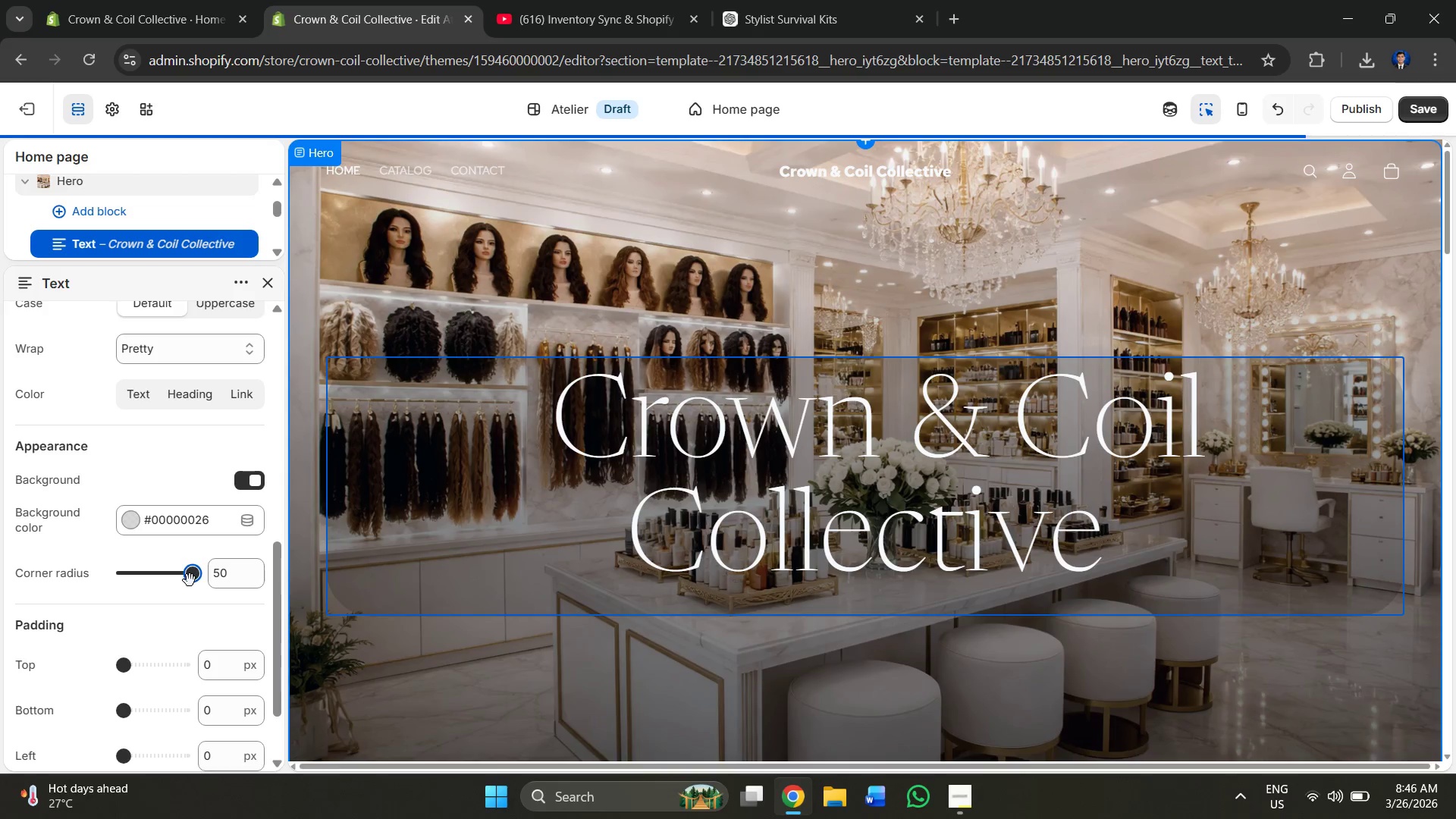 
left_click_drag(start_coordinate=[190, 580], to_coordinate=[172, 592])
 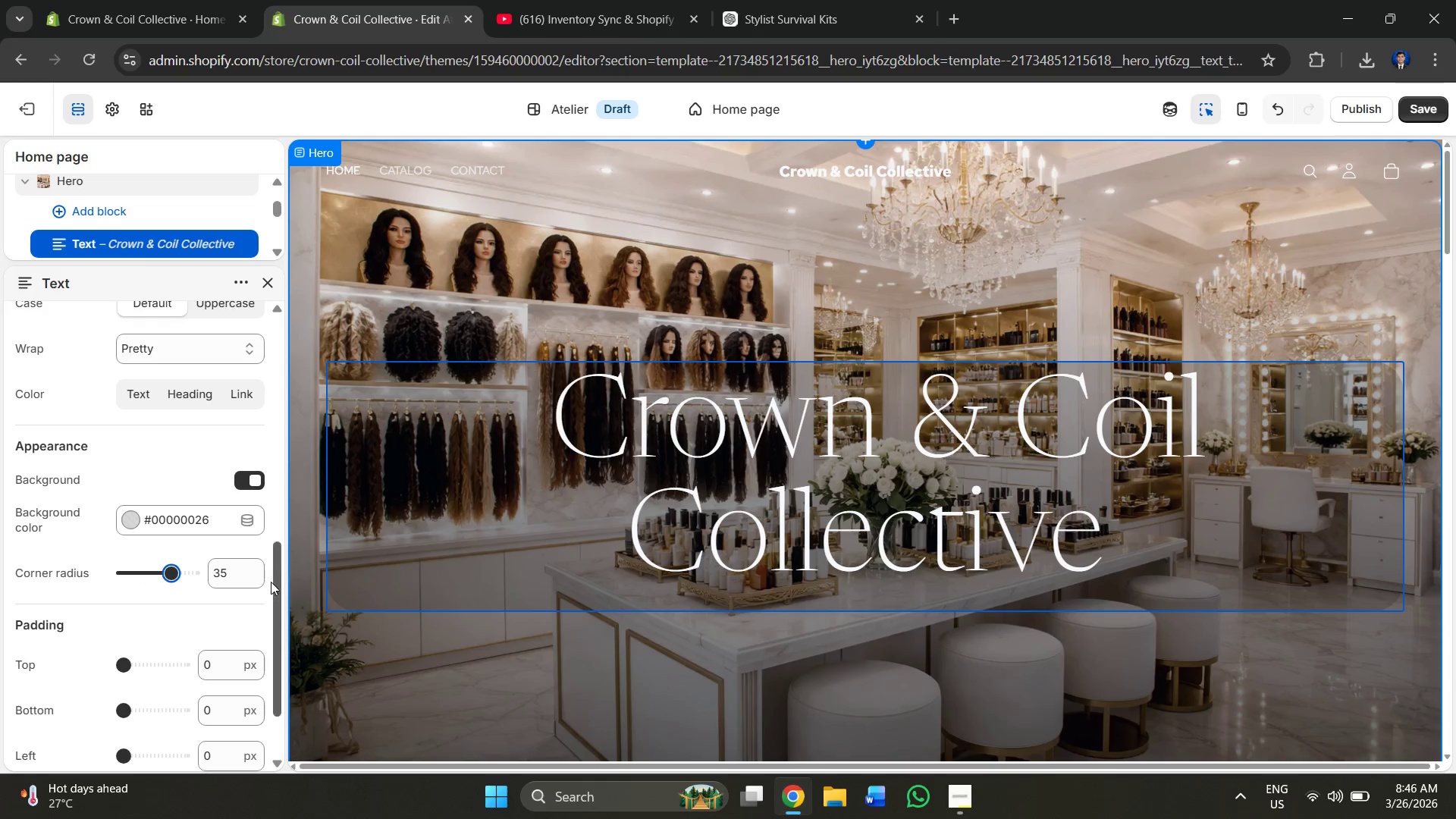 
left_click([162, 519])
 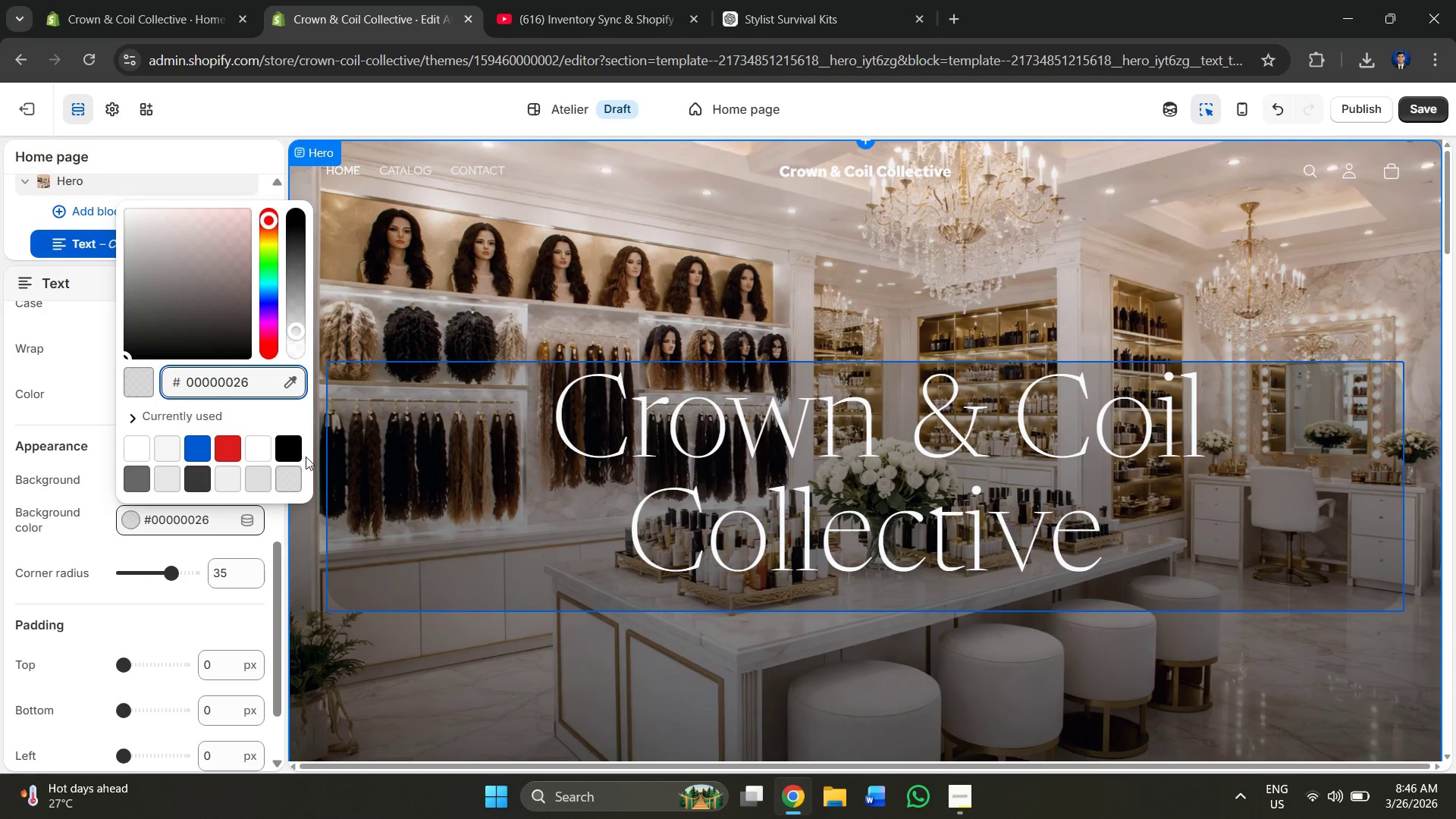 
left_click([300, 457])
 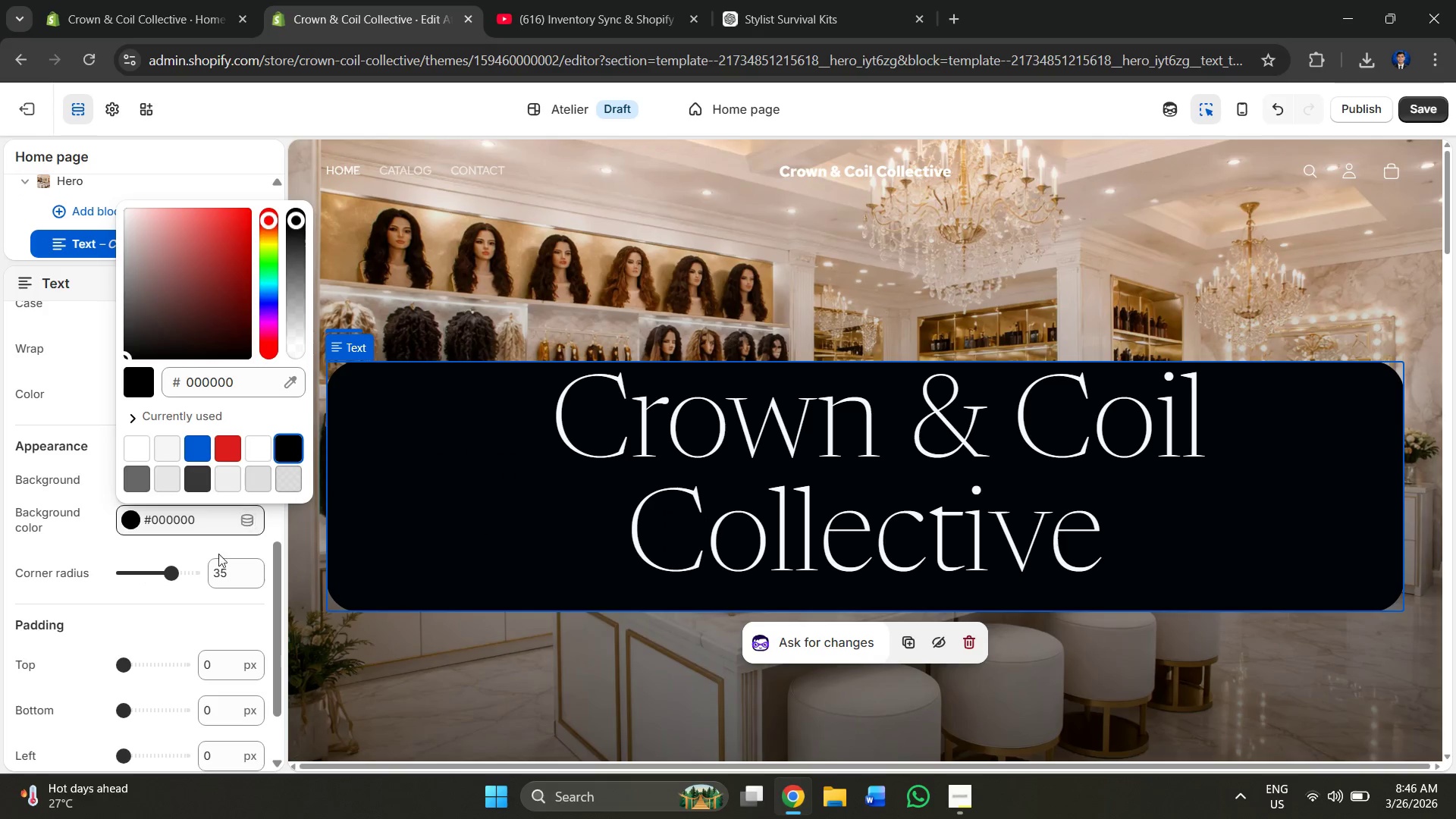 
left_click_drag(start_coordinate=[179, 572], to_coordinate=[166, 572])
 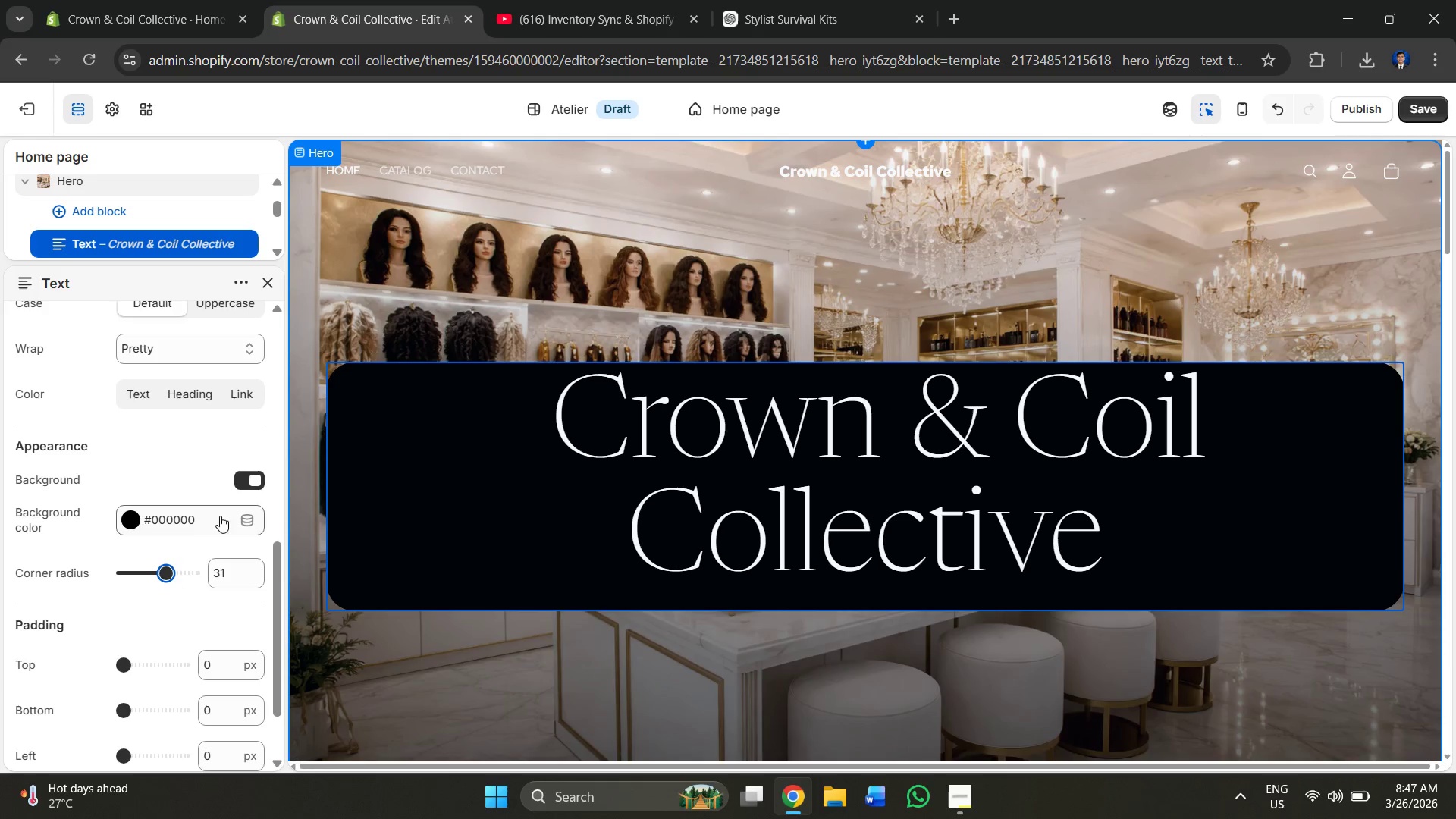 
scroll: coordinate [165, 510], scroll_direction: down, amount: 4.0
 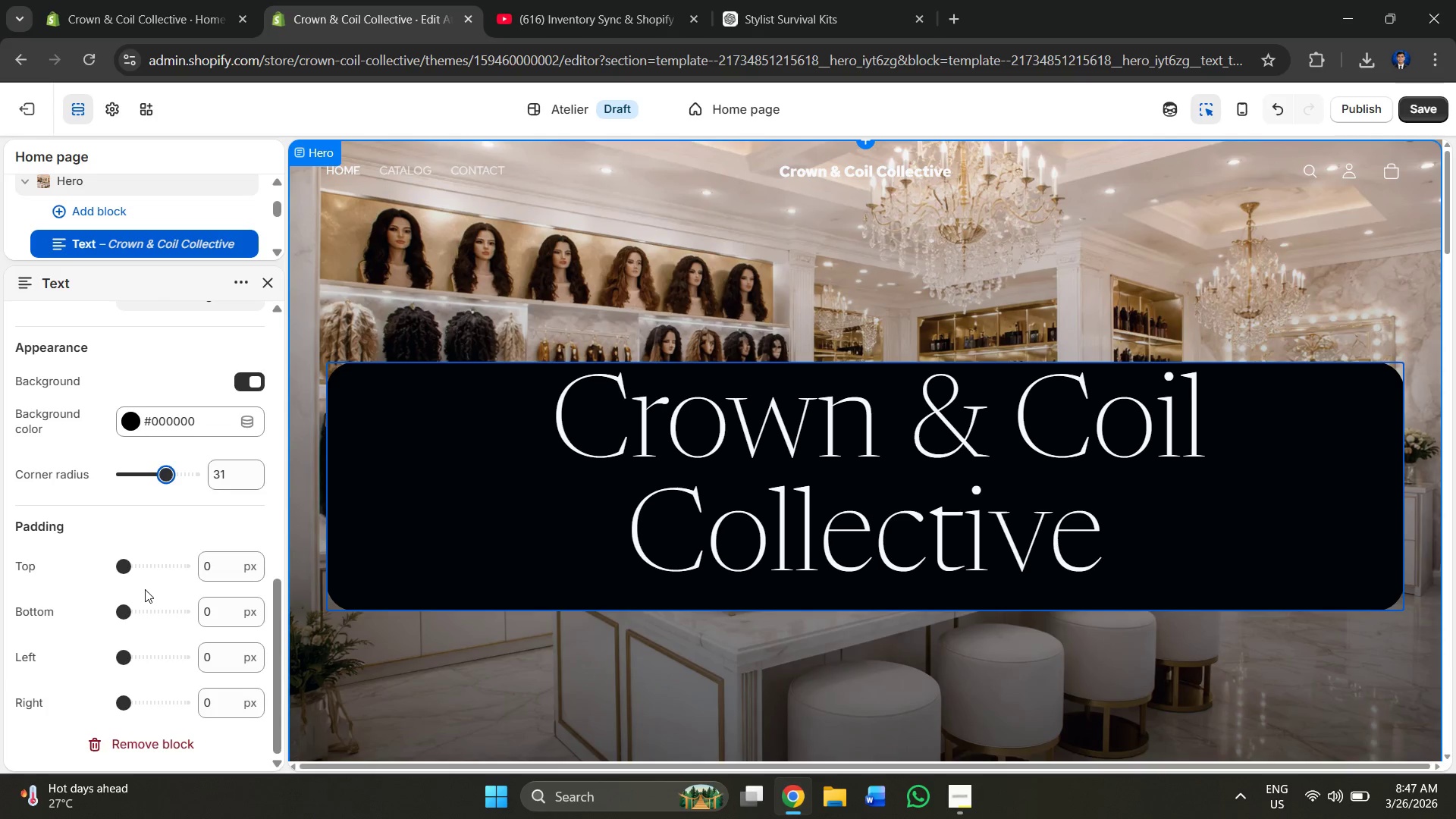 
scroll: coordinate [146, 587], scroll_direction: up, amount: 4.0
 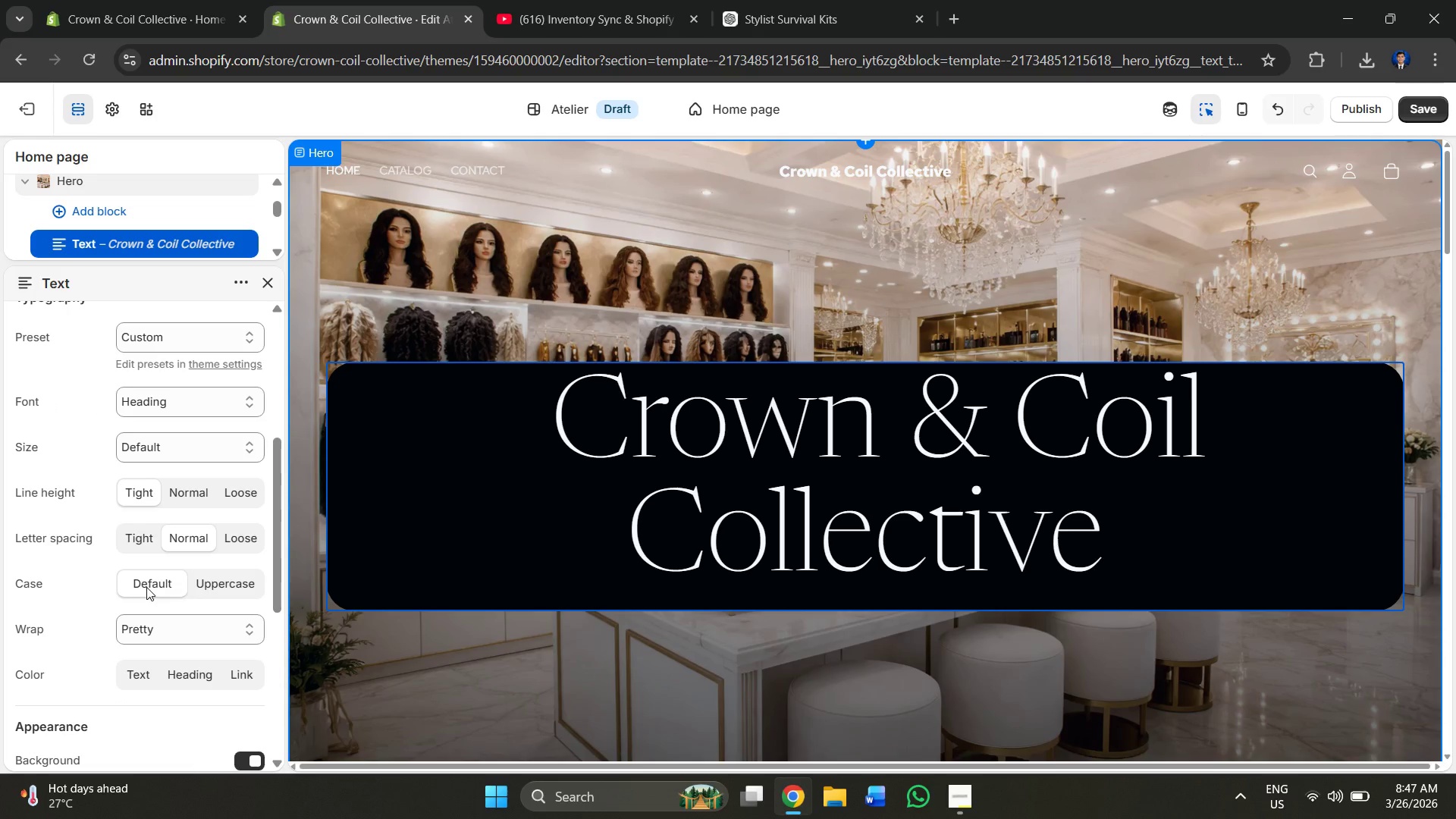 
scroll: coordinate [410, 503], scroll_direction: down, amount: 3.0
 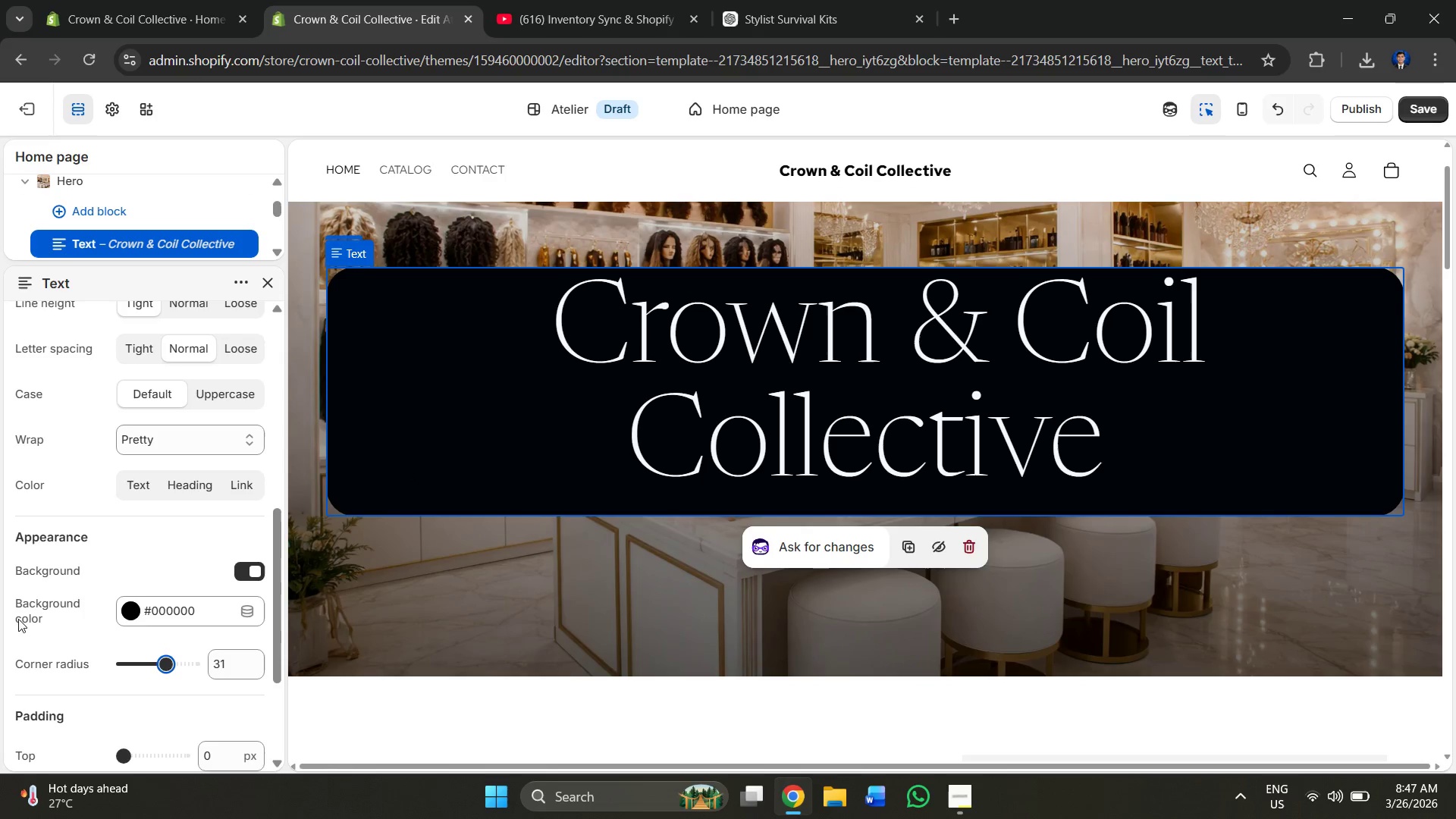 
left_click([133, 619])
 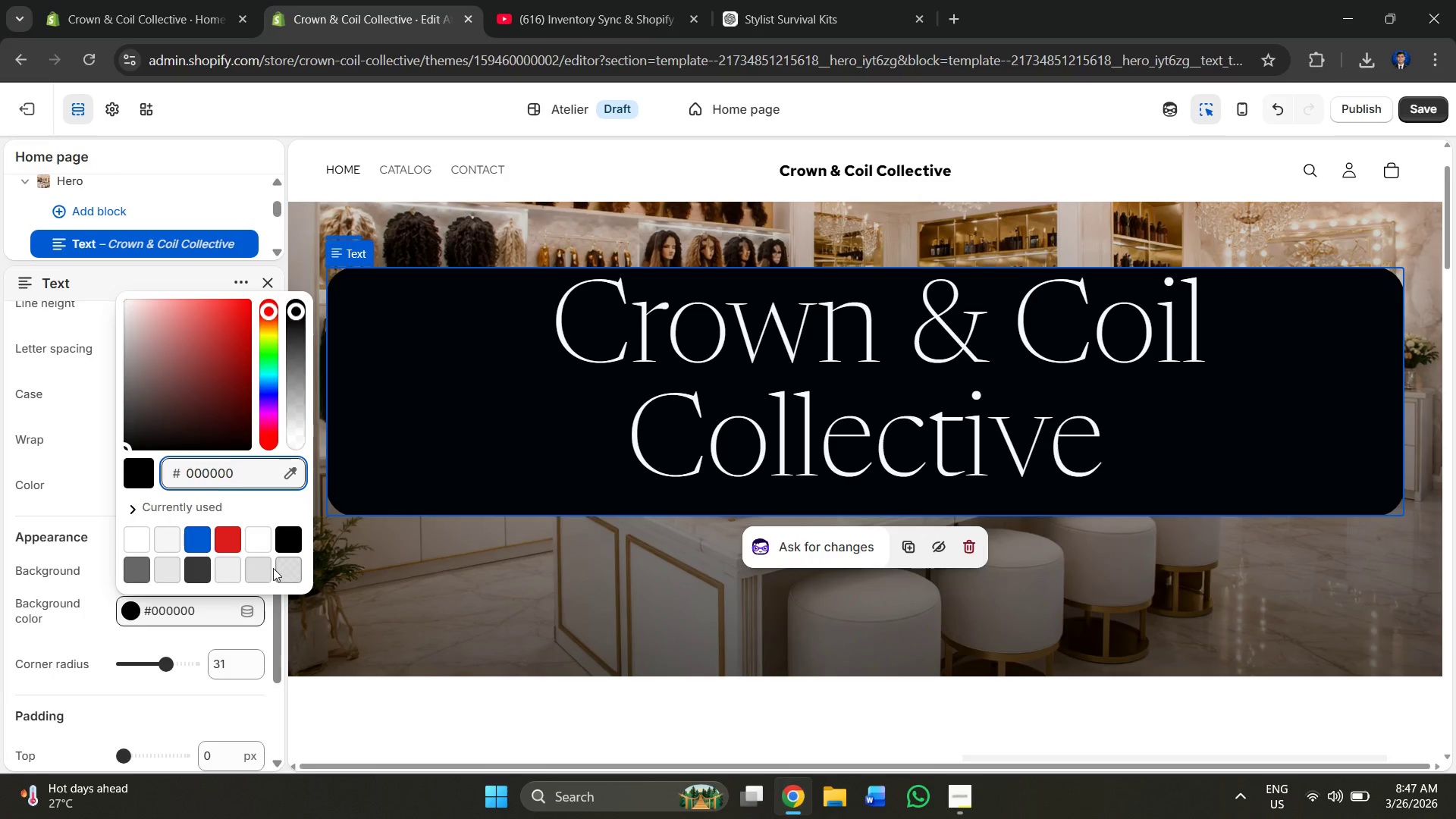 
left_click([258, 569])
 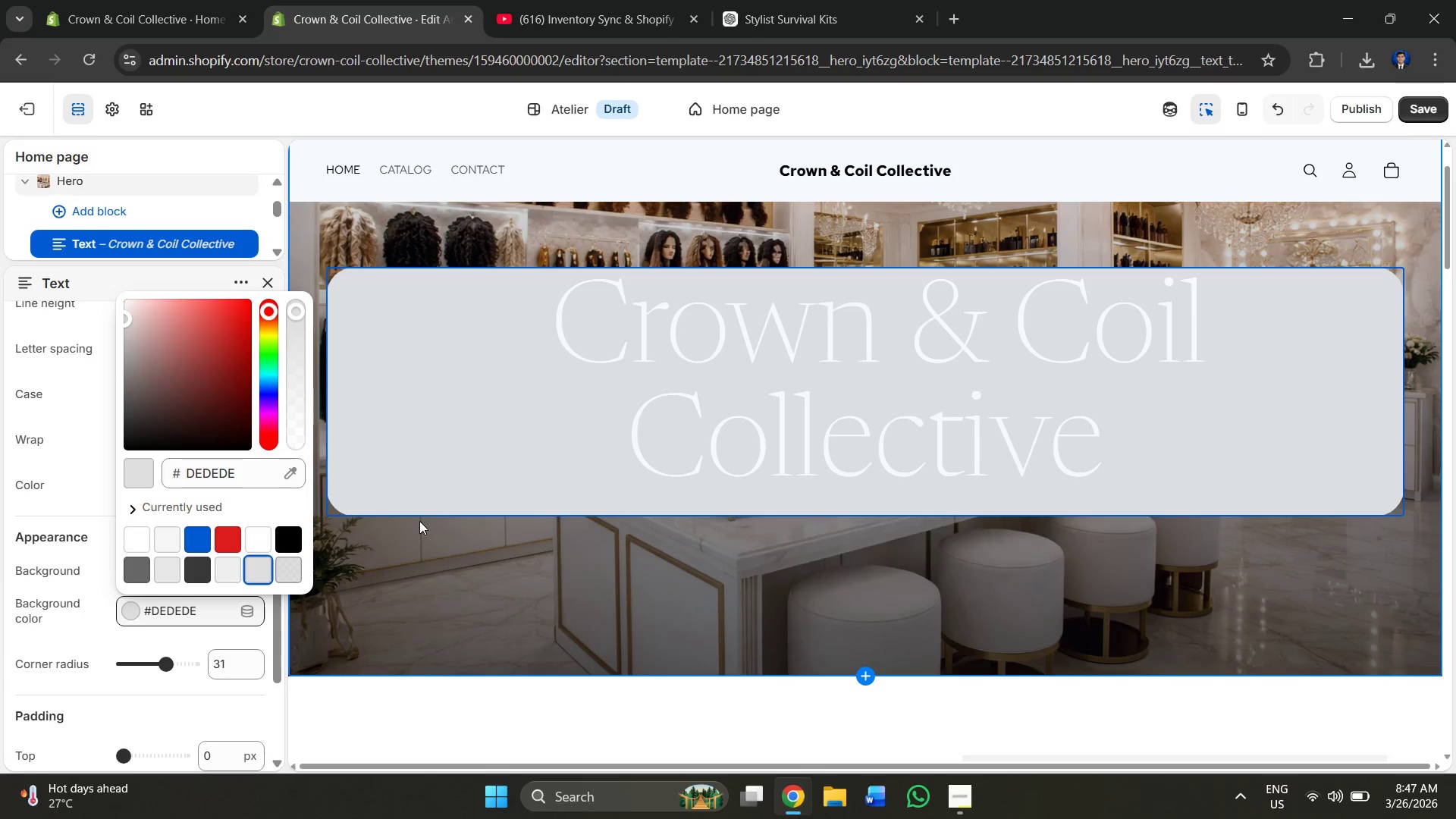 
left_click([293, 577])
 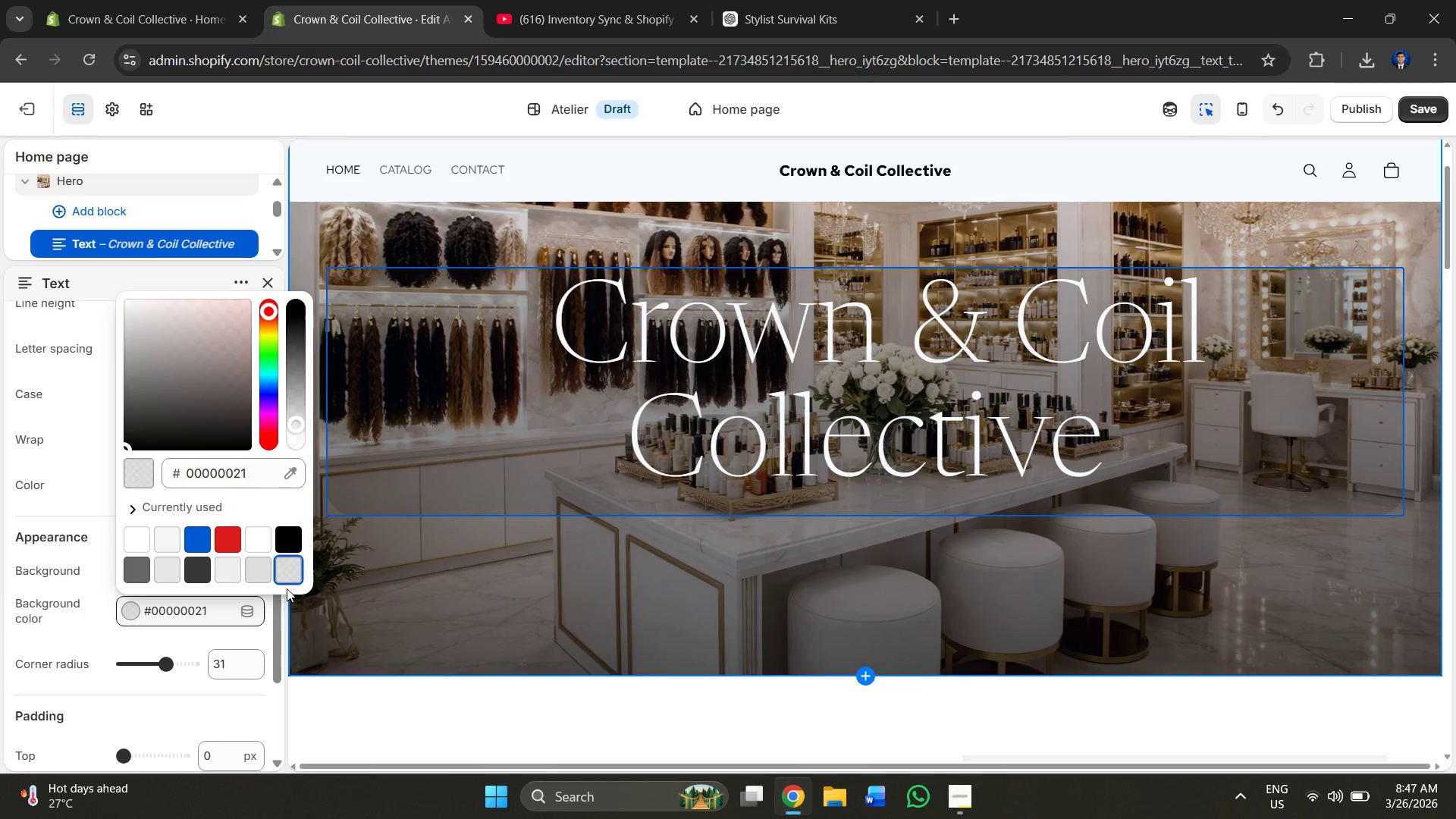 
left_click([363, 586])
 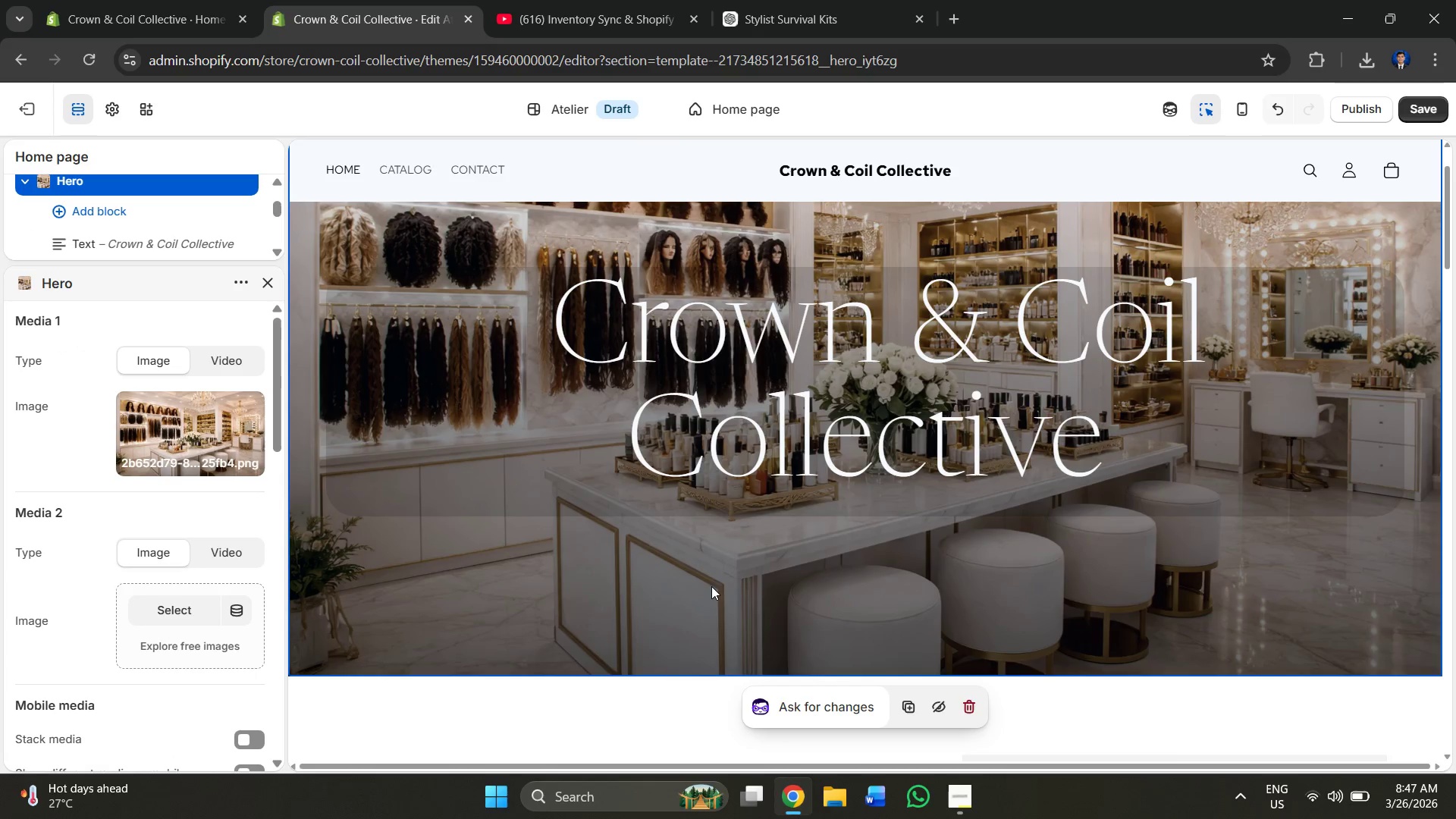 
scroll: coordinate [726, 587], scroll_direction: down, amount: 2.0
 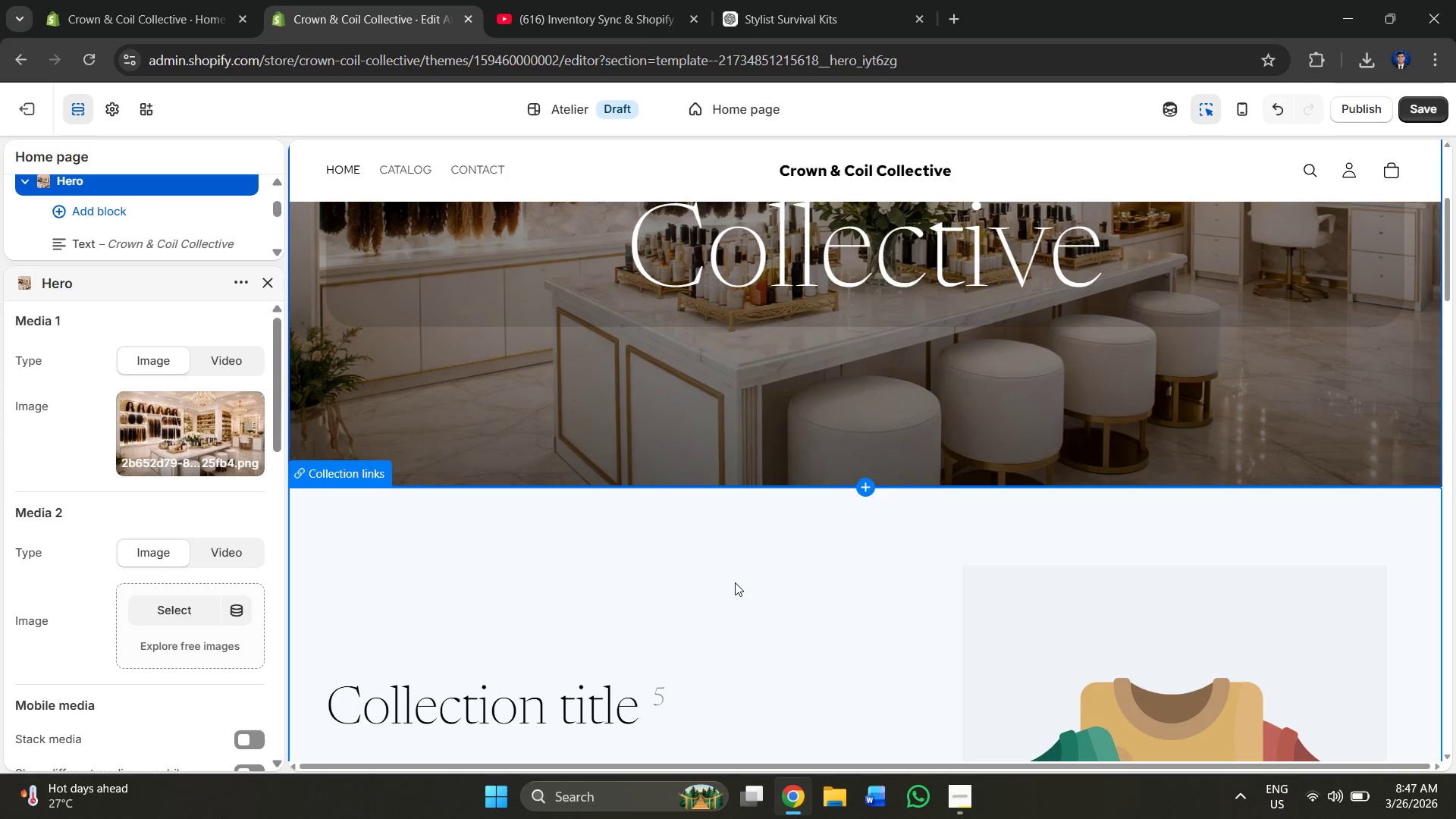 
scroll: coordinate [735, 582], scroll_direction: up, amount: 4.0
 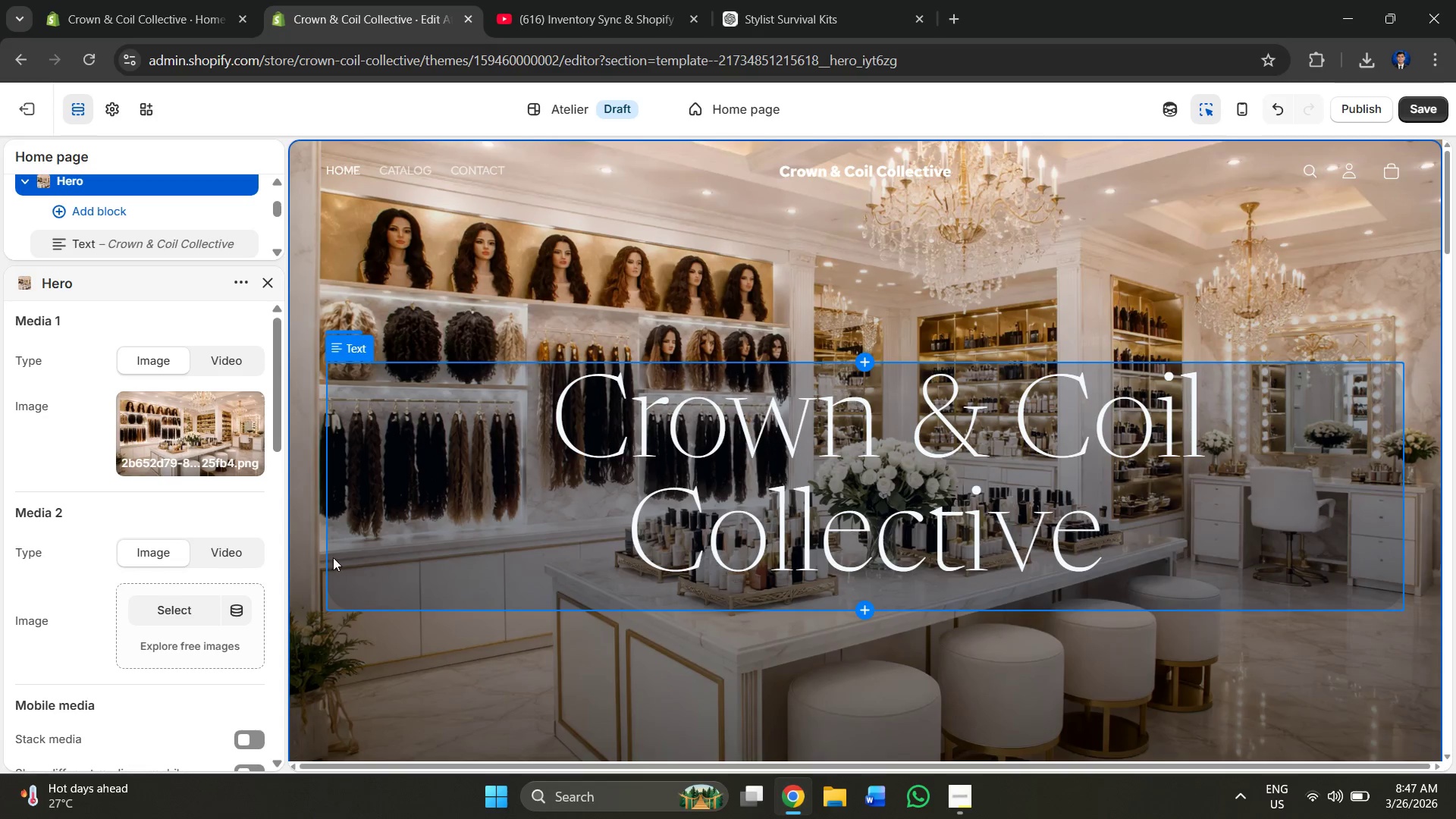 
scroll: coordinate [570, 556], scroll_direction: down, amount: 4.0
 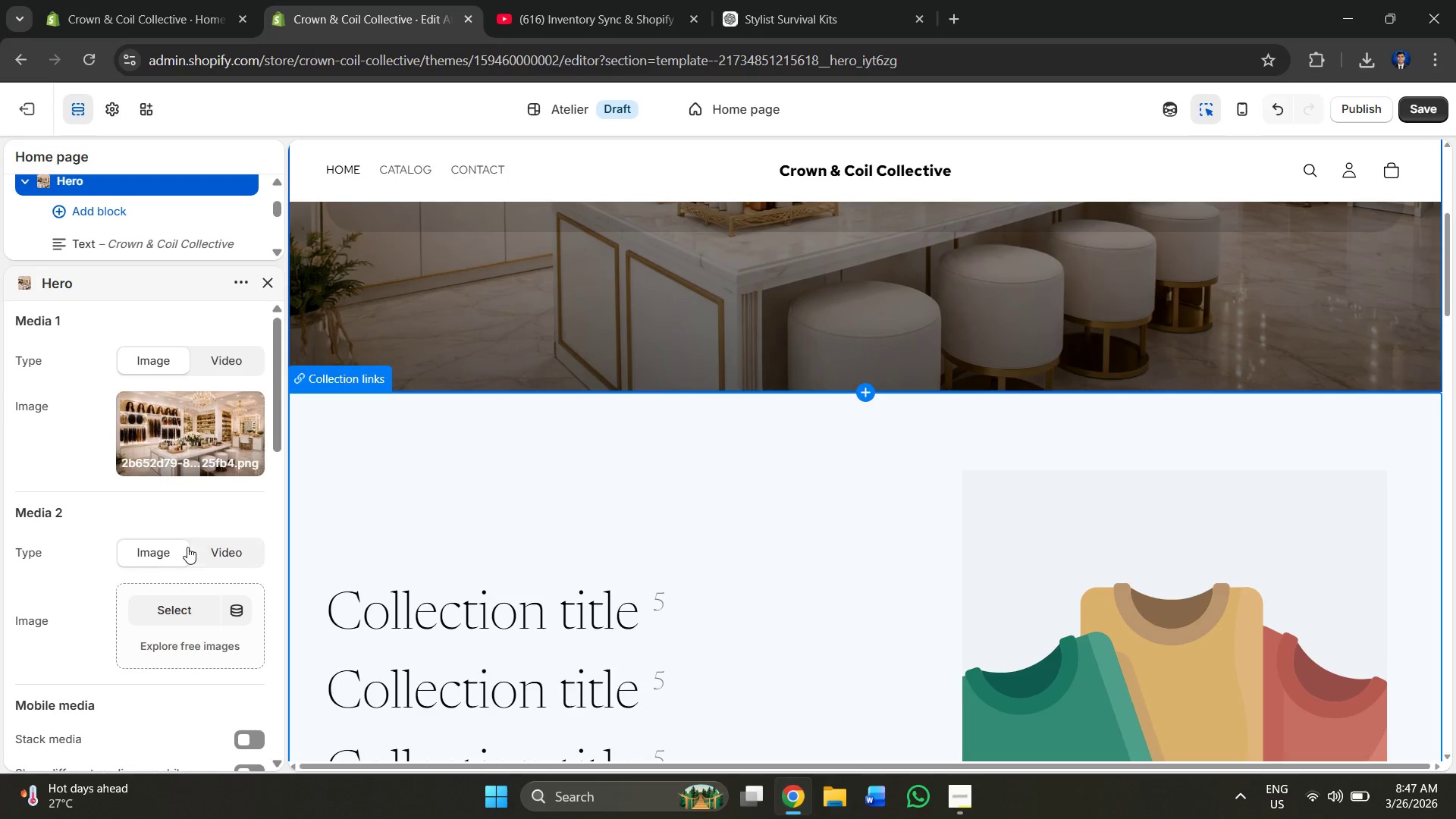 
scroll: coordinate [181, 558], scroll_direction: none, amount: 0.0
 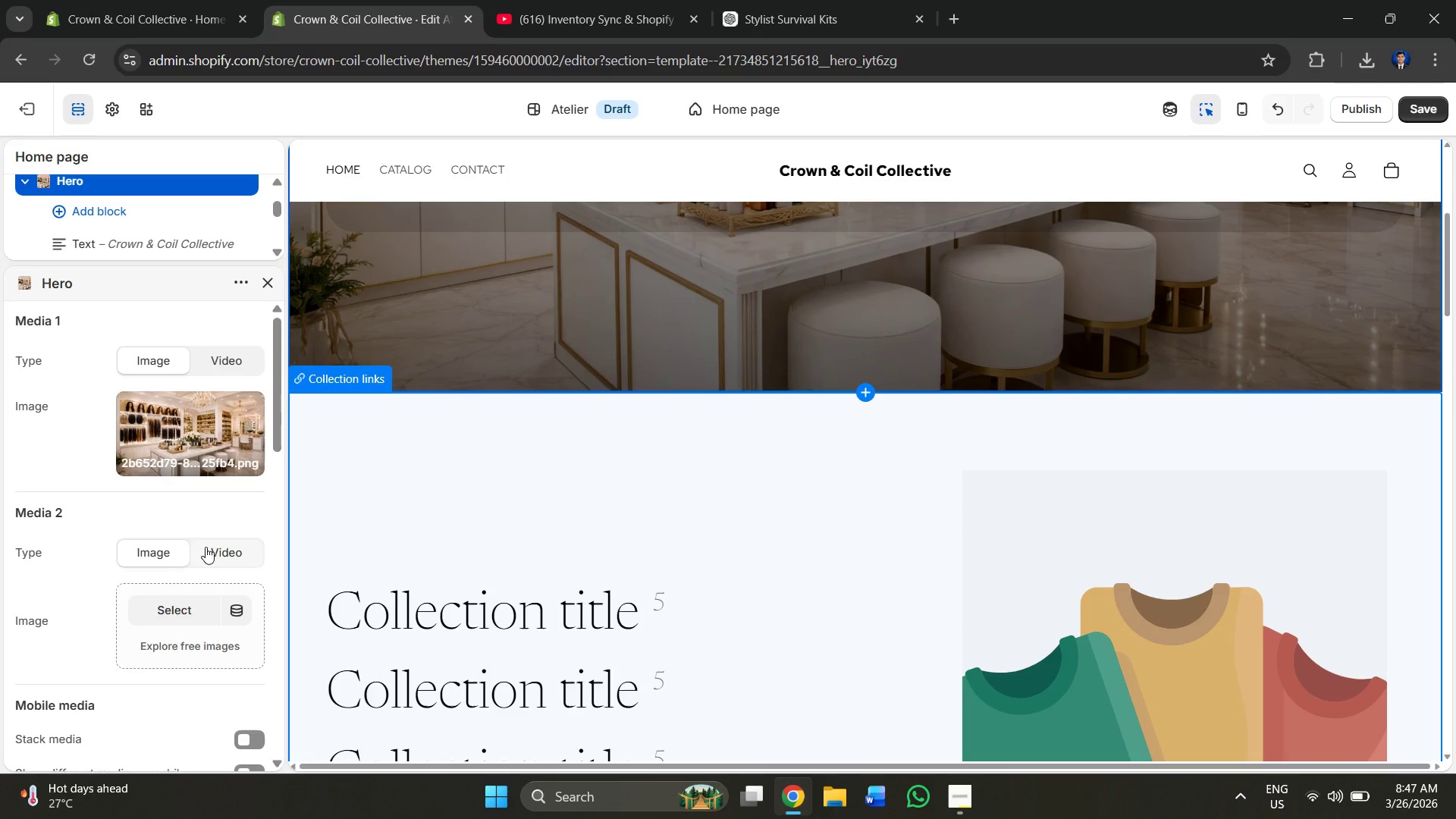 
scroll: coordinate [204, 532], scroll_direction: down, amount: 5.0
 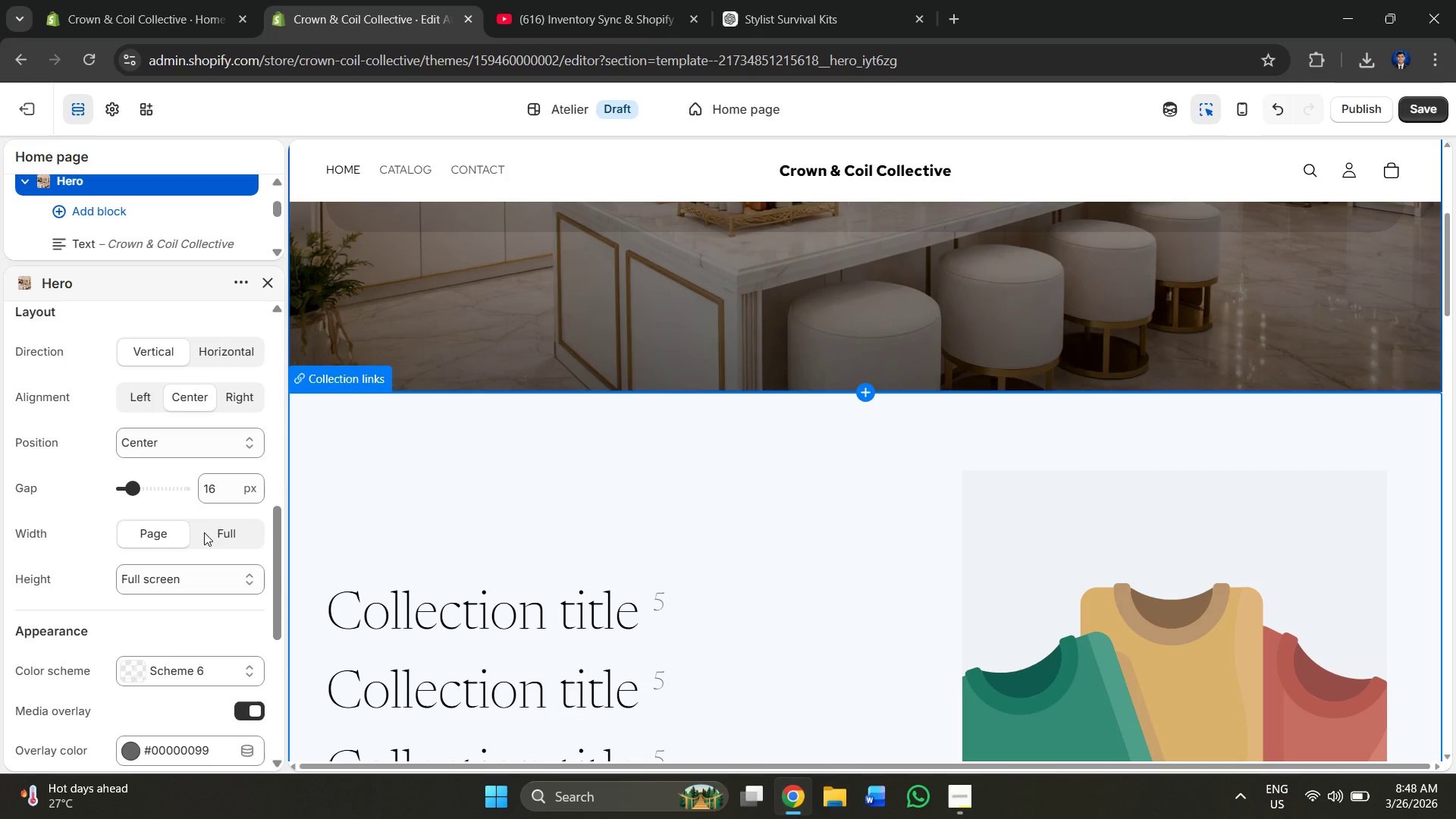 
wait(38.12)
 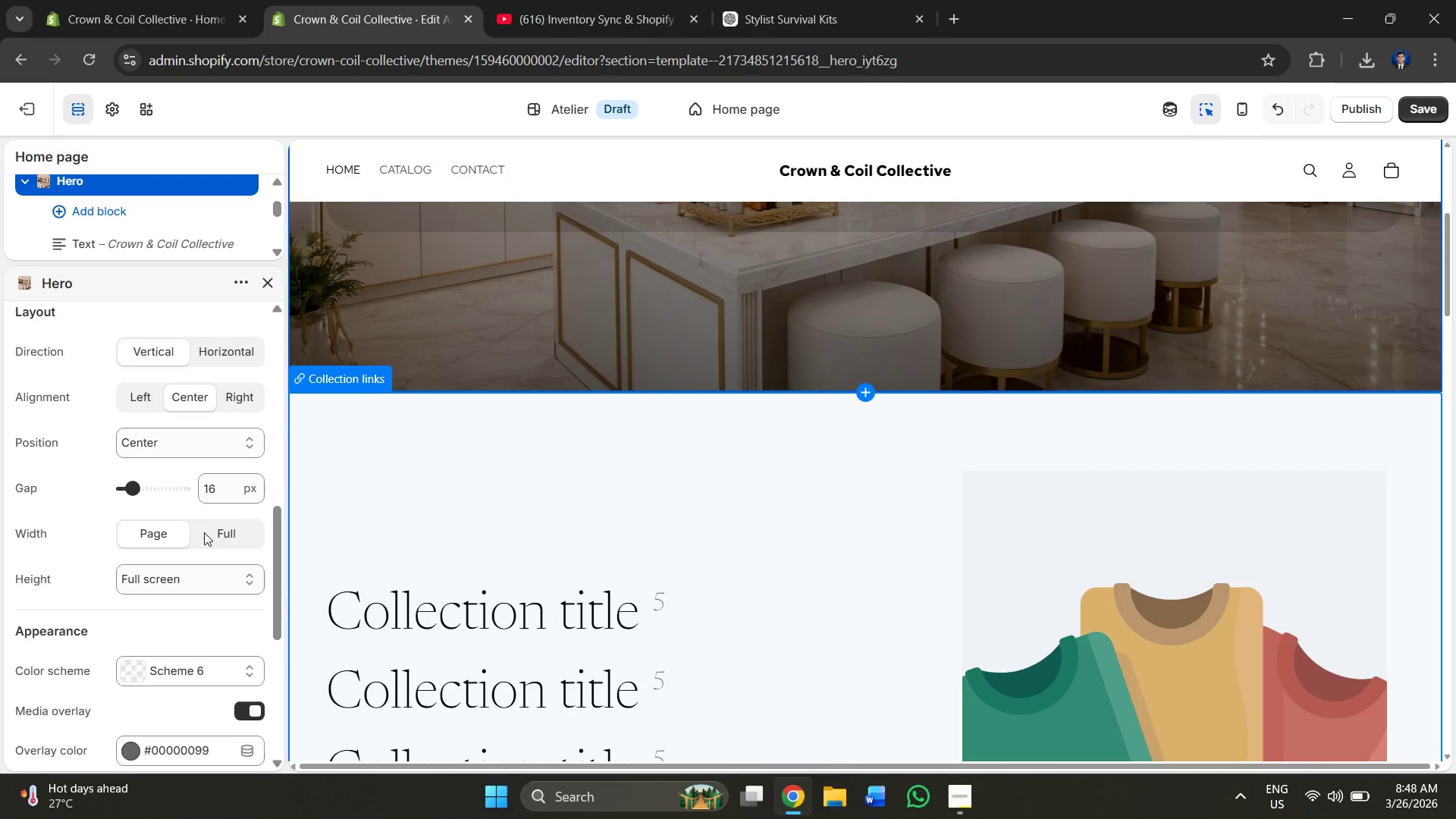 
scroll: coordinate [118, 532], scroll_direction: up, amount: 7.0
 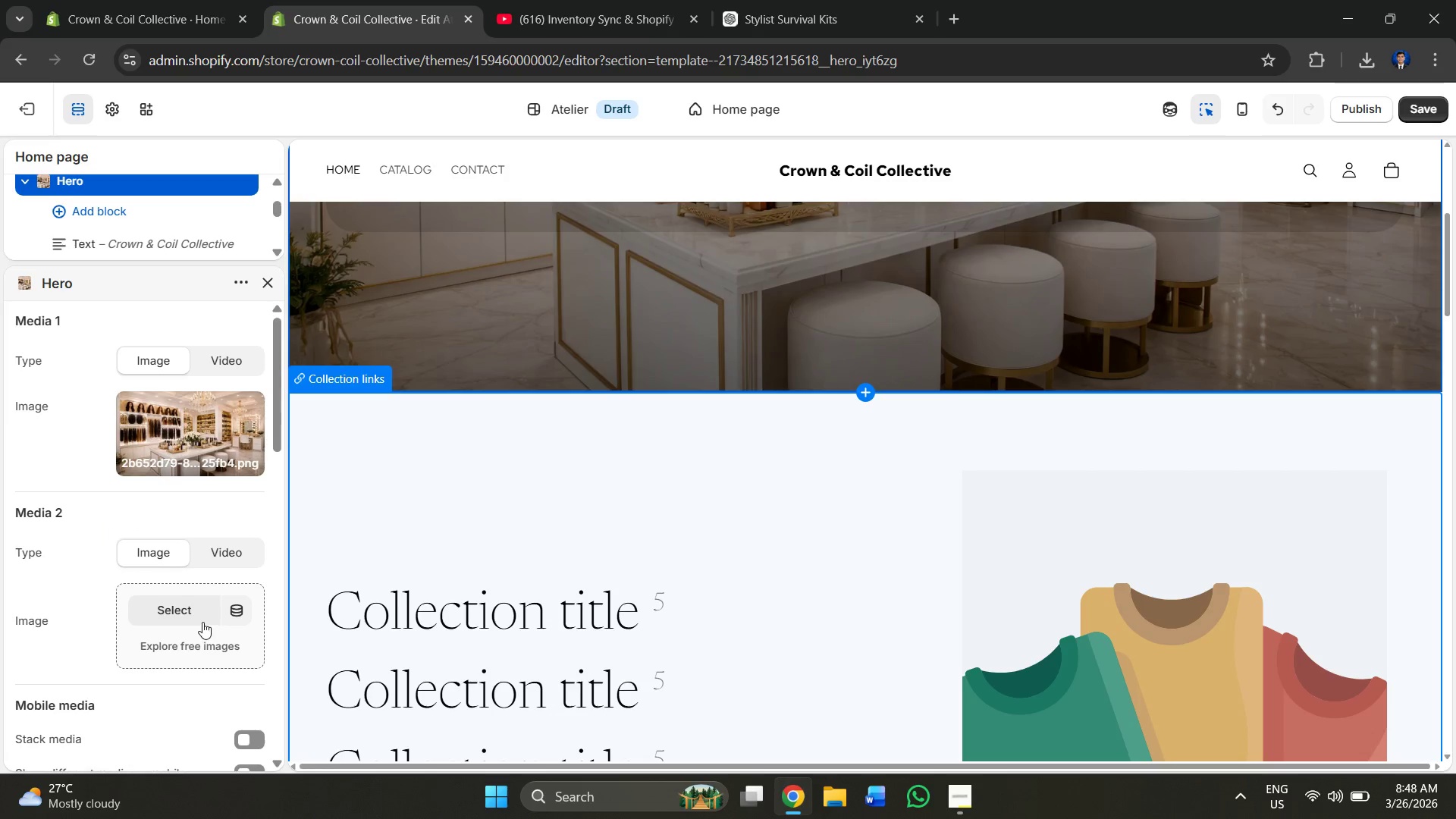 
left_click([199, 620])
 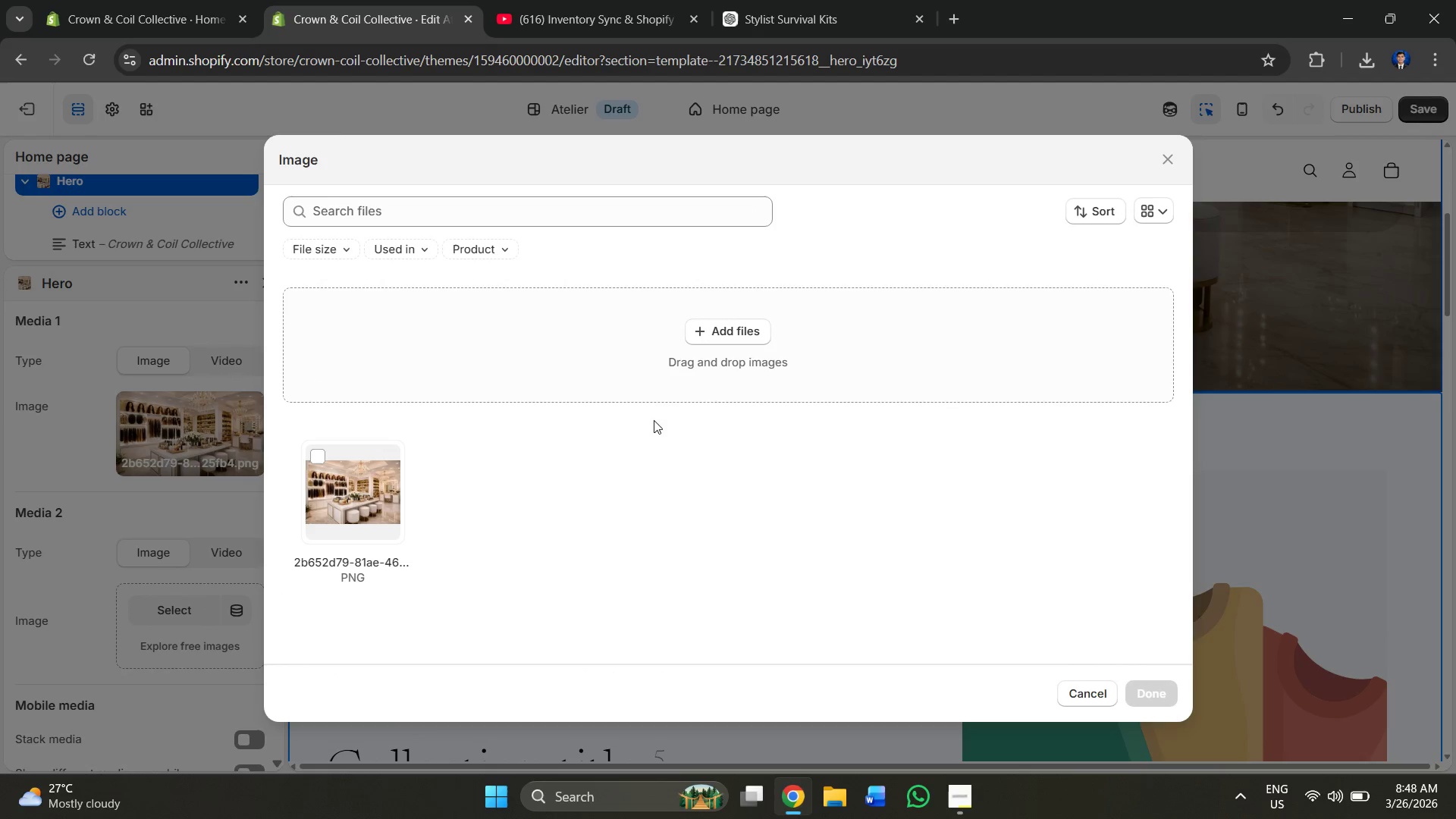 
left_click([723, 329])
 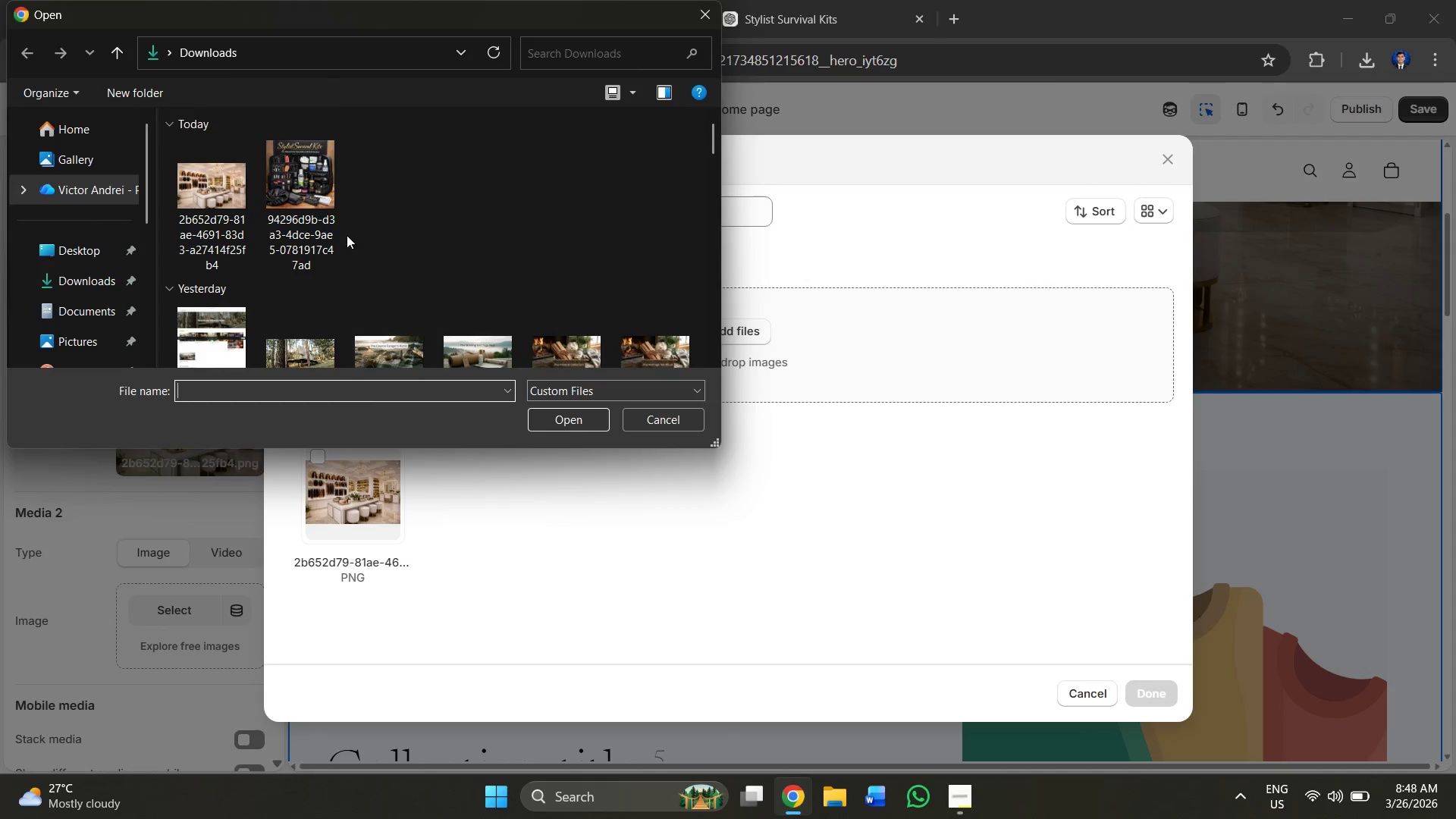 
left_click([272, 205])
 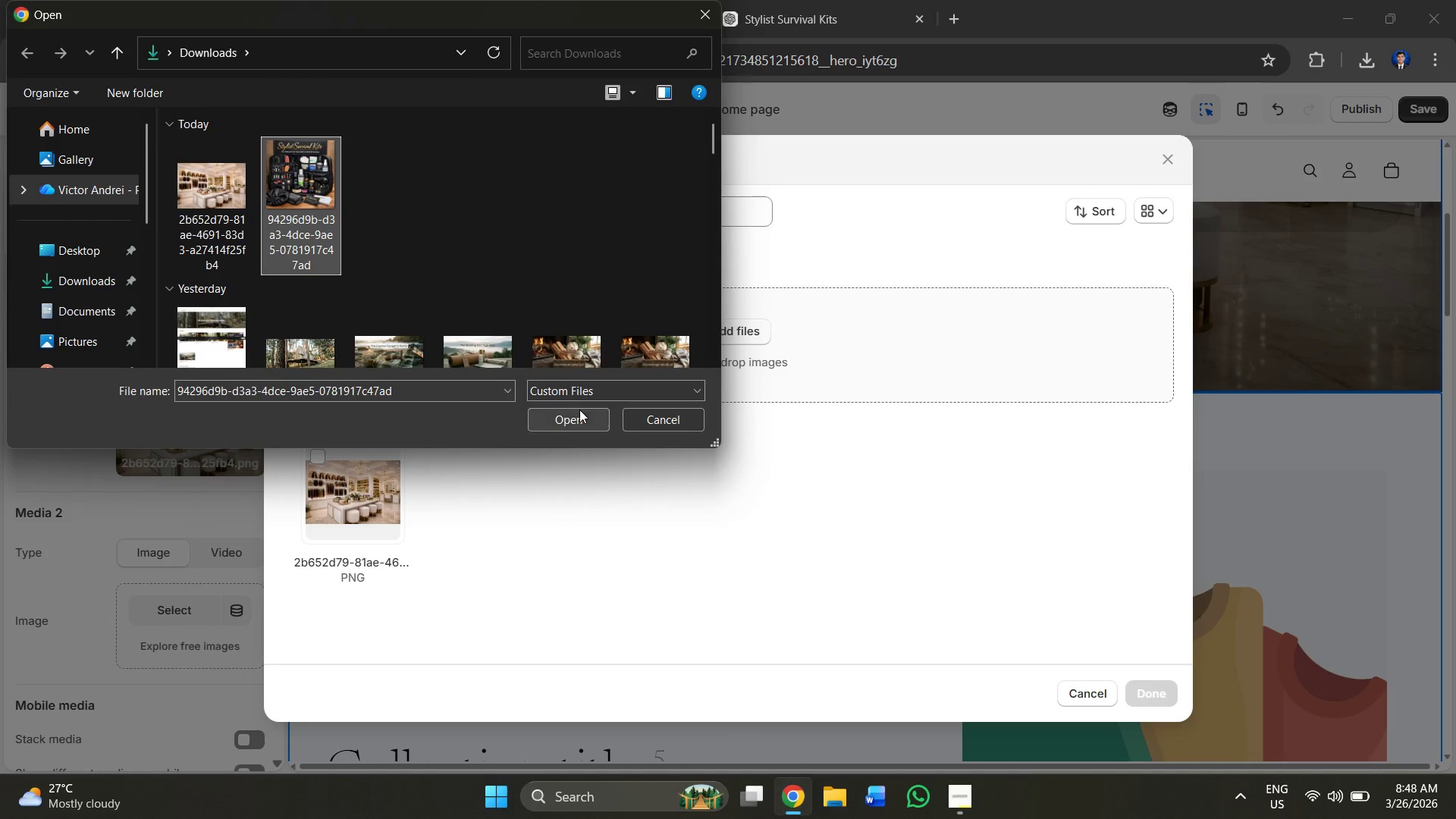 
left_click([578, 423])
 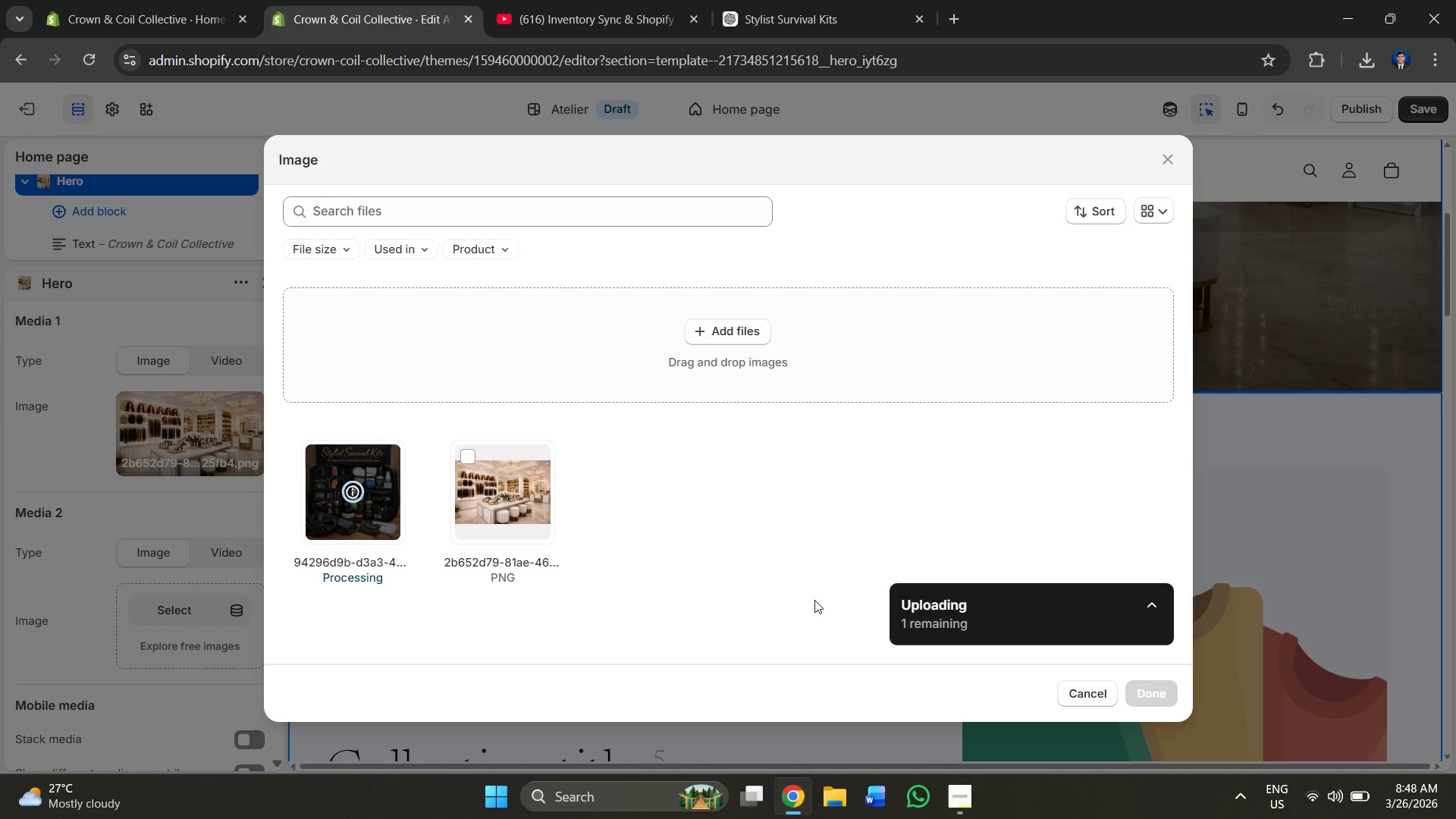 
wait(7.48)
 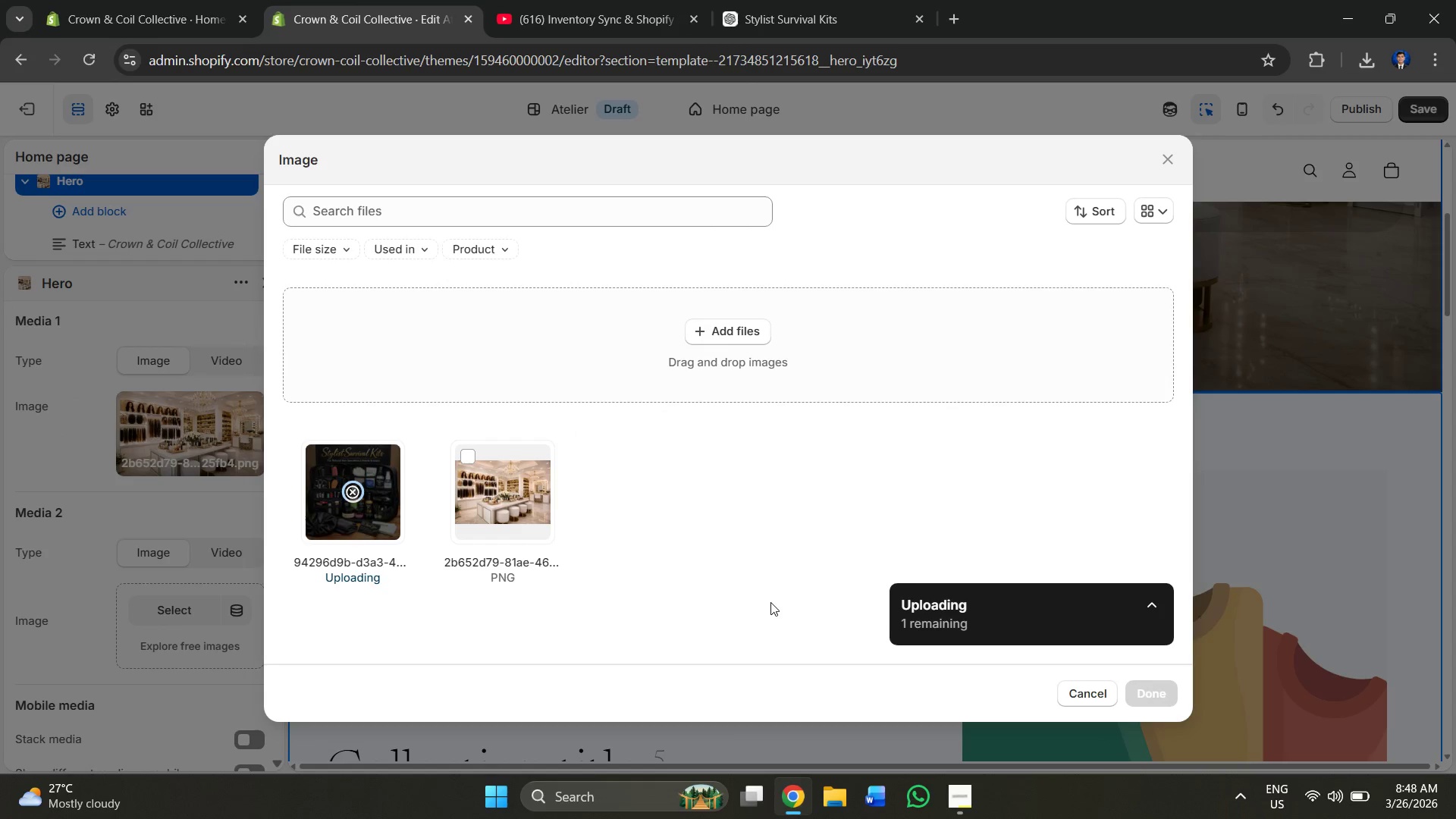 
left_click([1147, 701])
 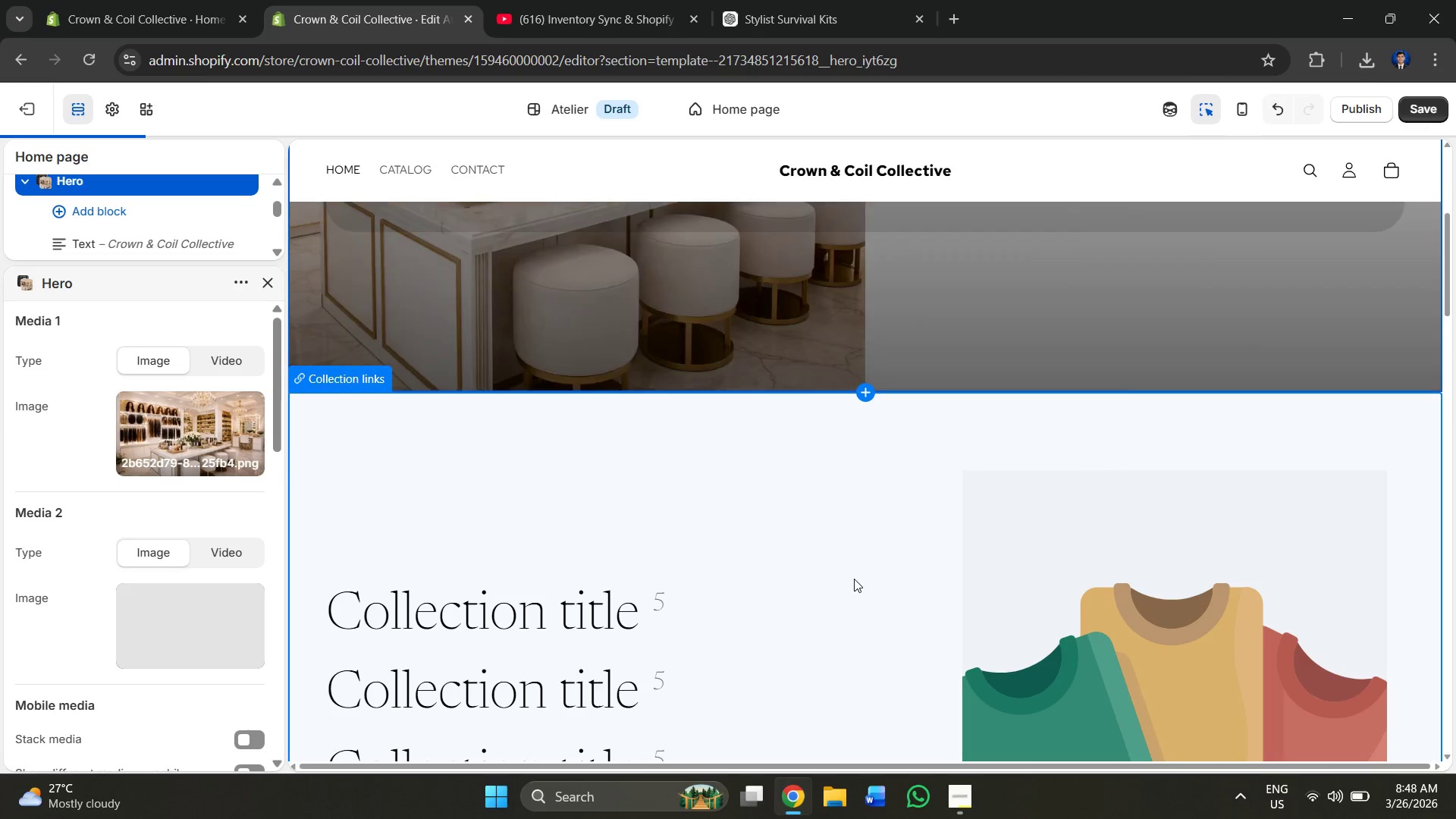 
scroll: coordinate [837, 573], scroll_direction: up, amount: 5.0
 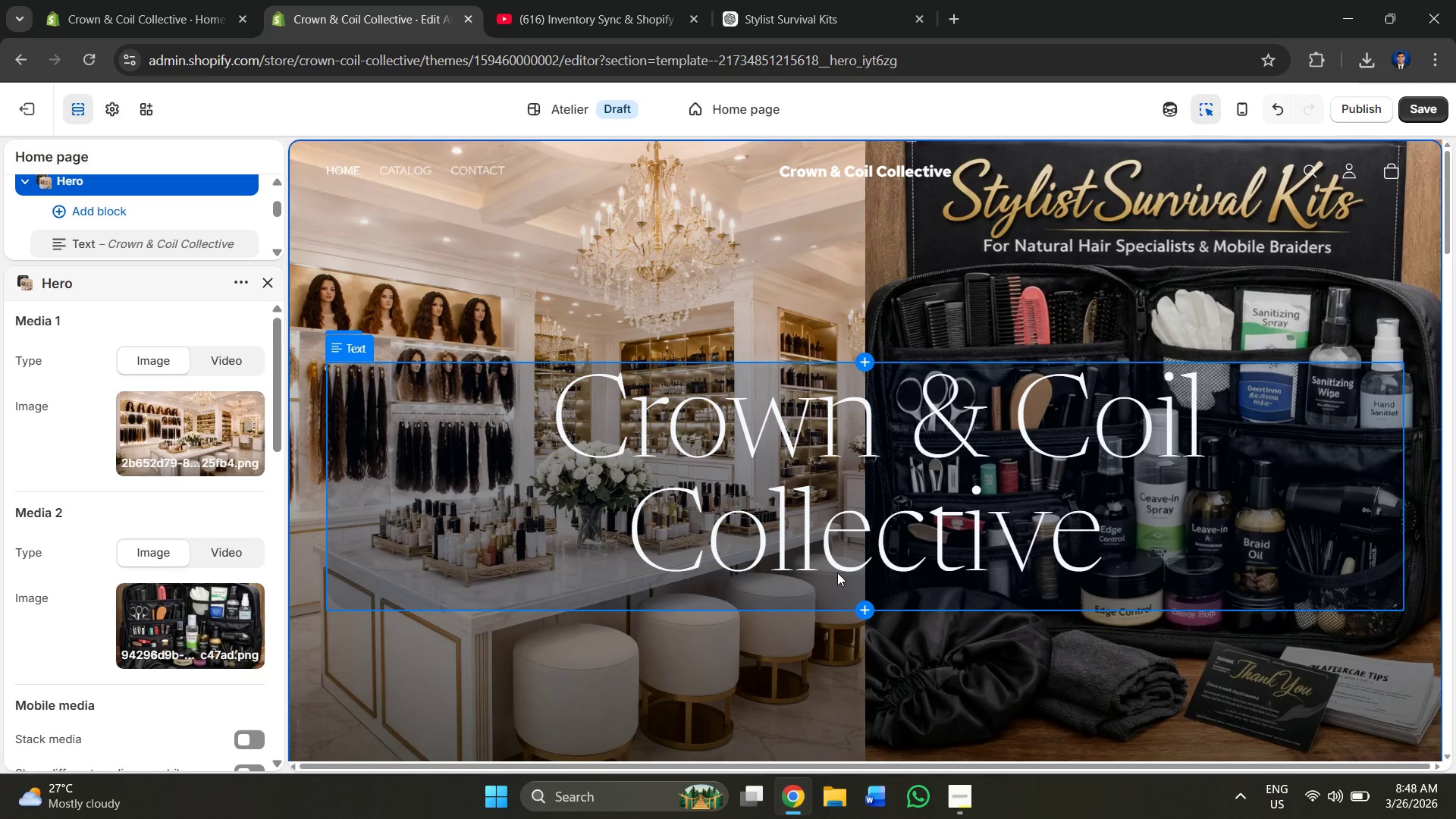 
key(Control+Z)
 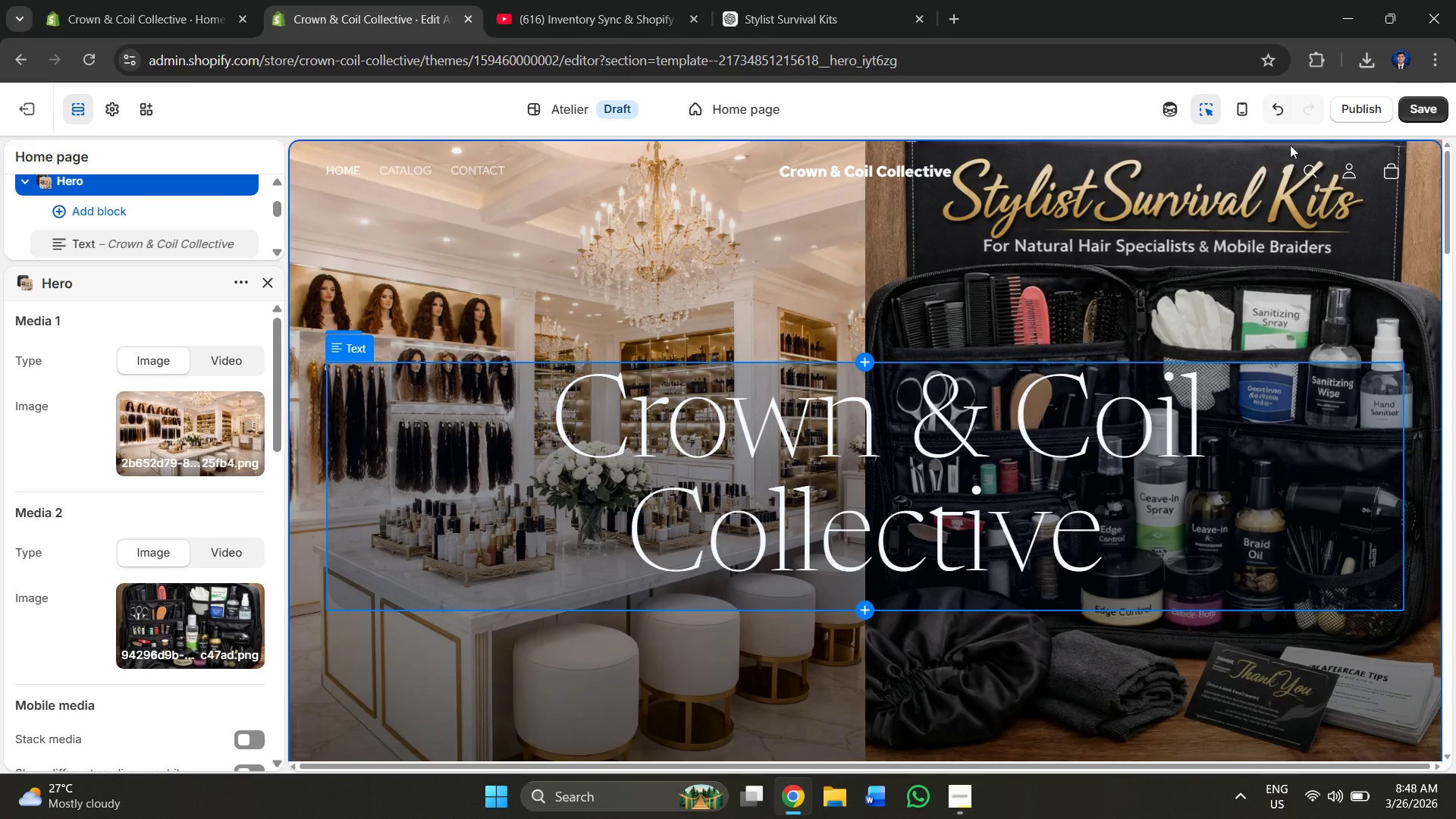 
left_click([1273, 118])
 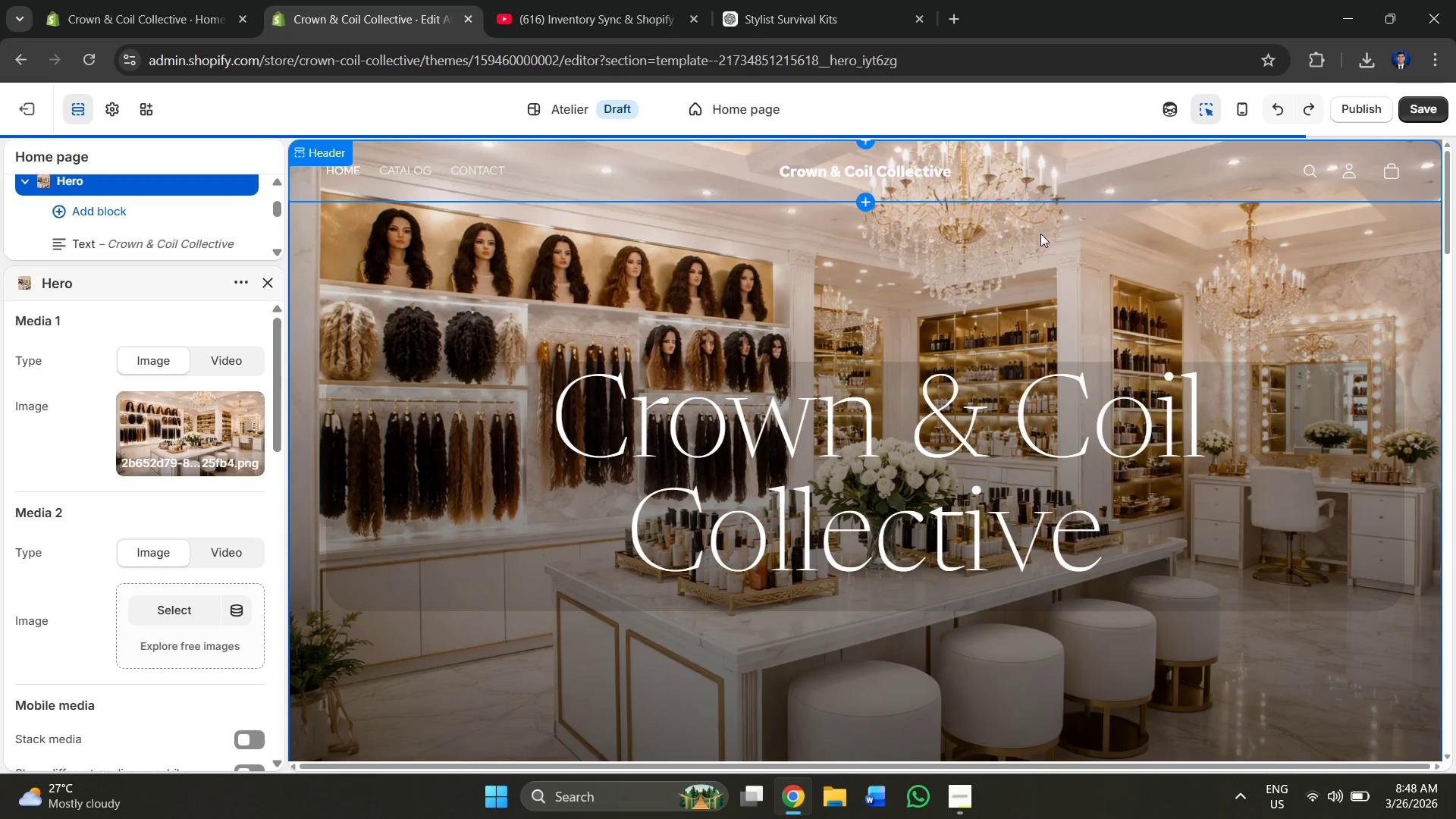 
scroll: coordinate [656, 438], scroll_direction: down, amount: 8.0
 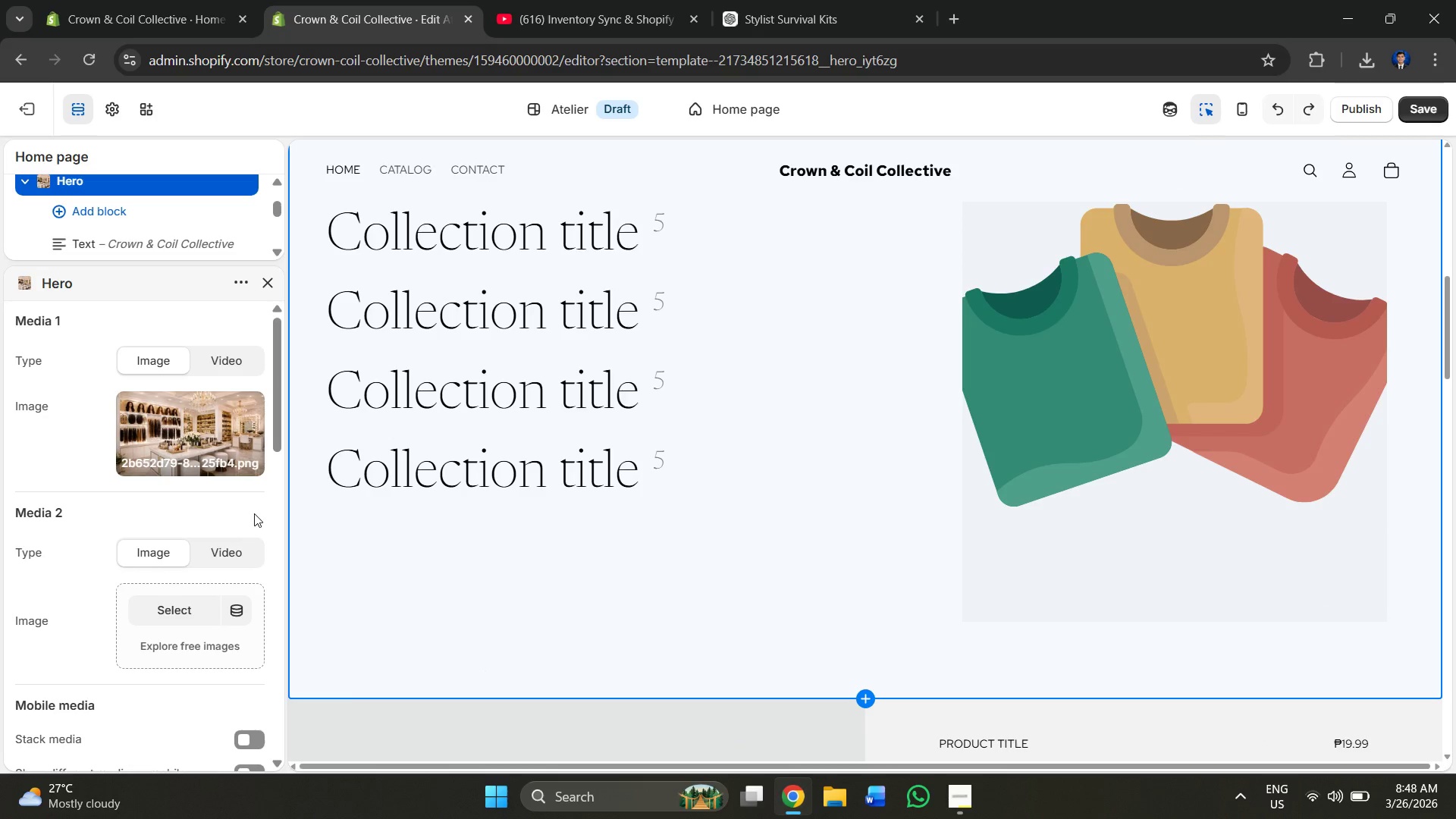 
scroll: coordinate [147, 528], scroll_direction: up, amount: 4.0
 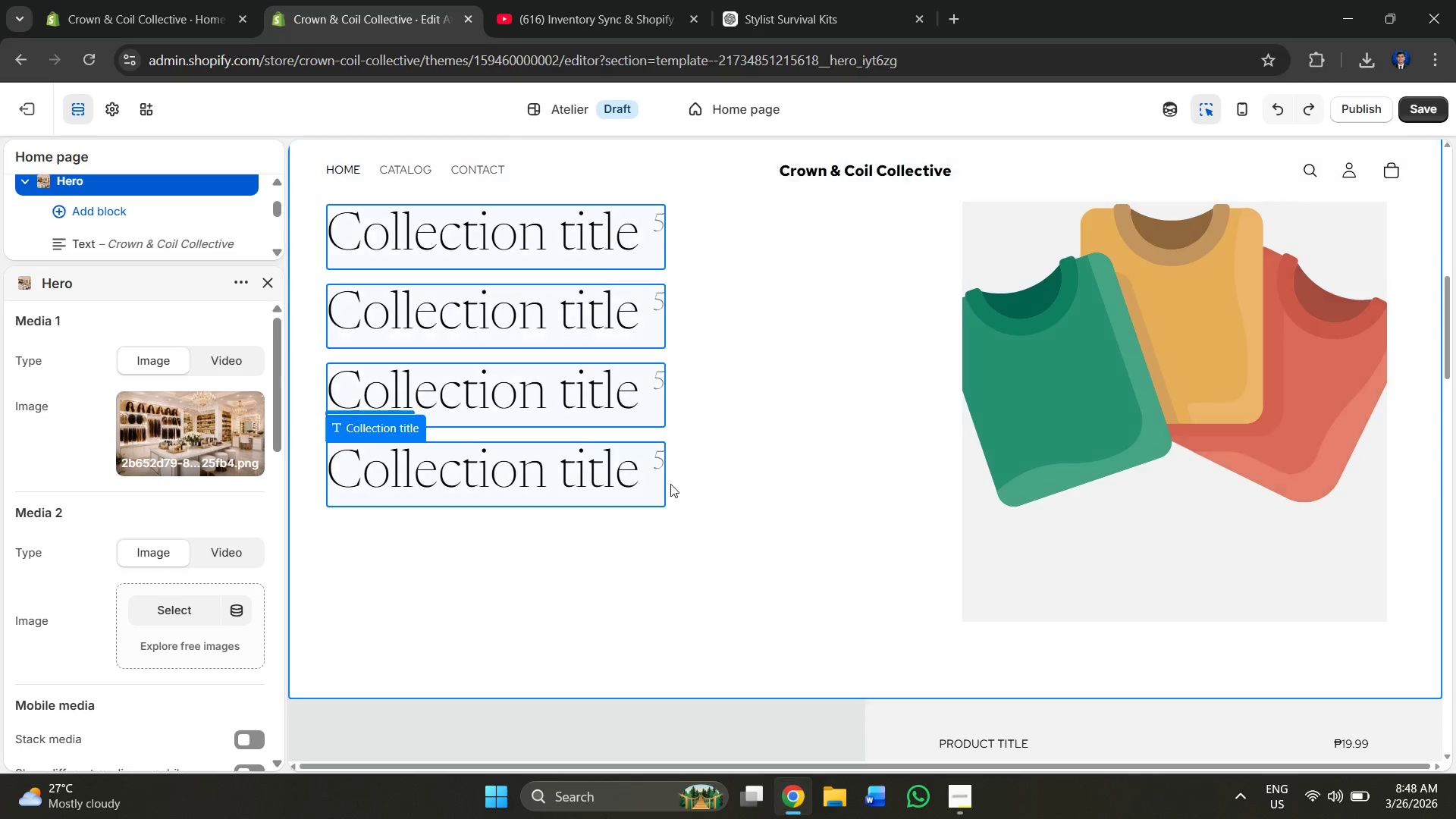 
scroll: coordinate [670, 483], scroll_direction: none, amount: 0.0
 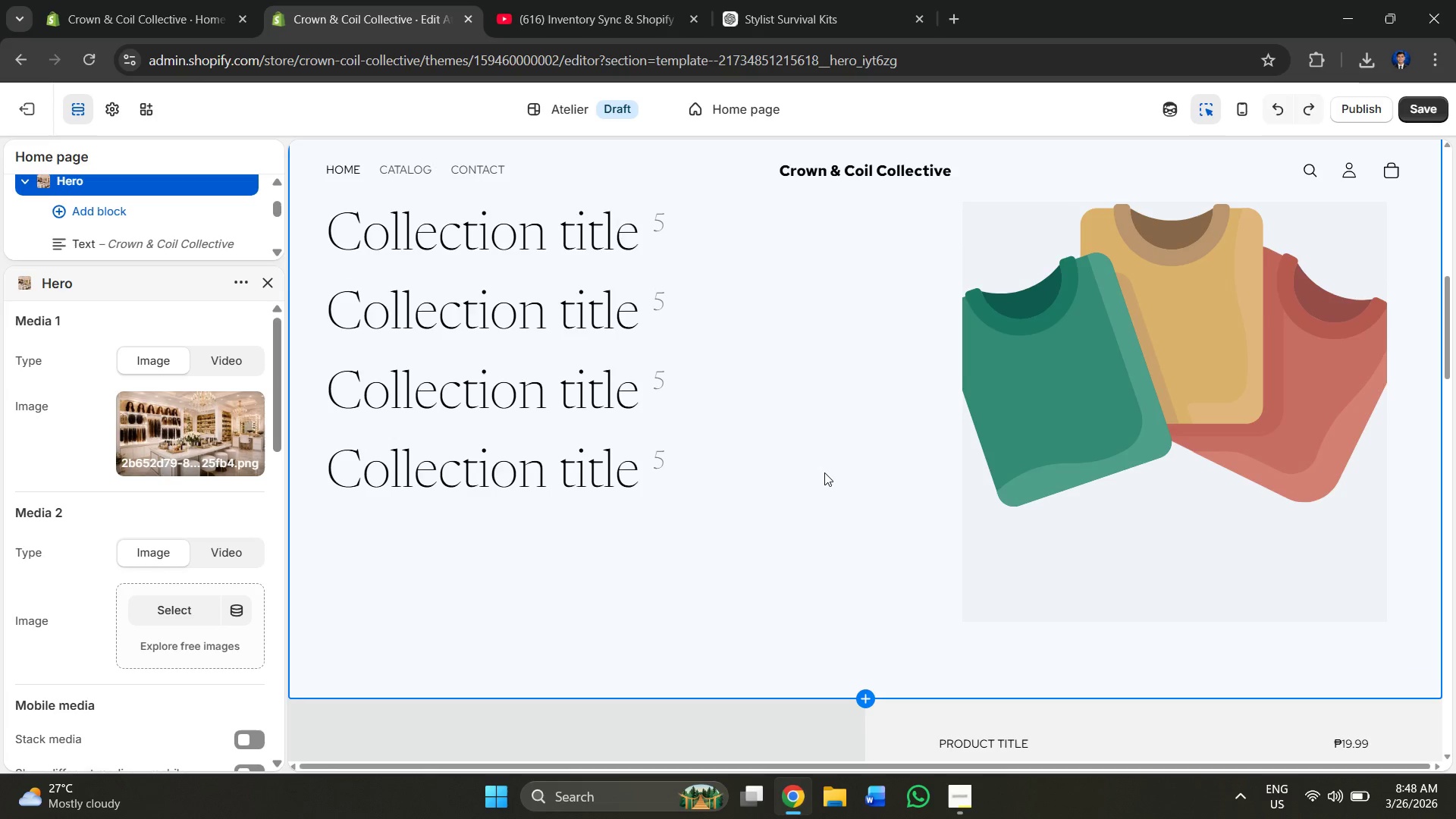 
scroll: coordinate [753, 462], scroll_direction: up, amount: 9.0
 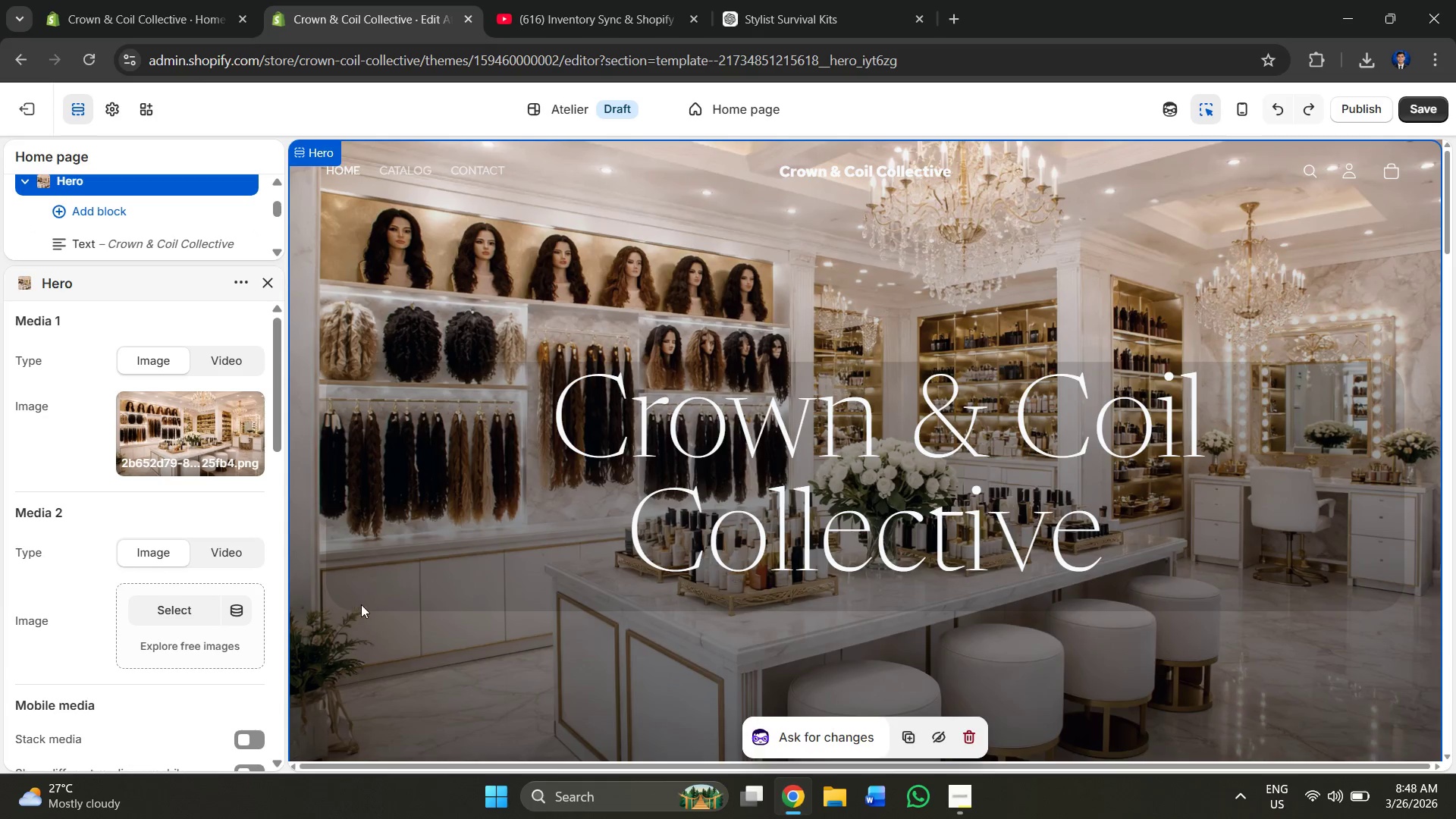 
scroll: coordinate [730, 573], scroll_direction: down, amount: 7.0
 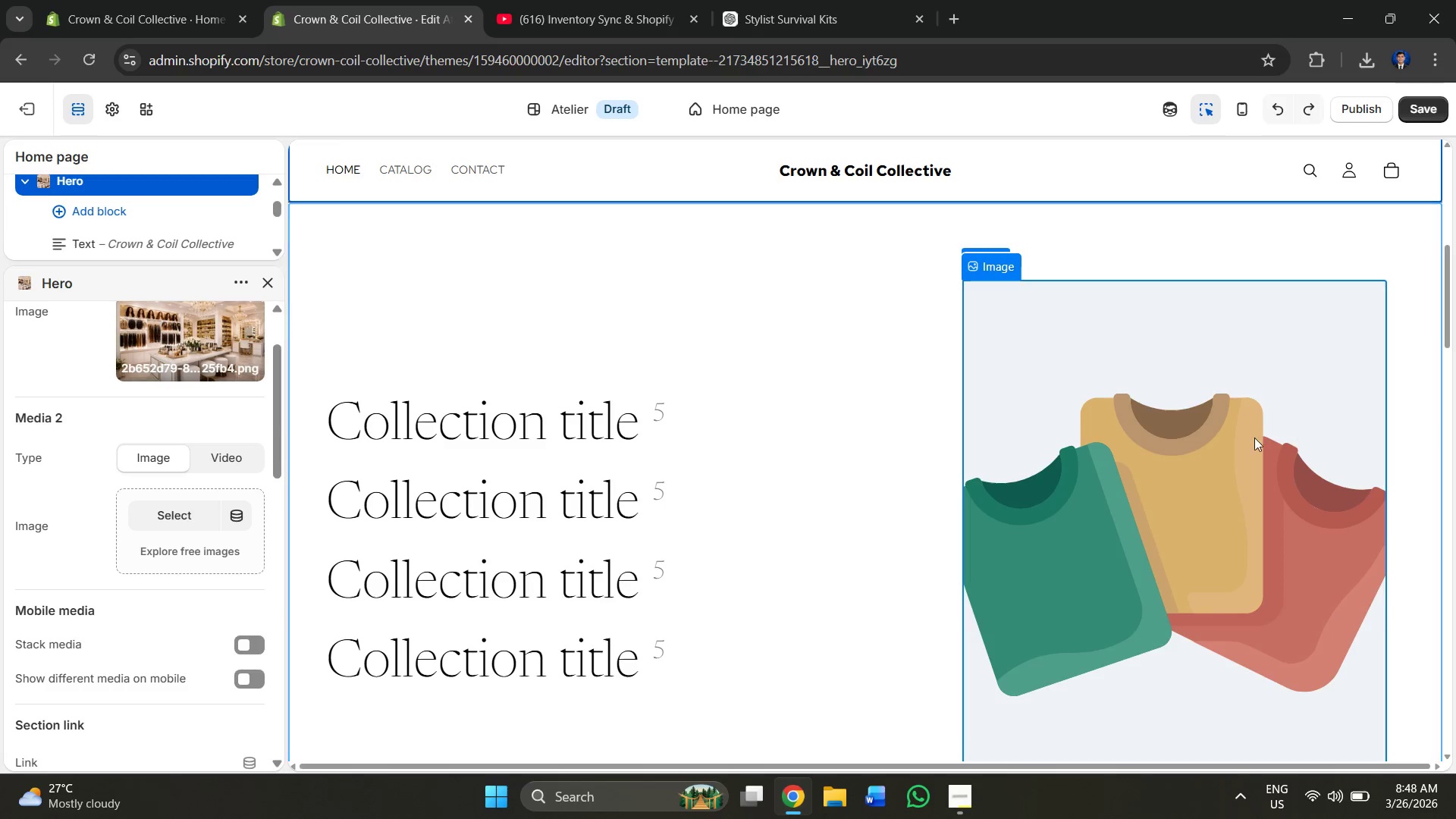 
left_click([1221, 450])
 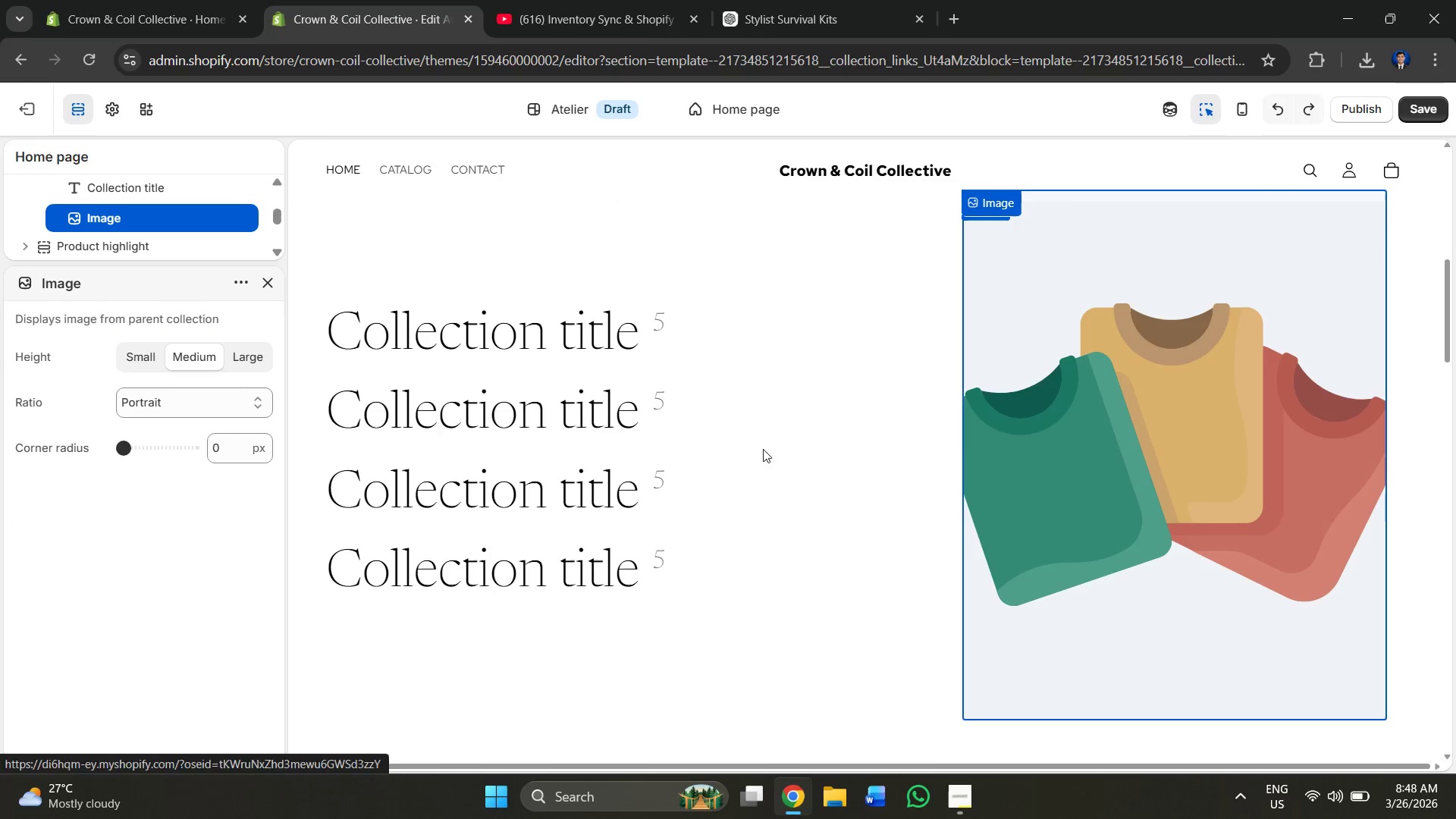 
scroll: coordinate [757, 414], scroll_direction: up, amount: 4.0
 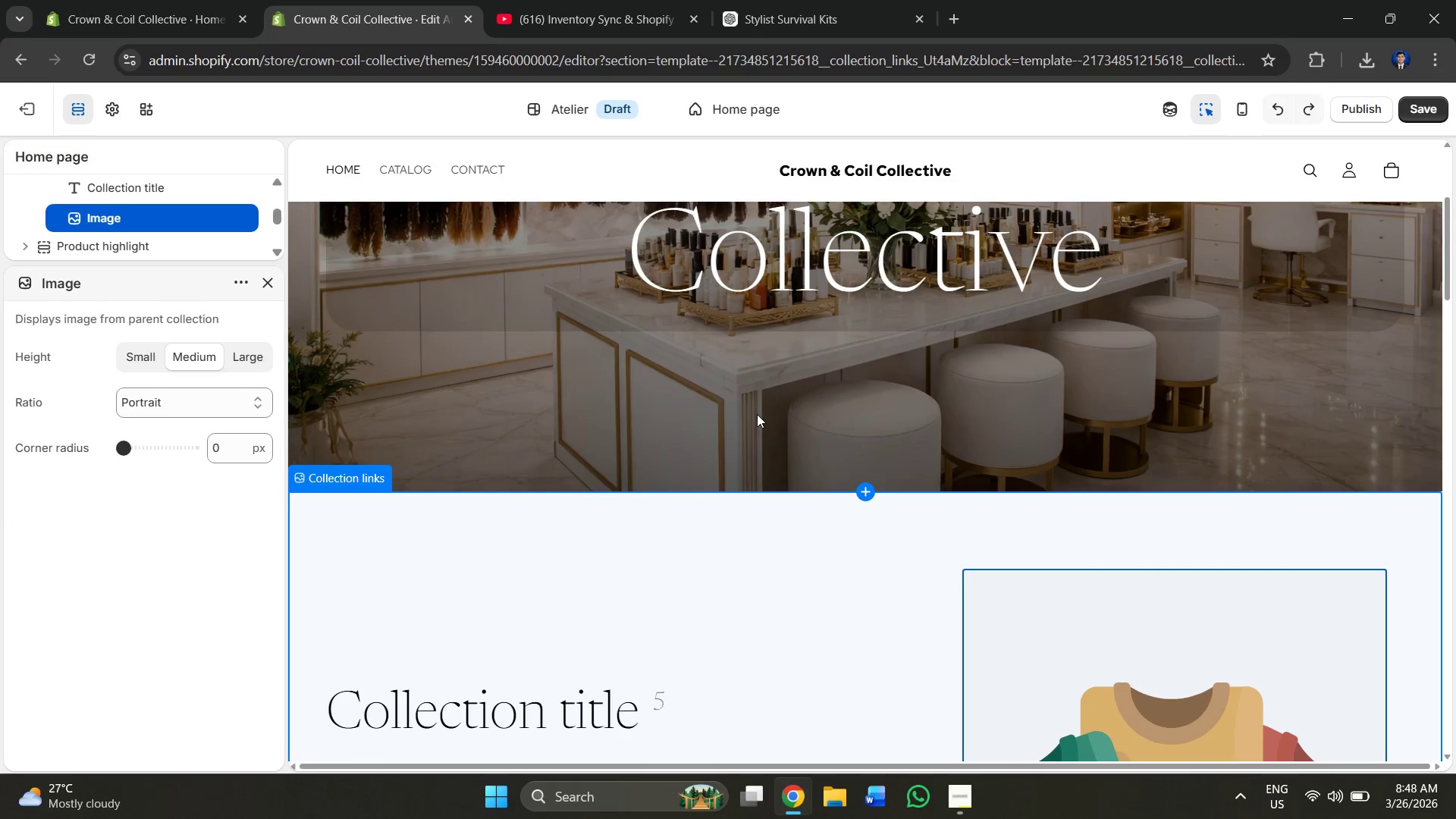 
scroll: coordinate [757, 414], scroll_direction: down, amount: 12.0
 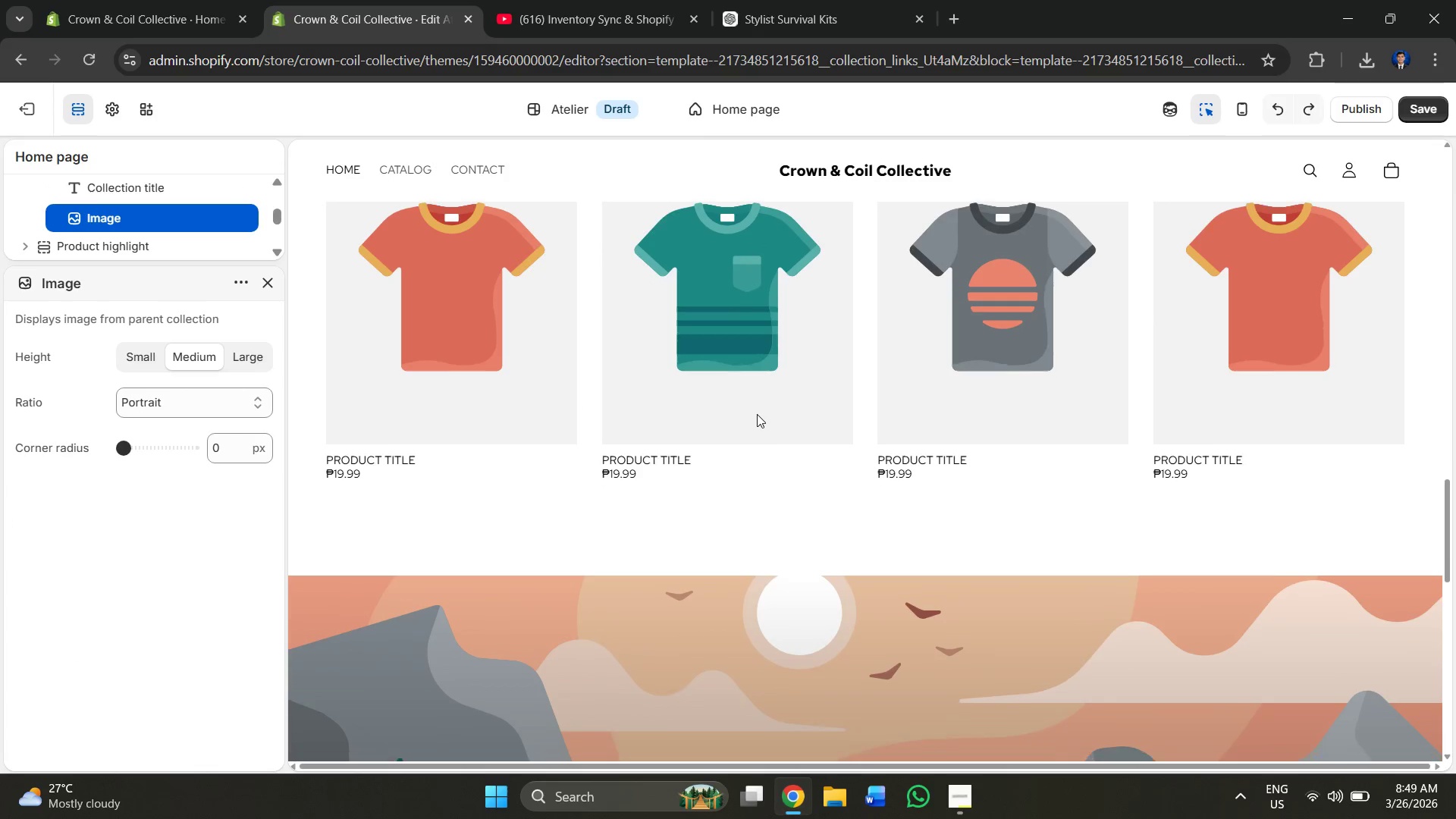 
scroll: coordinate [757, 414], scroll_direction: up, amount: 14.0
 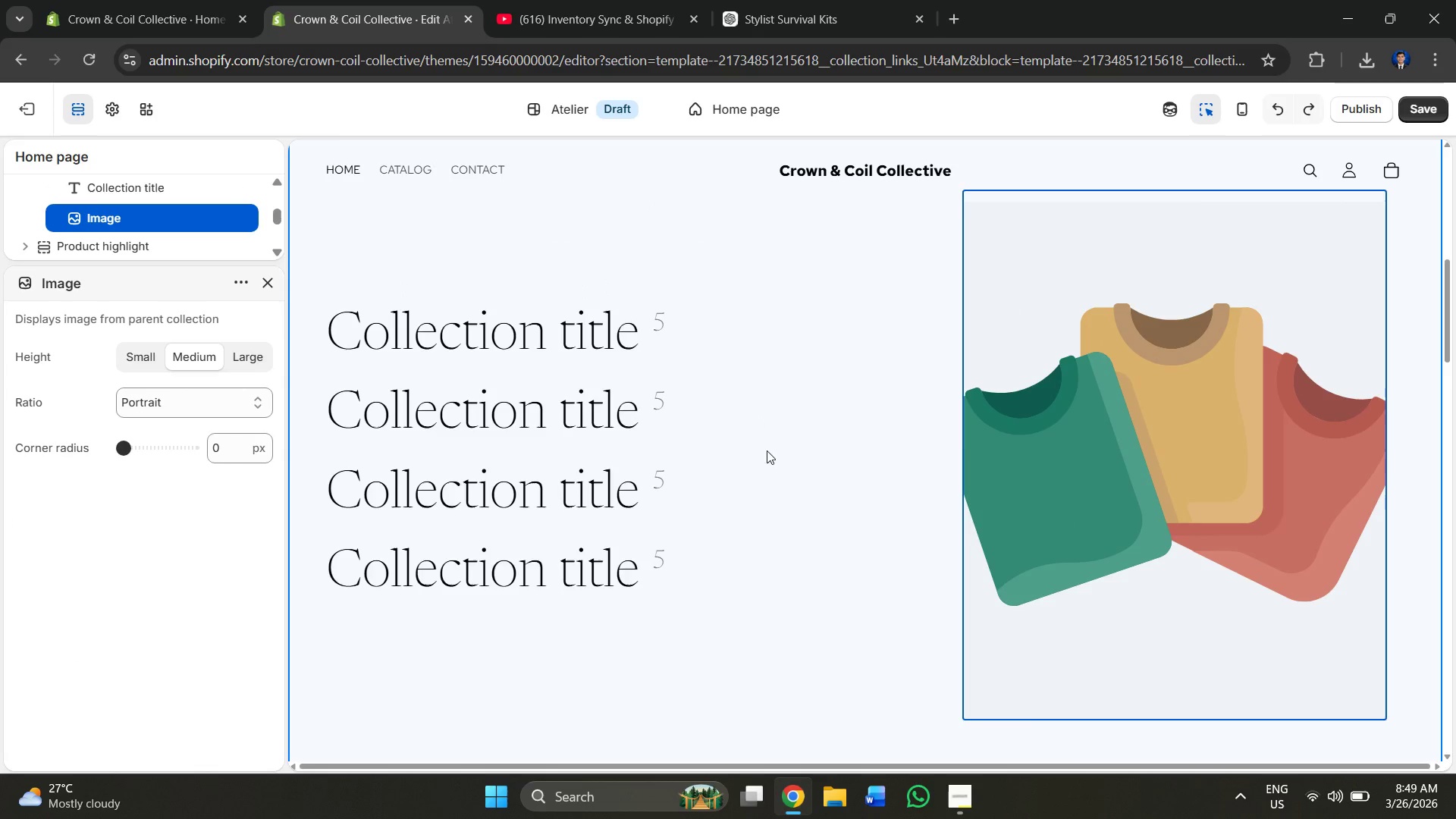 
left_click([767, 450])
 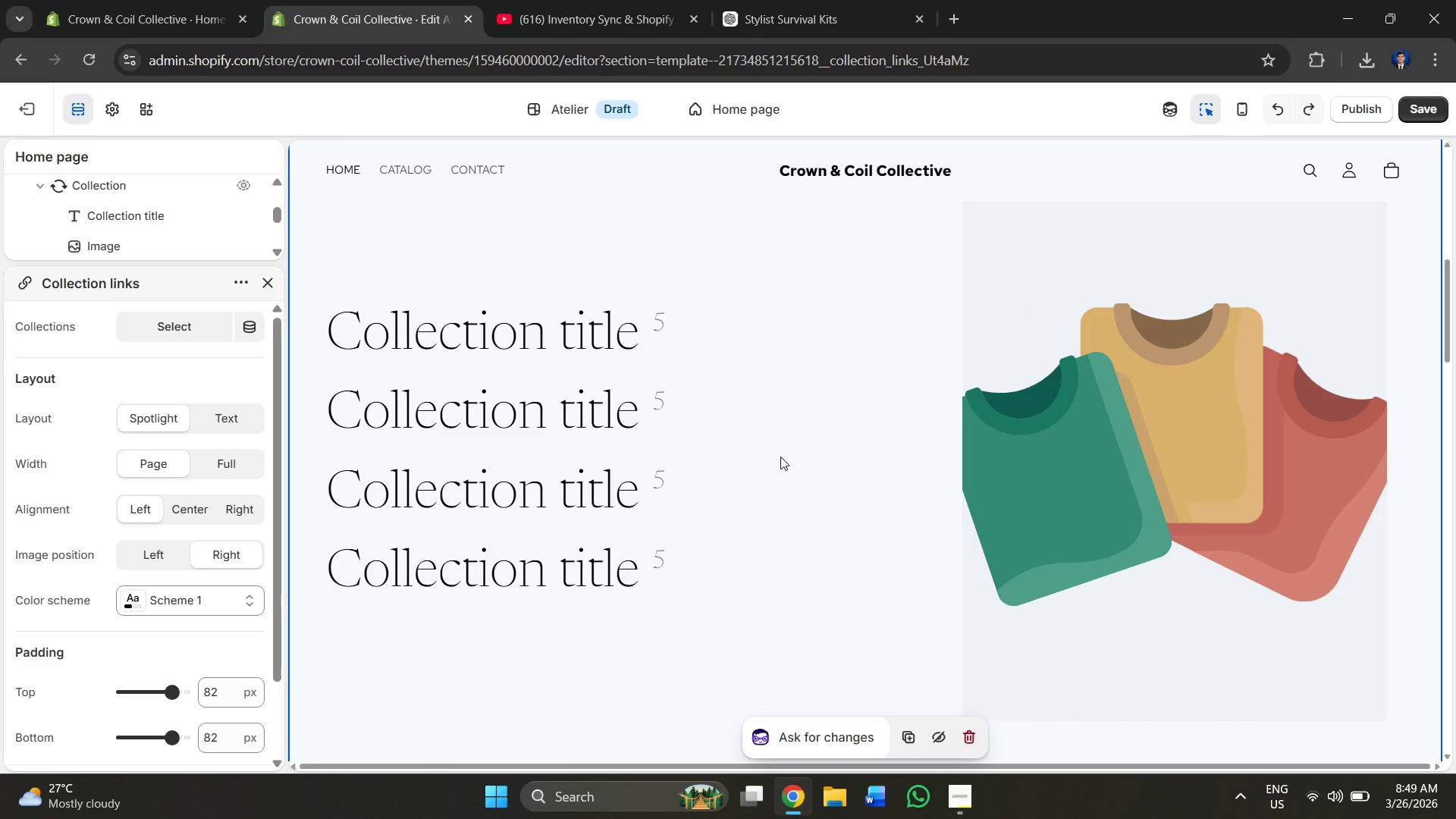 
scroll: coordinate [780, 457], scroll_direction: up, amount: 4.0
 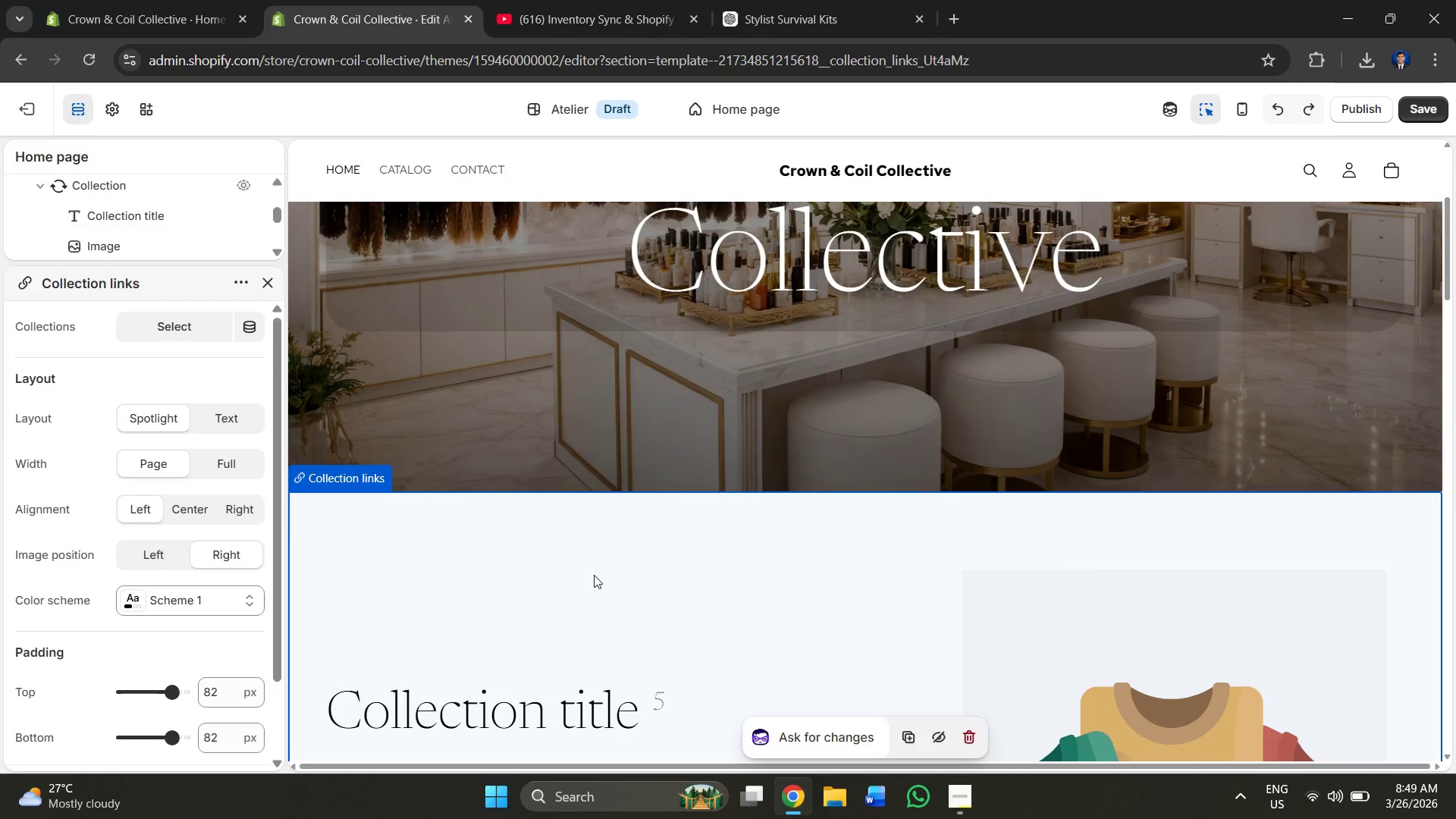 
right_click([594, 575])
 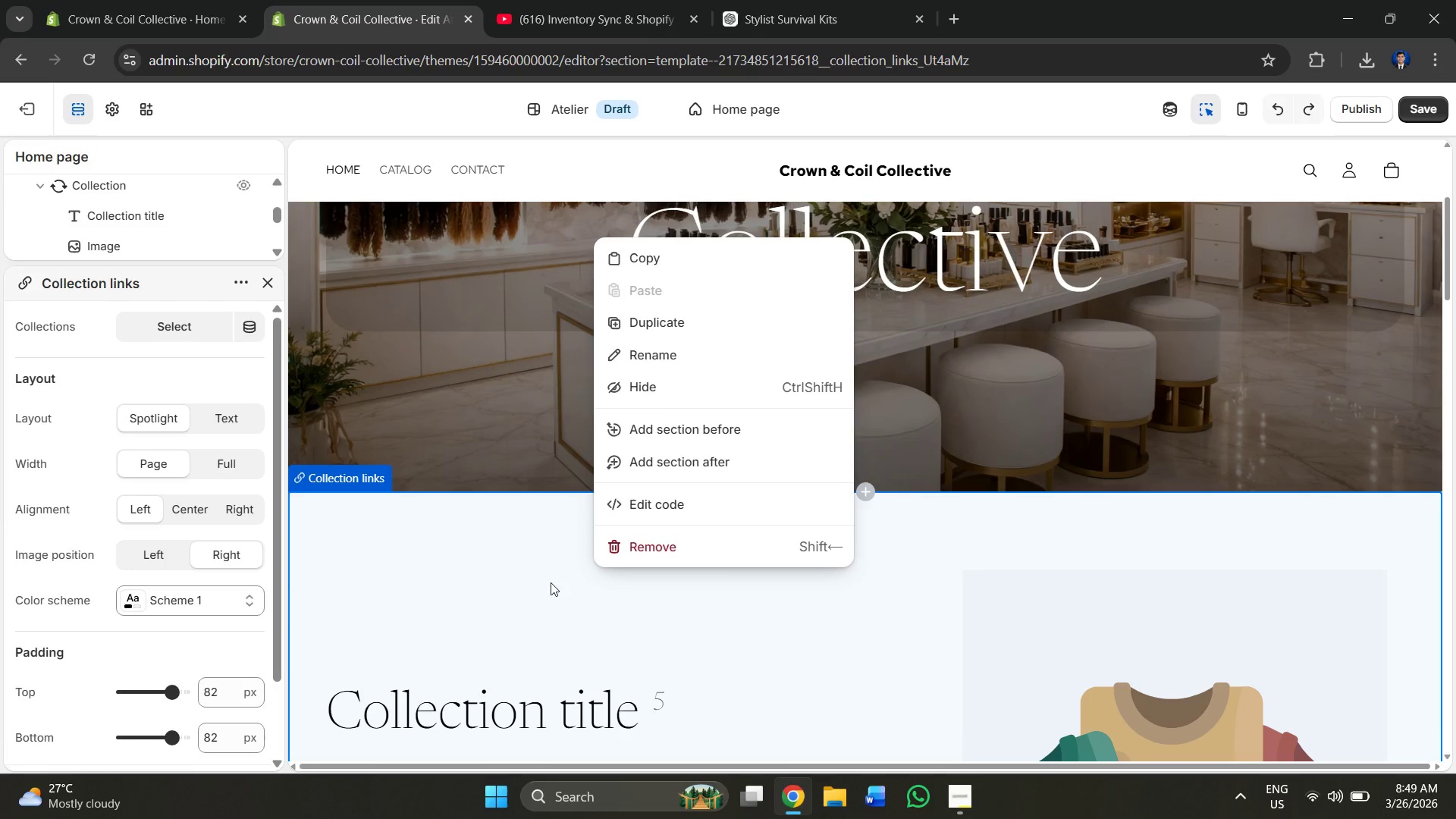 
left_click([472, 585])
 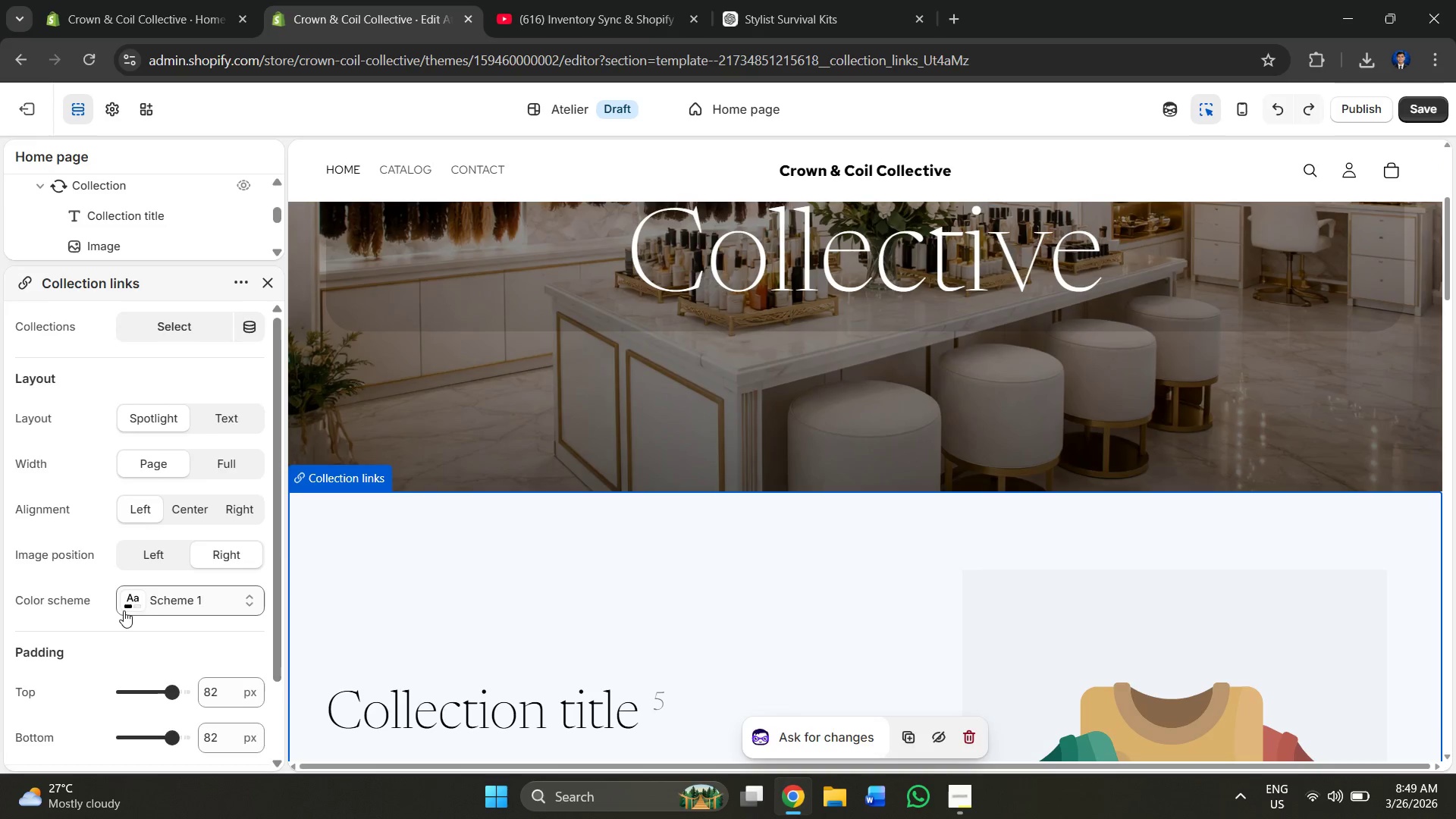 
scroll: coordinate [121, 603], scroll_direction: down, amount: 8.0
 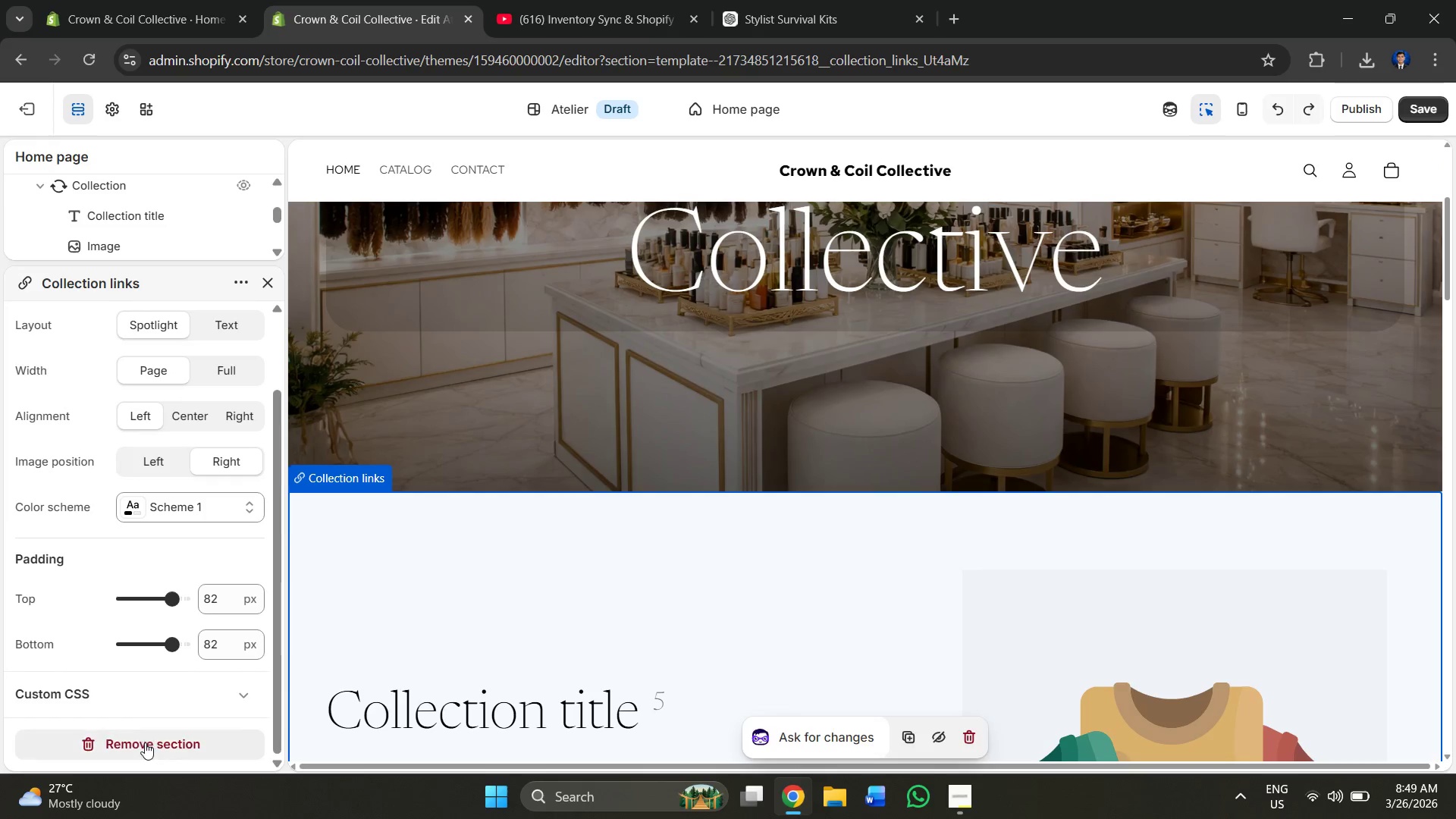 
left_click([145, 742])
 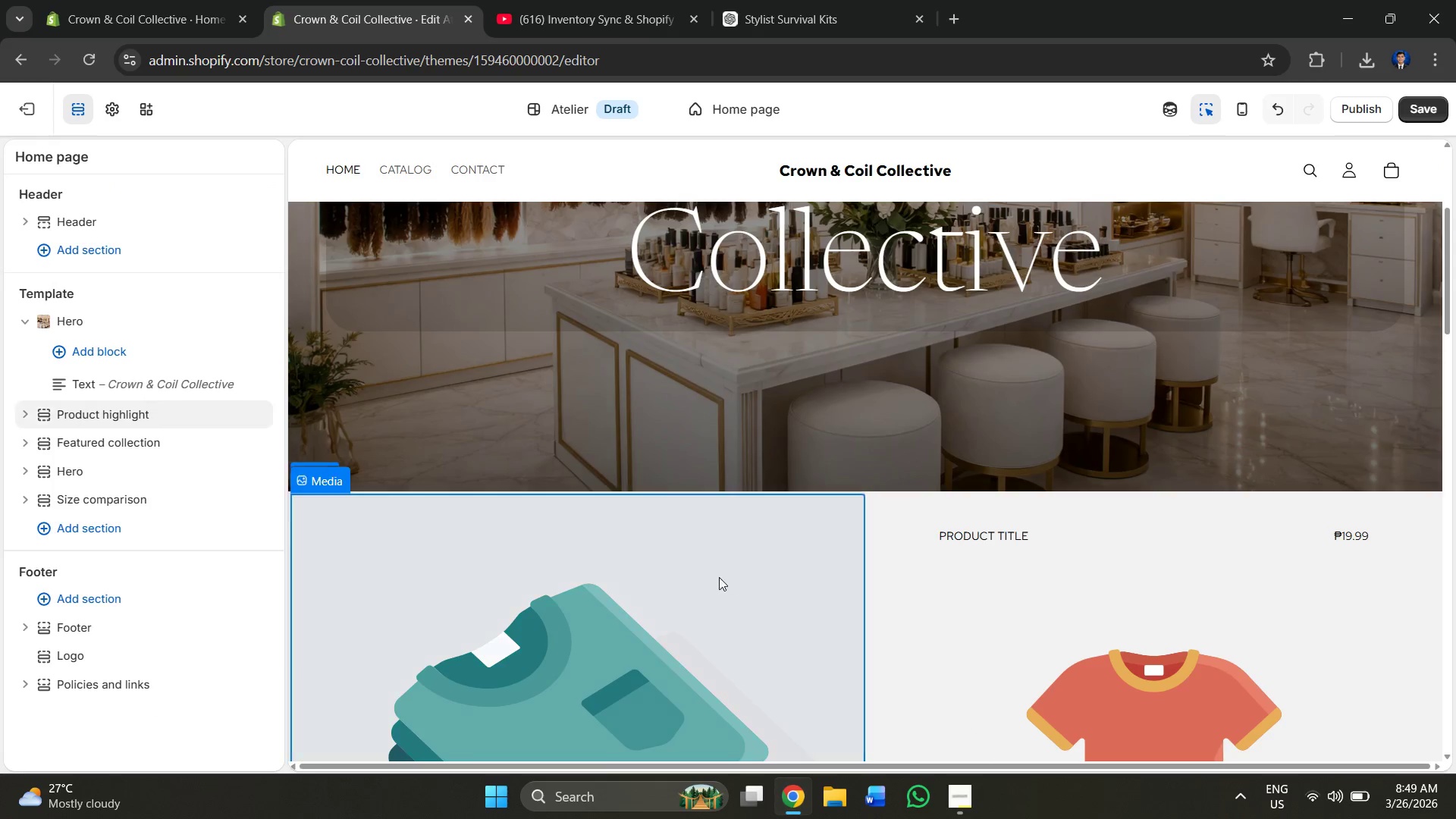 
scroll: coordinate [768, 480], scroll_direction: down, amount: 6.0
 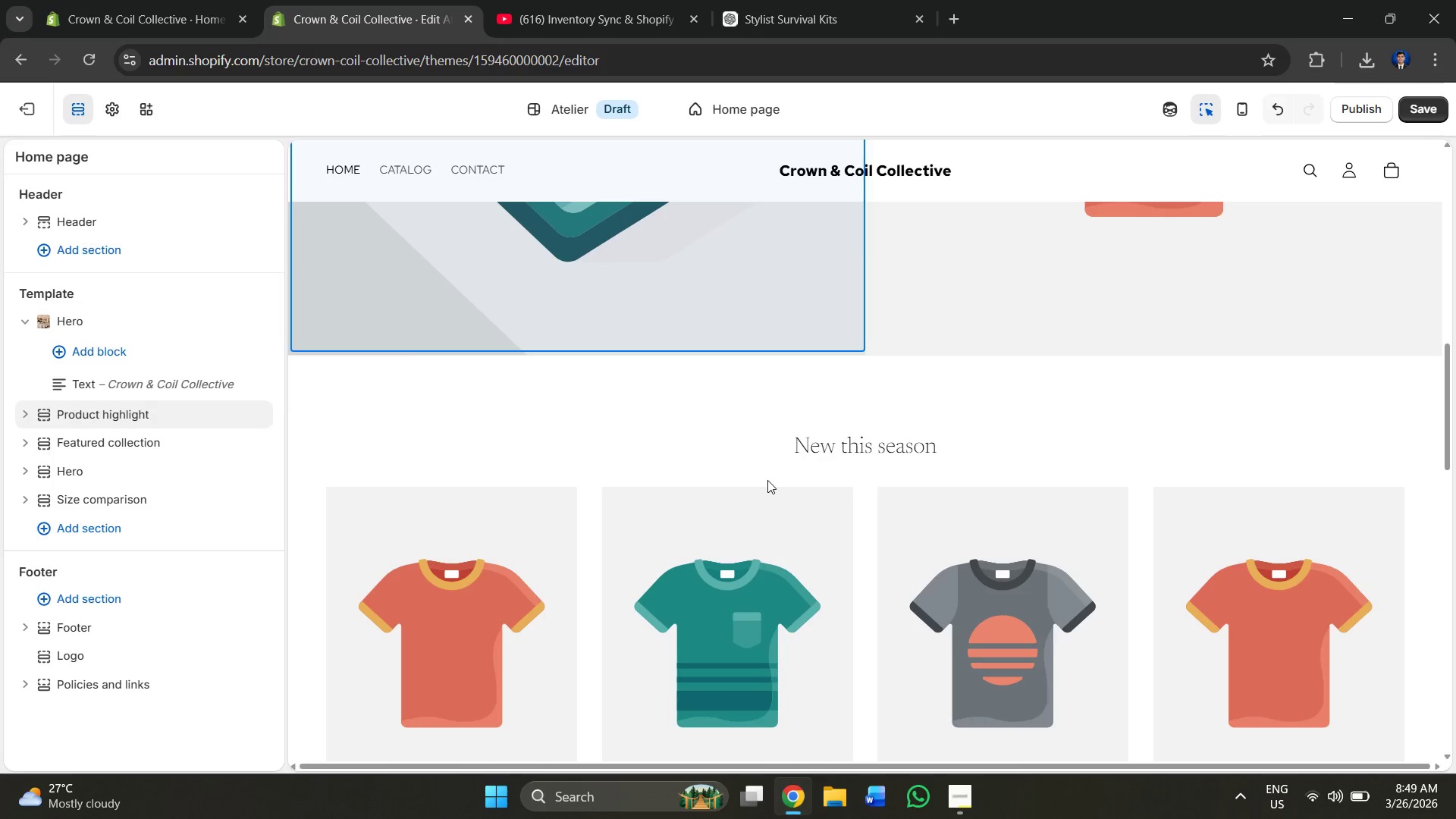 
scroll: coordinate [767, 480], scroll_direction: up, amount: 6.0
 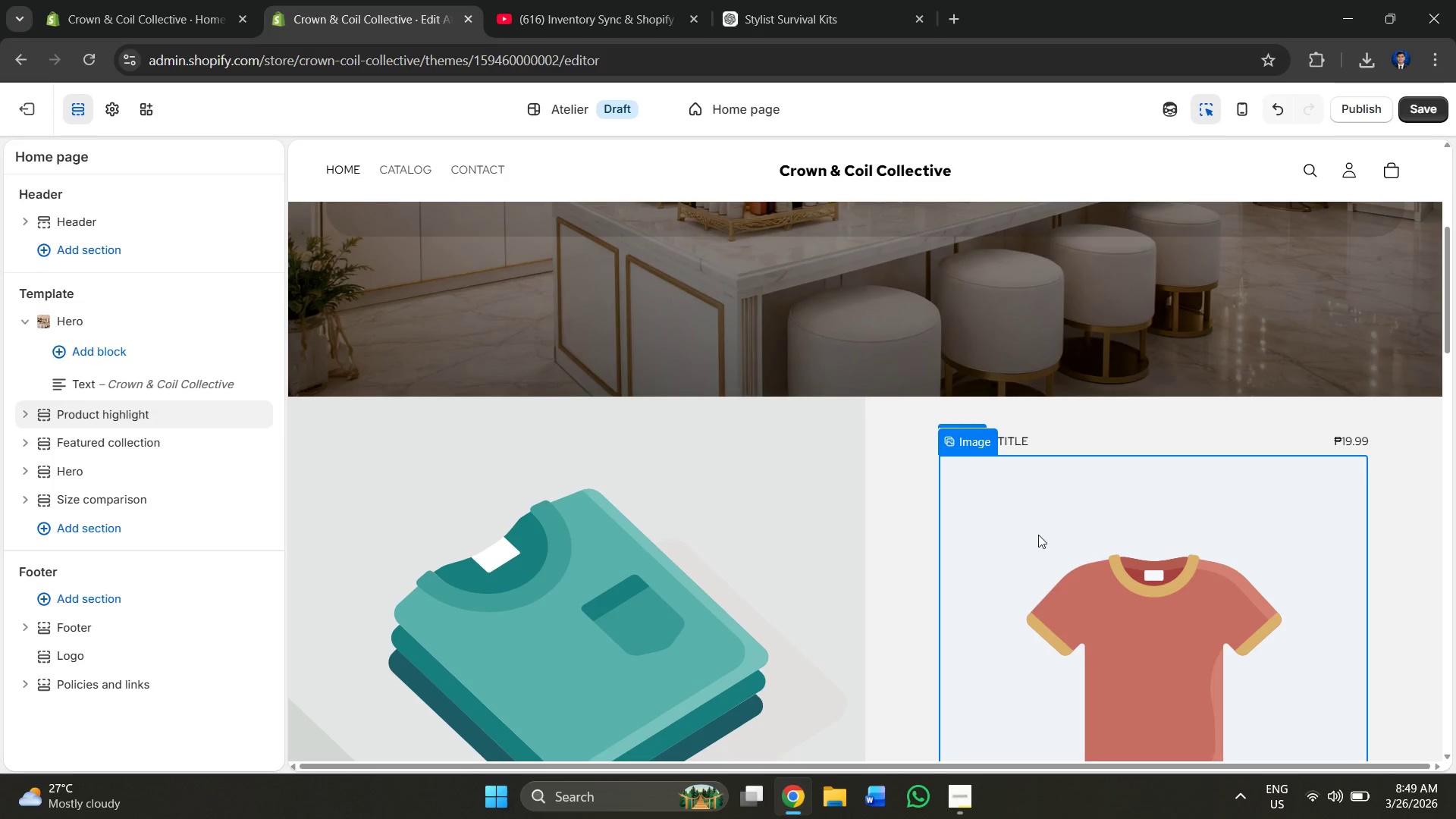 
left_click([524, 436])
 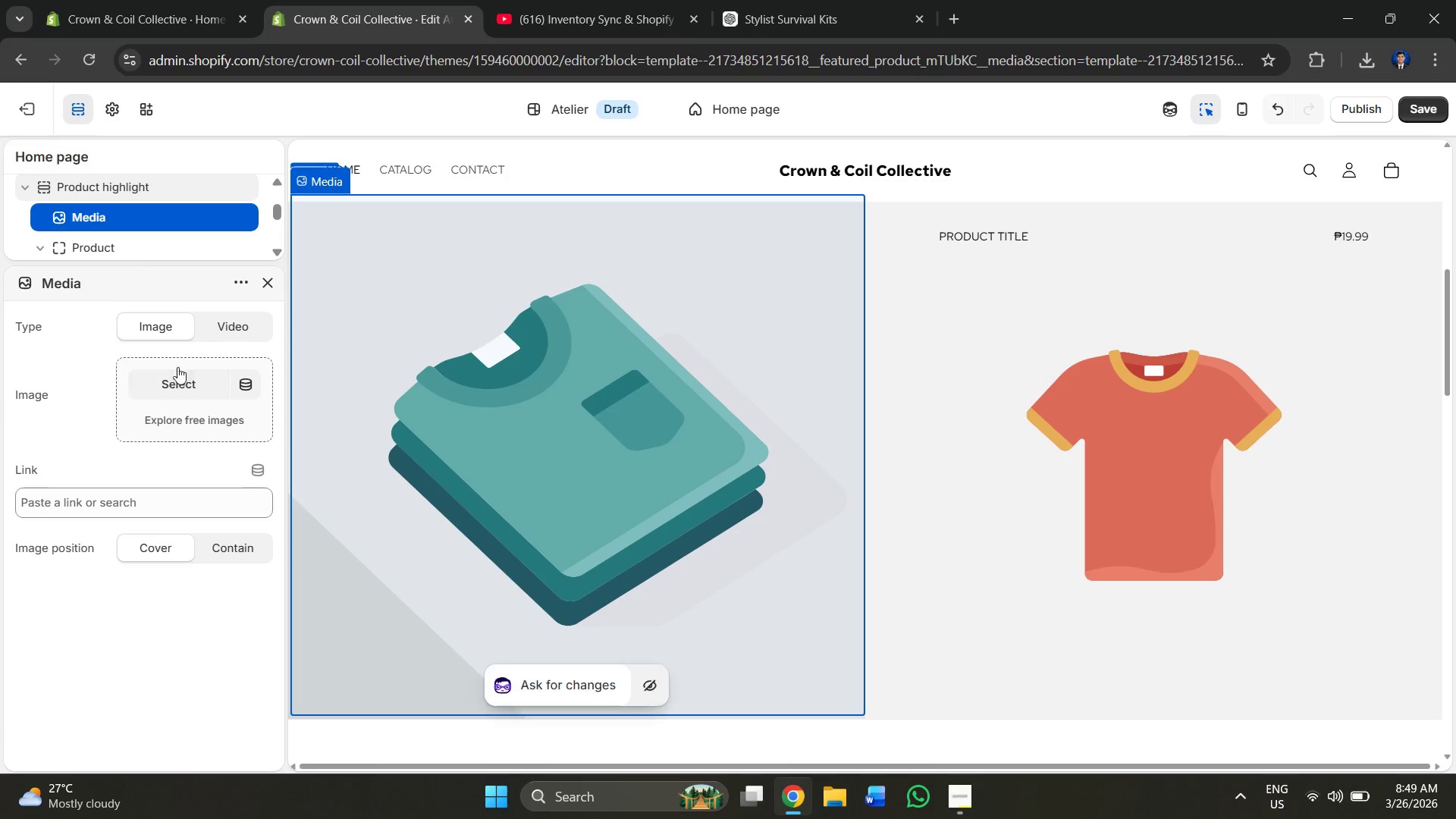 
scroll: coordinate [547, 555], scroll_direction: down, amount: 3.0
 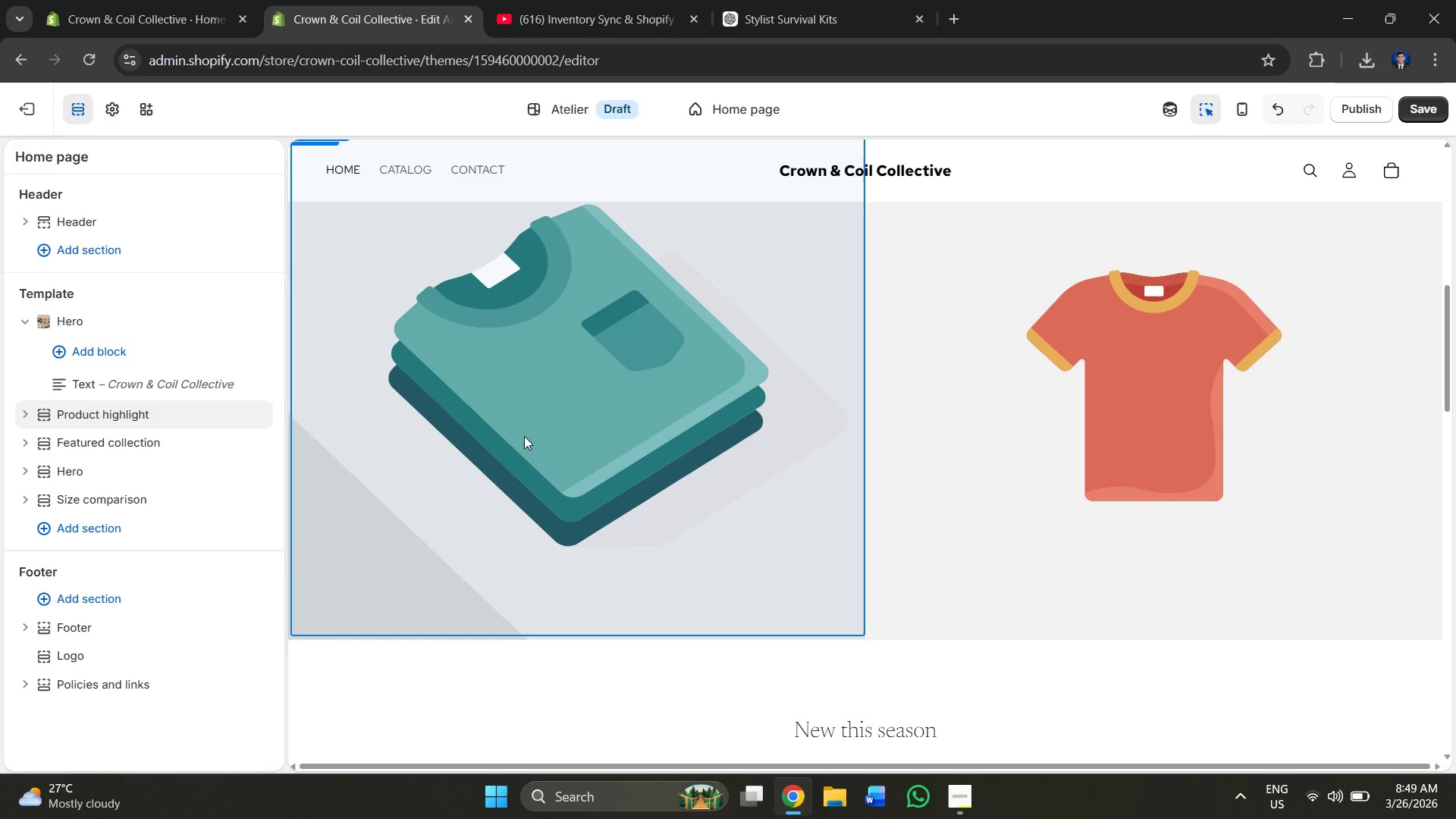 
left_click([177, 384])
 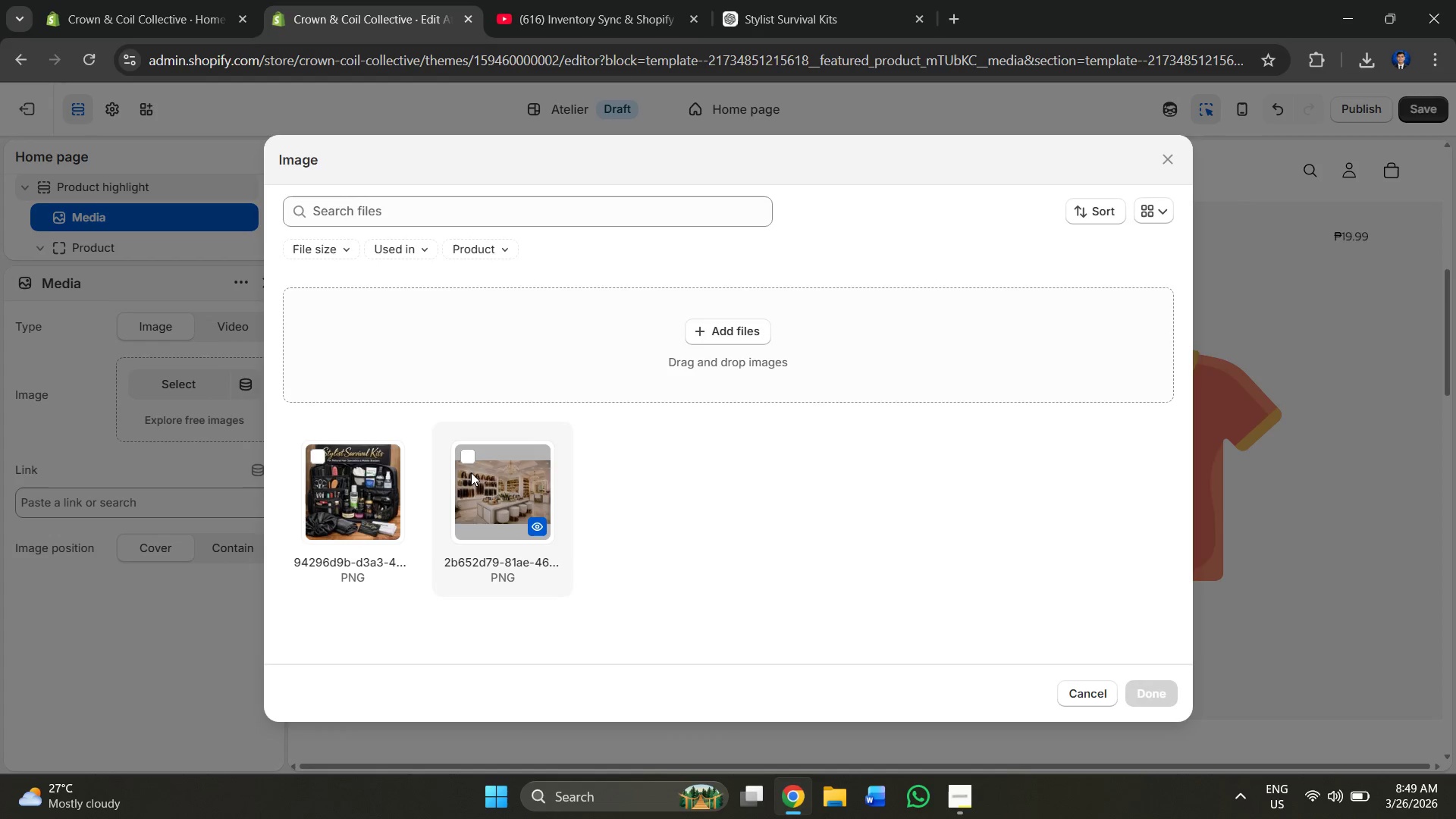 
left_click([314, 491])
 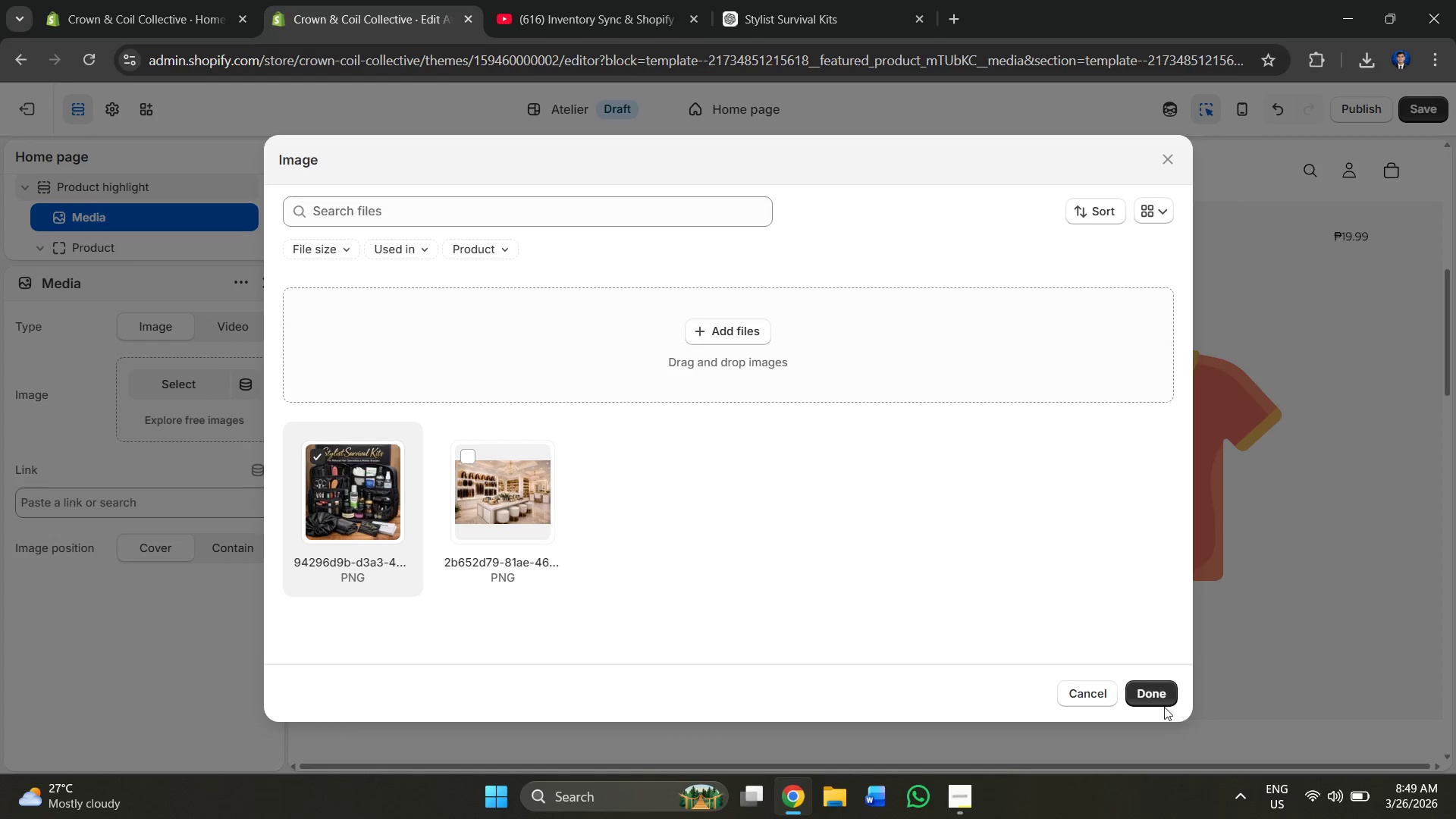 
left_click([1153, 704])
 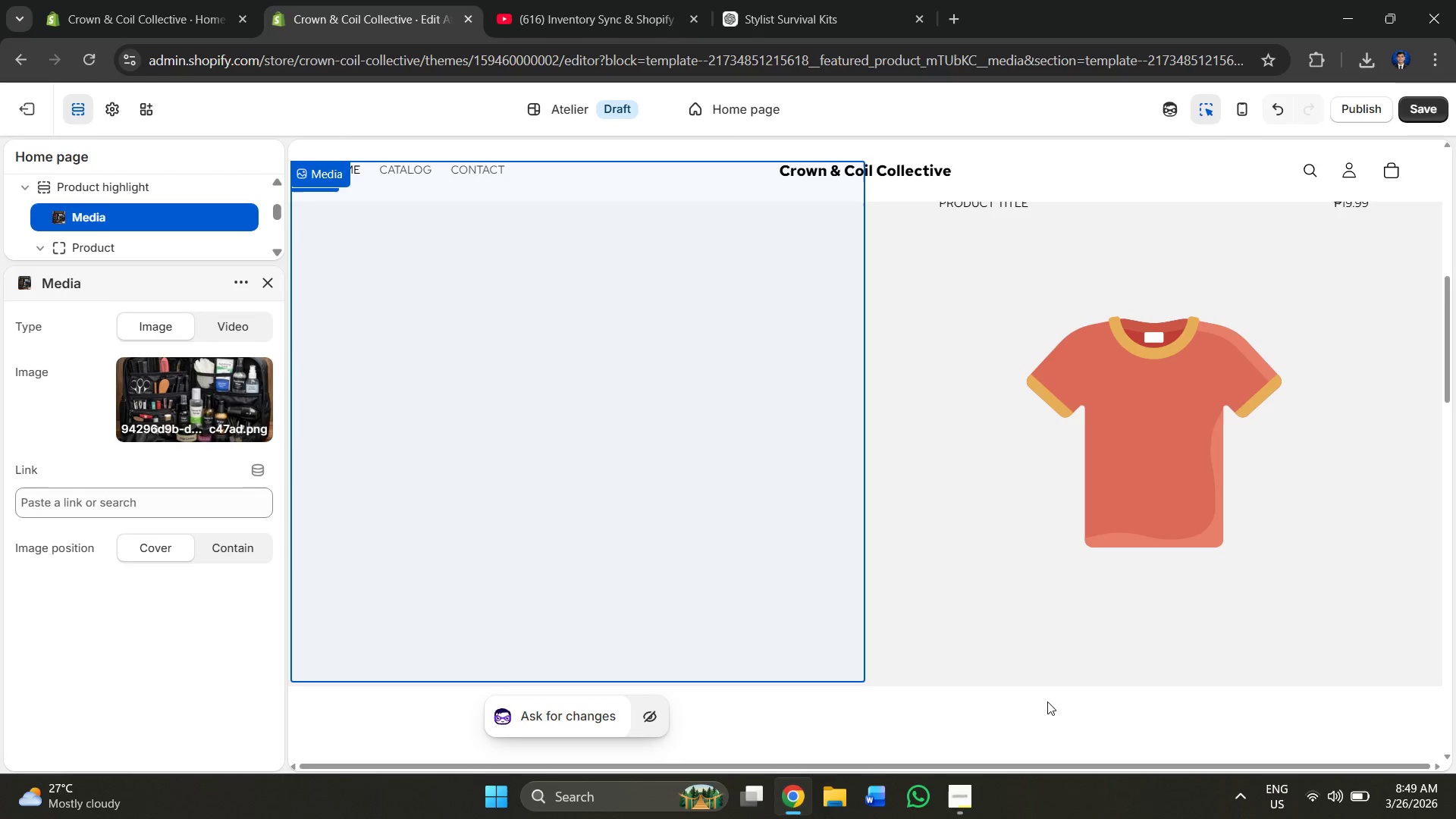 
wait(6.38)
 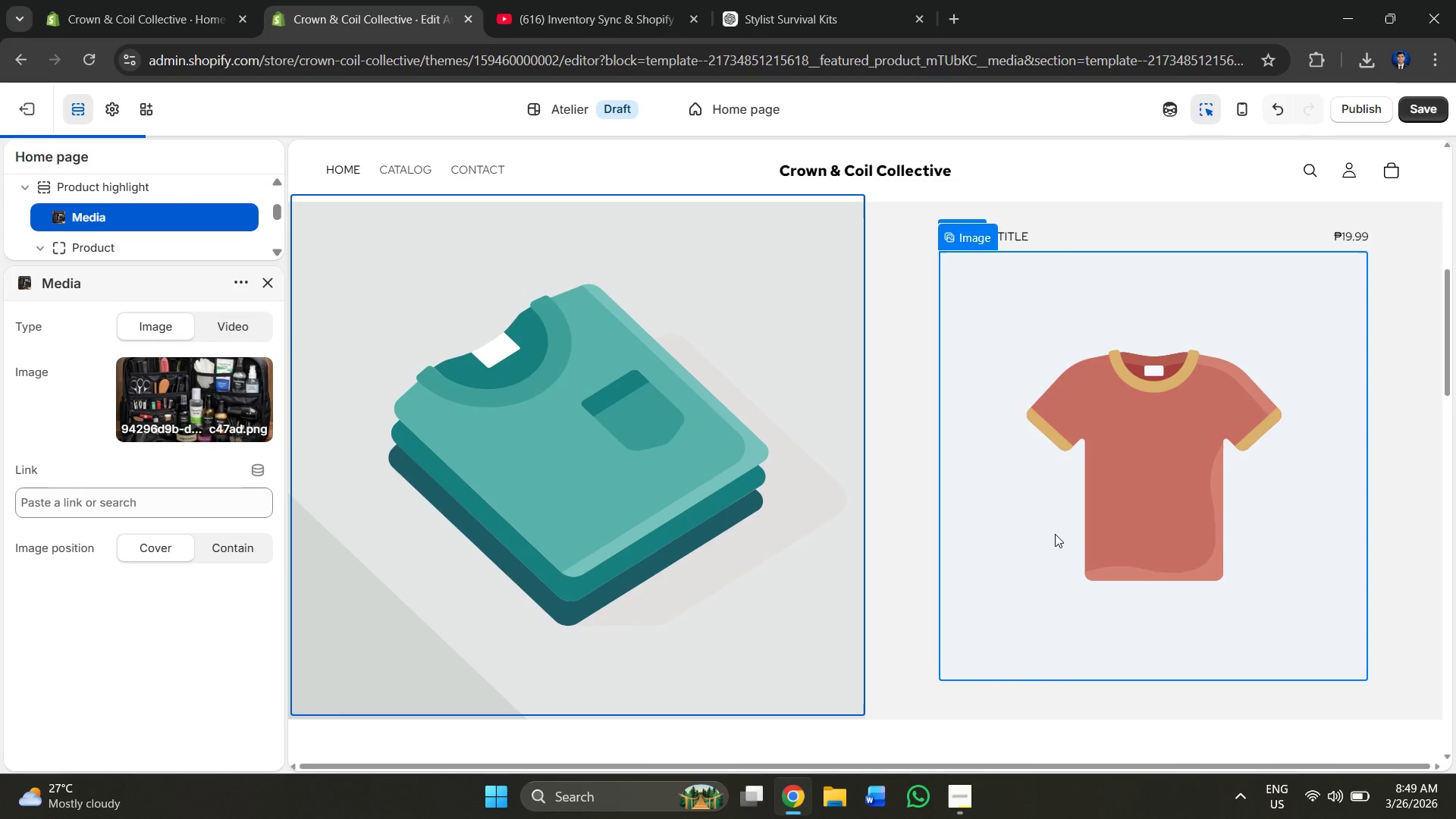 
left_click([959, 727])
 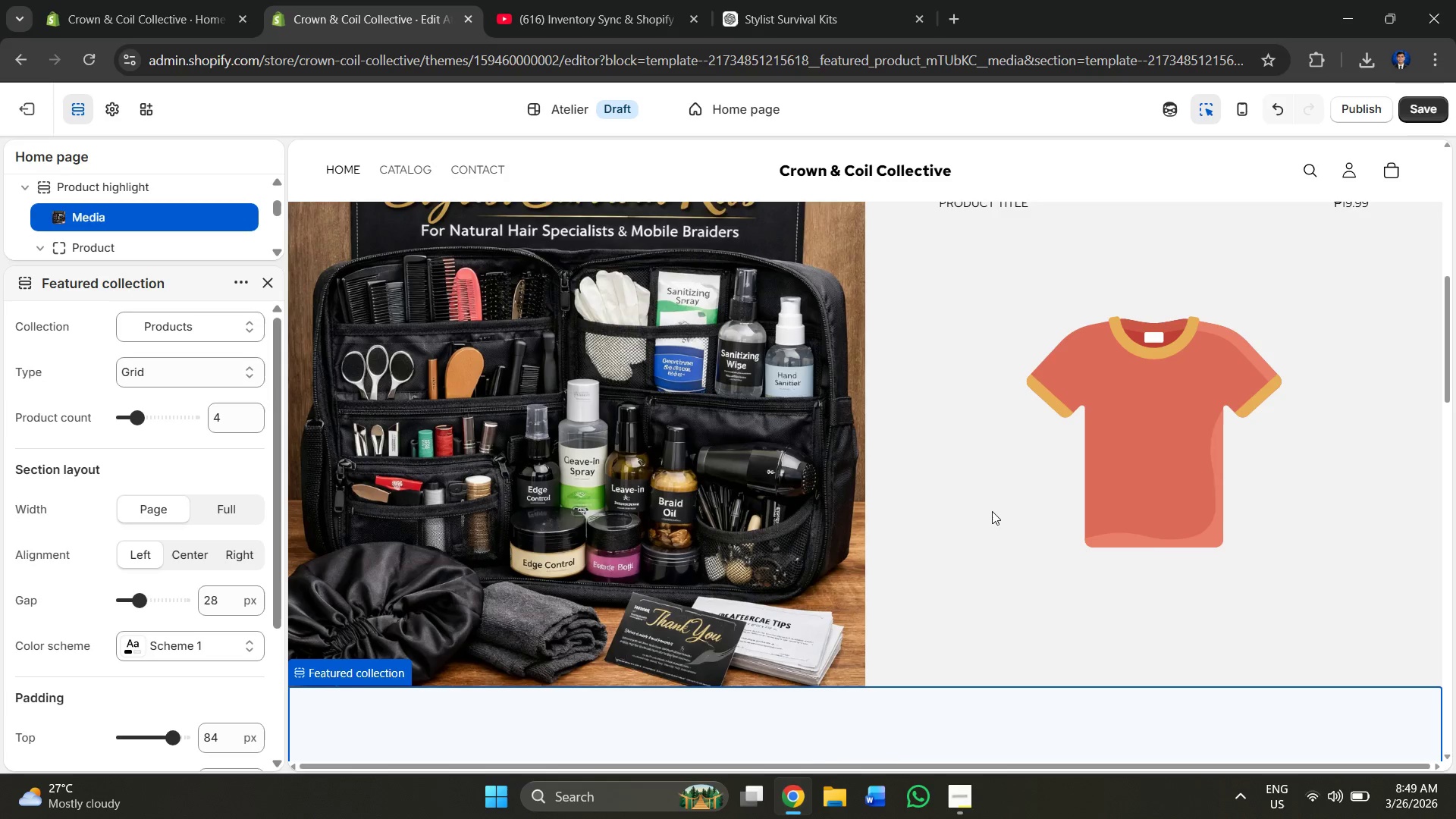 
left_click([992, 511])
 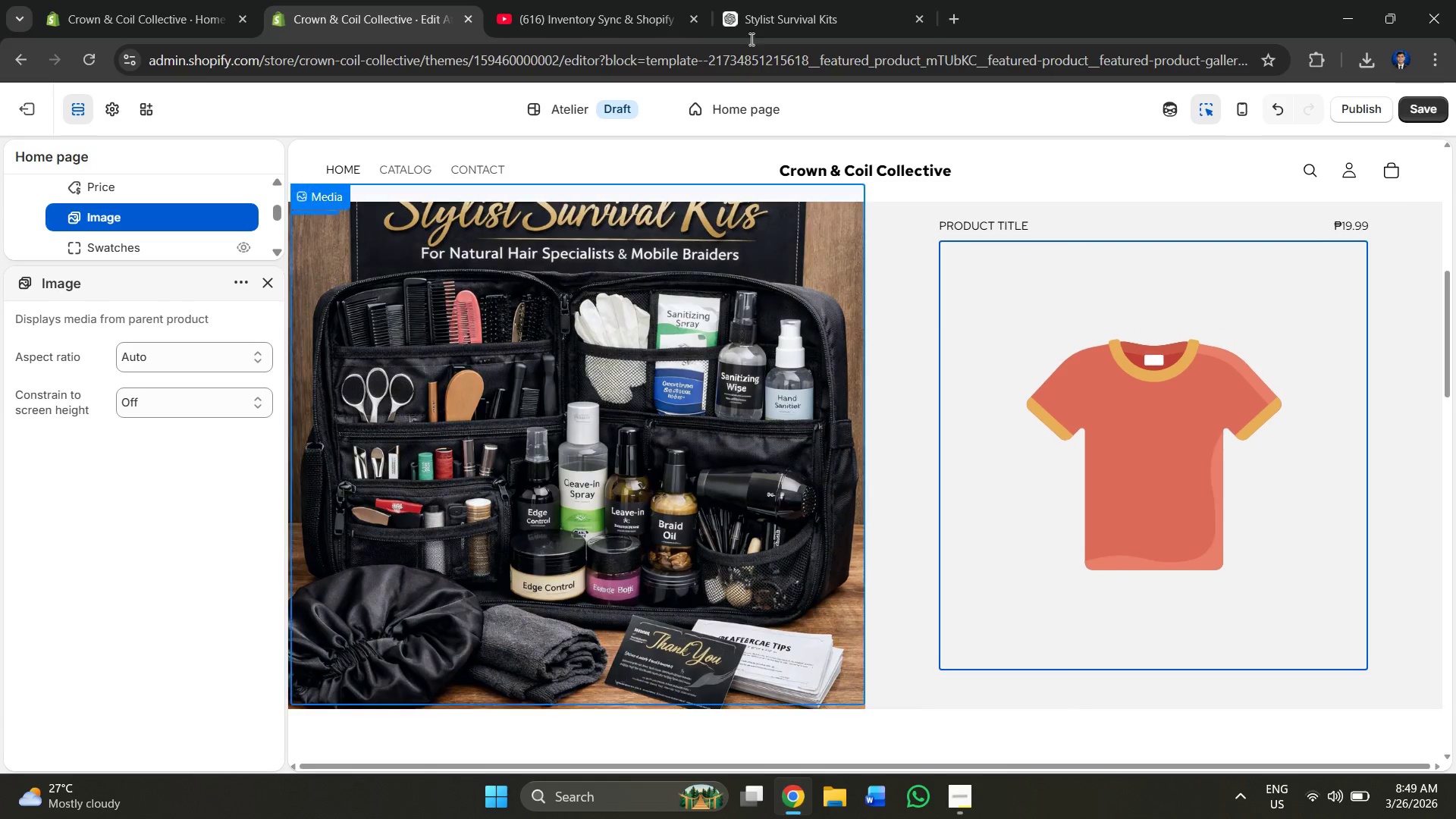 
left_click([890, 0])
 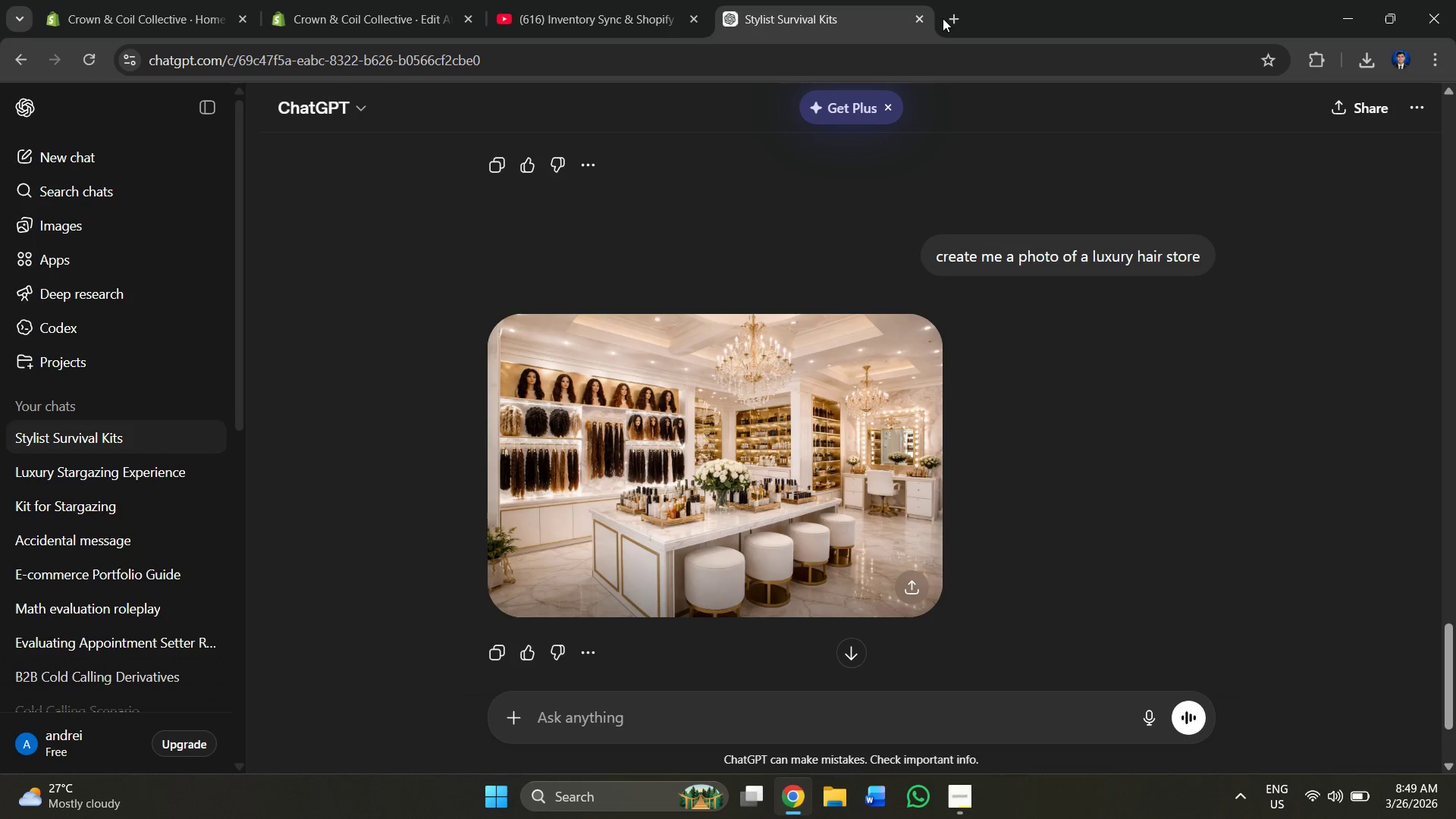 
left_click([947, 19])
 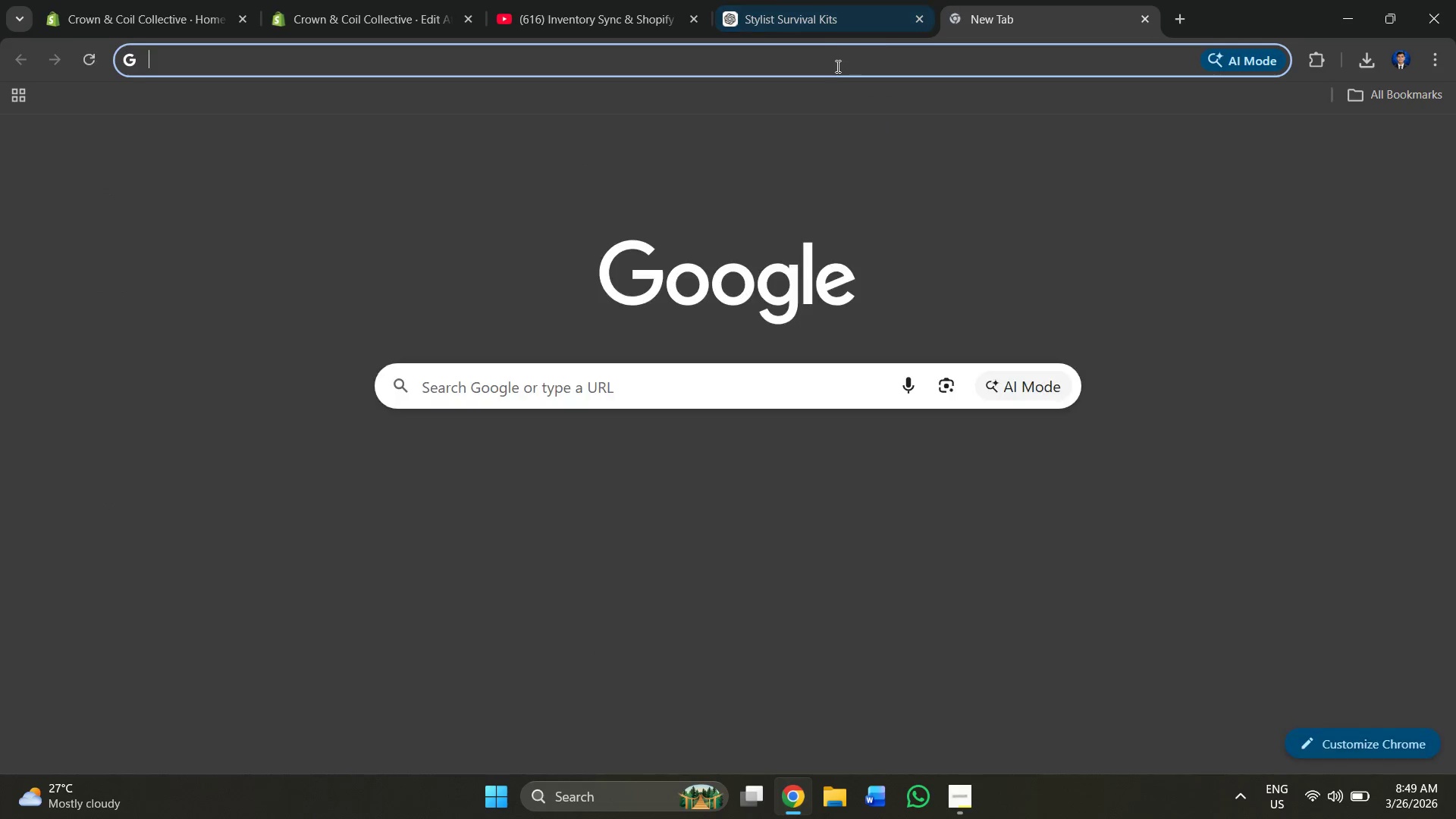 
left_click([836, 66])
 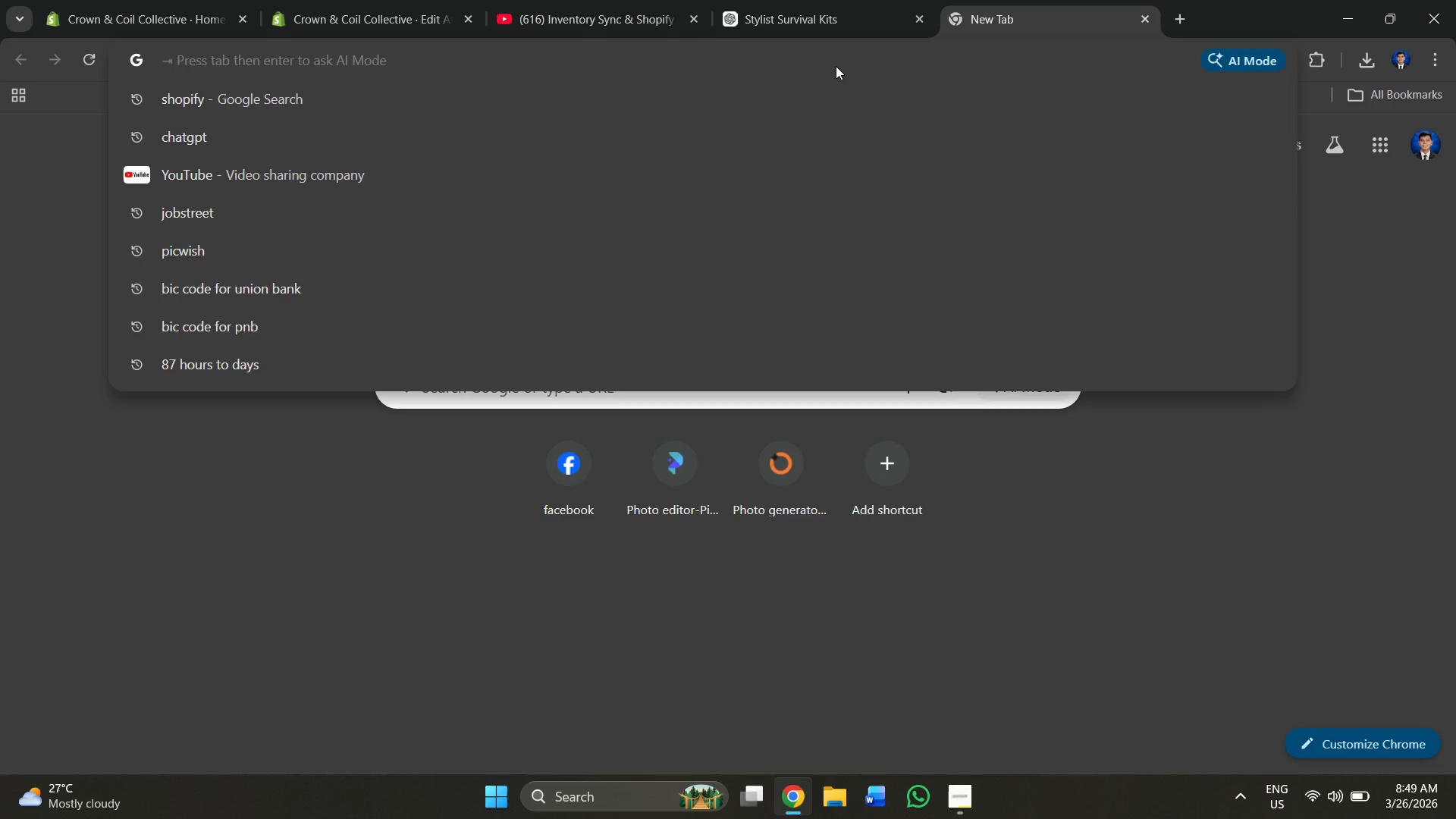 
type(hair trimming )
 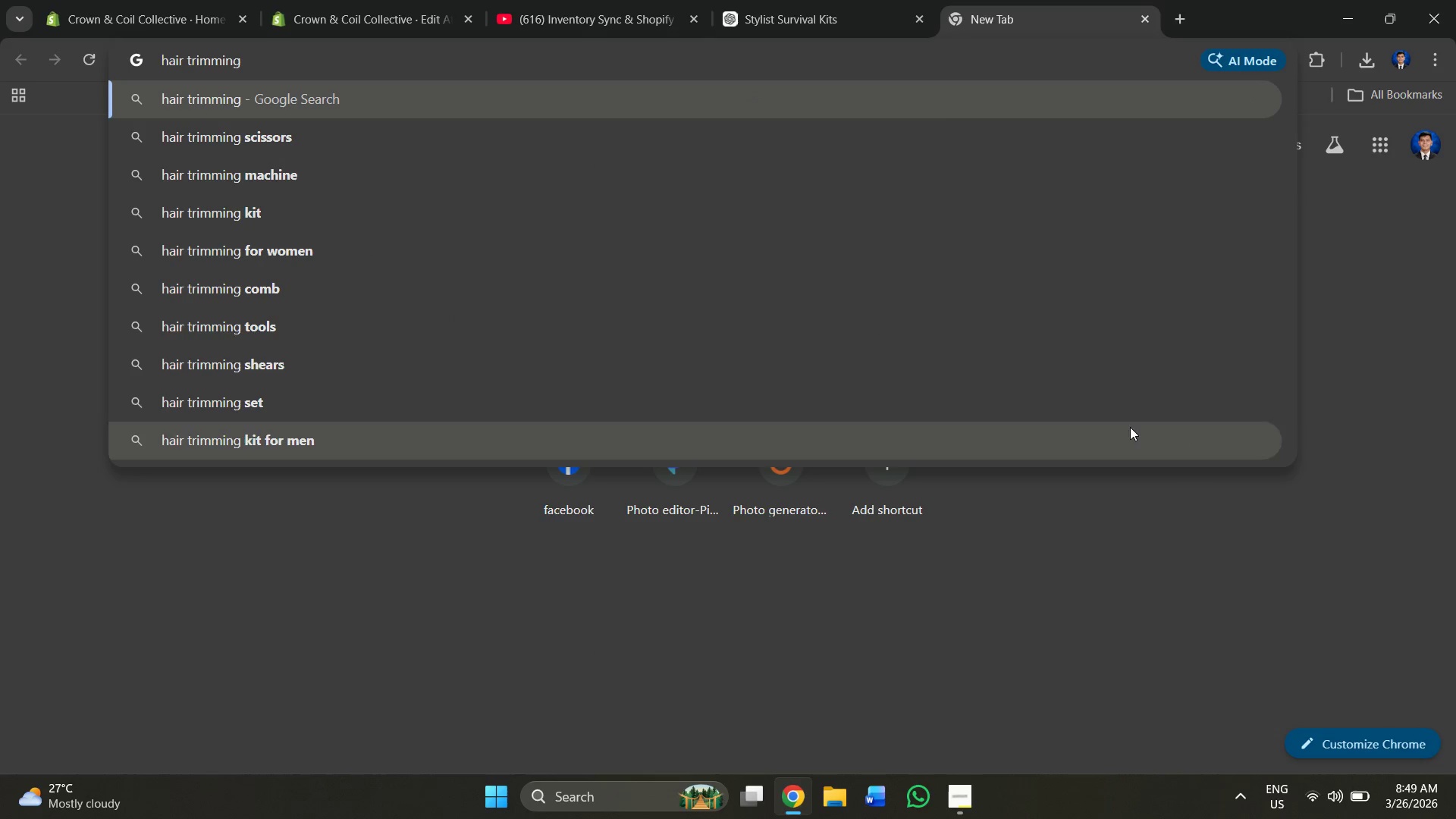 
left_click([336, 243])
 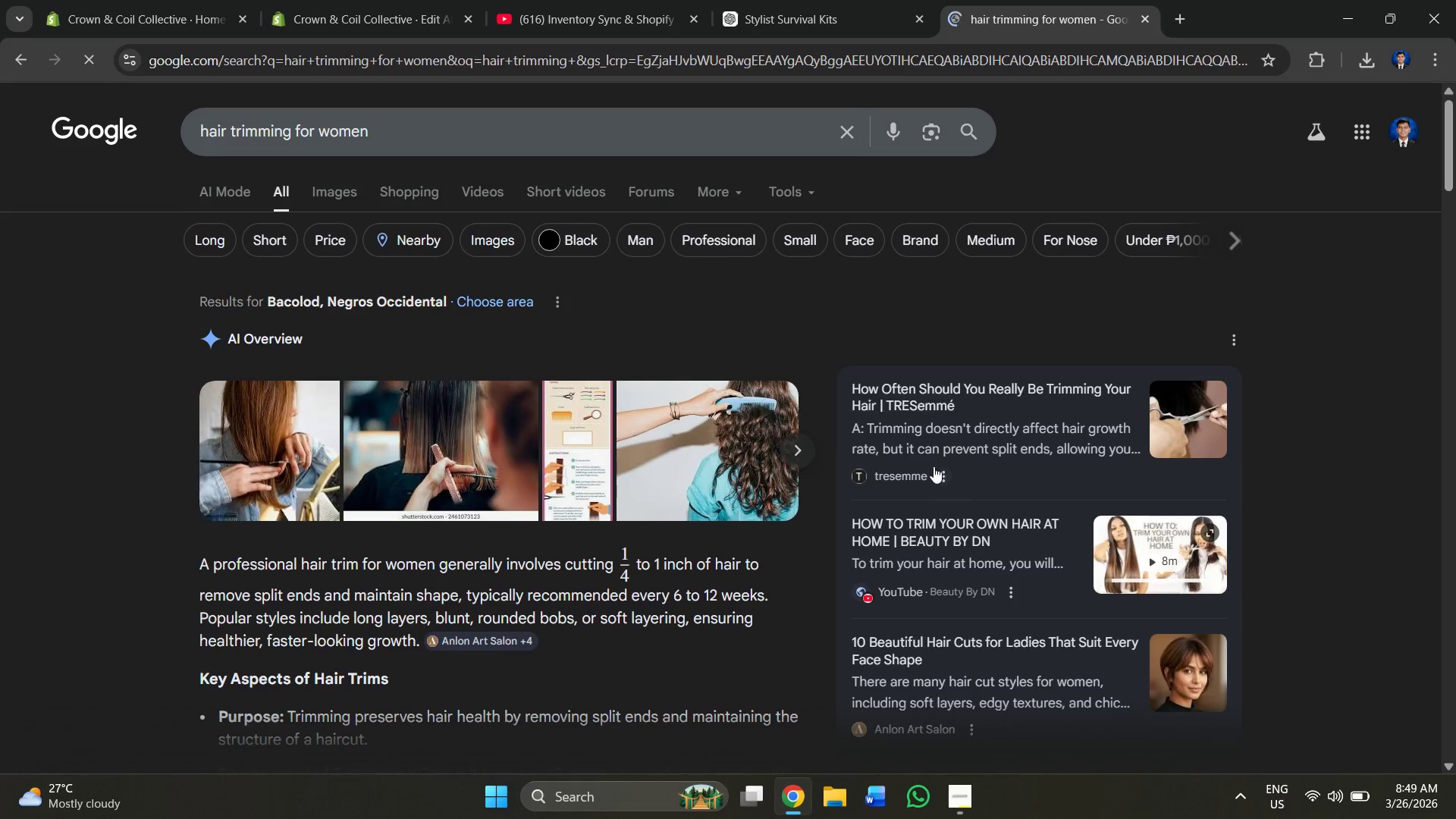 
left_click([396, 111])
 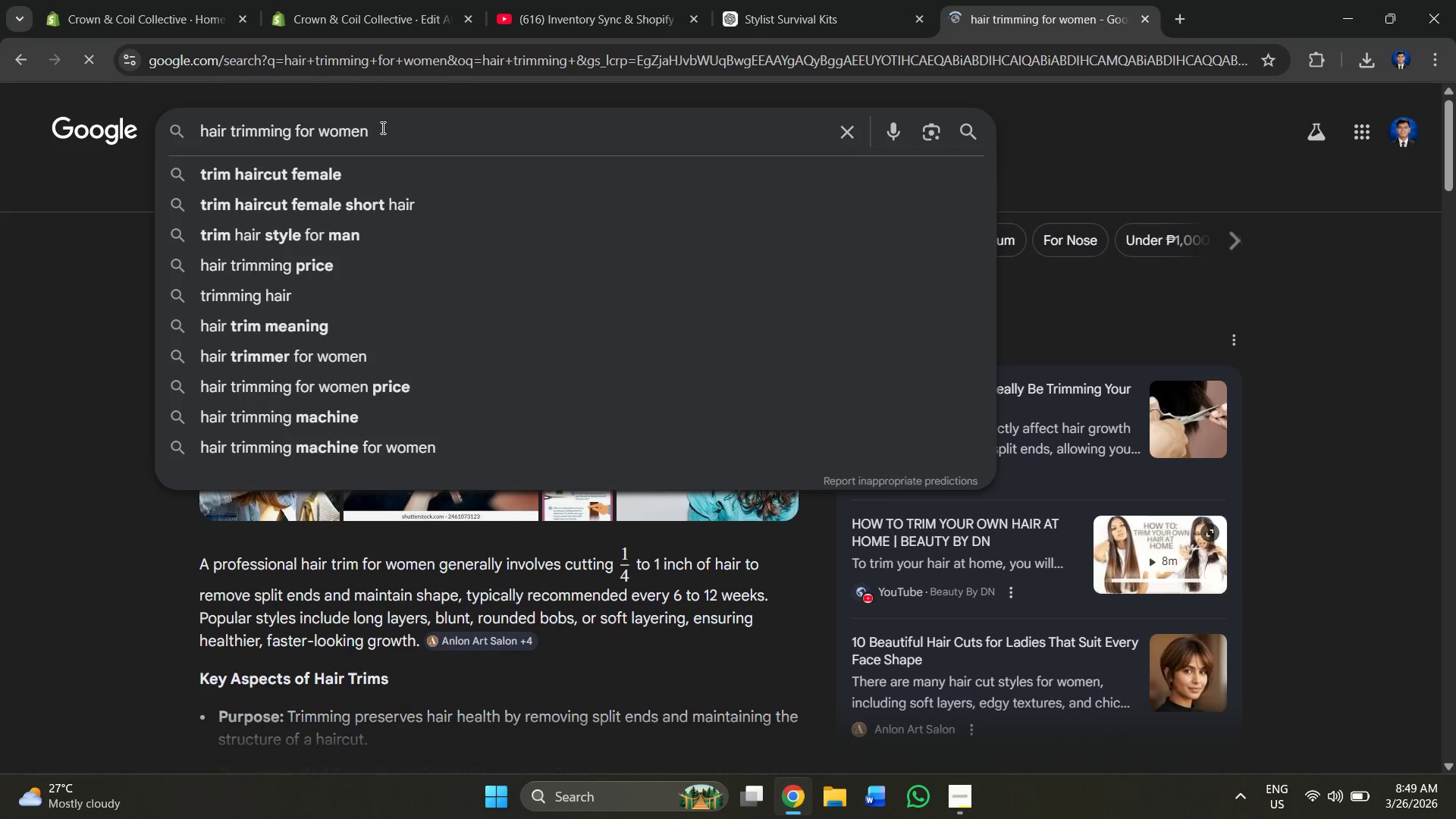 
type( luxury phor)
key(Backspace)
type(to)
 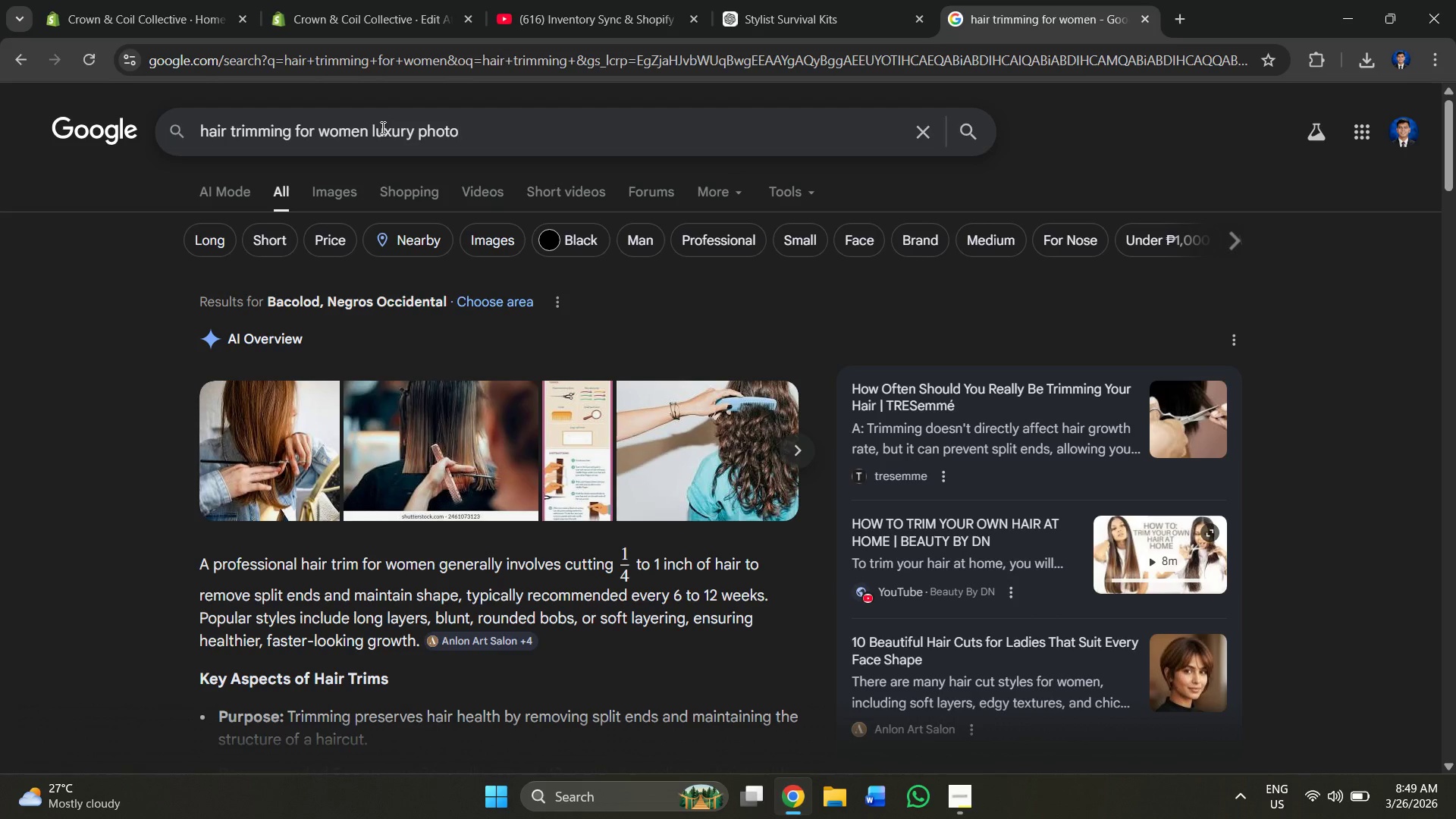 
key(Enter)
 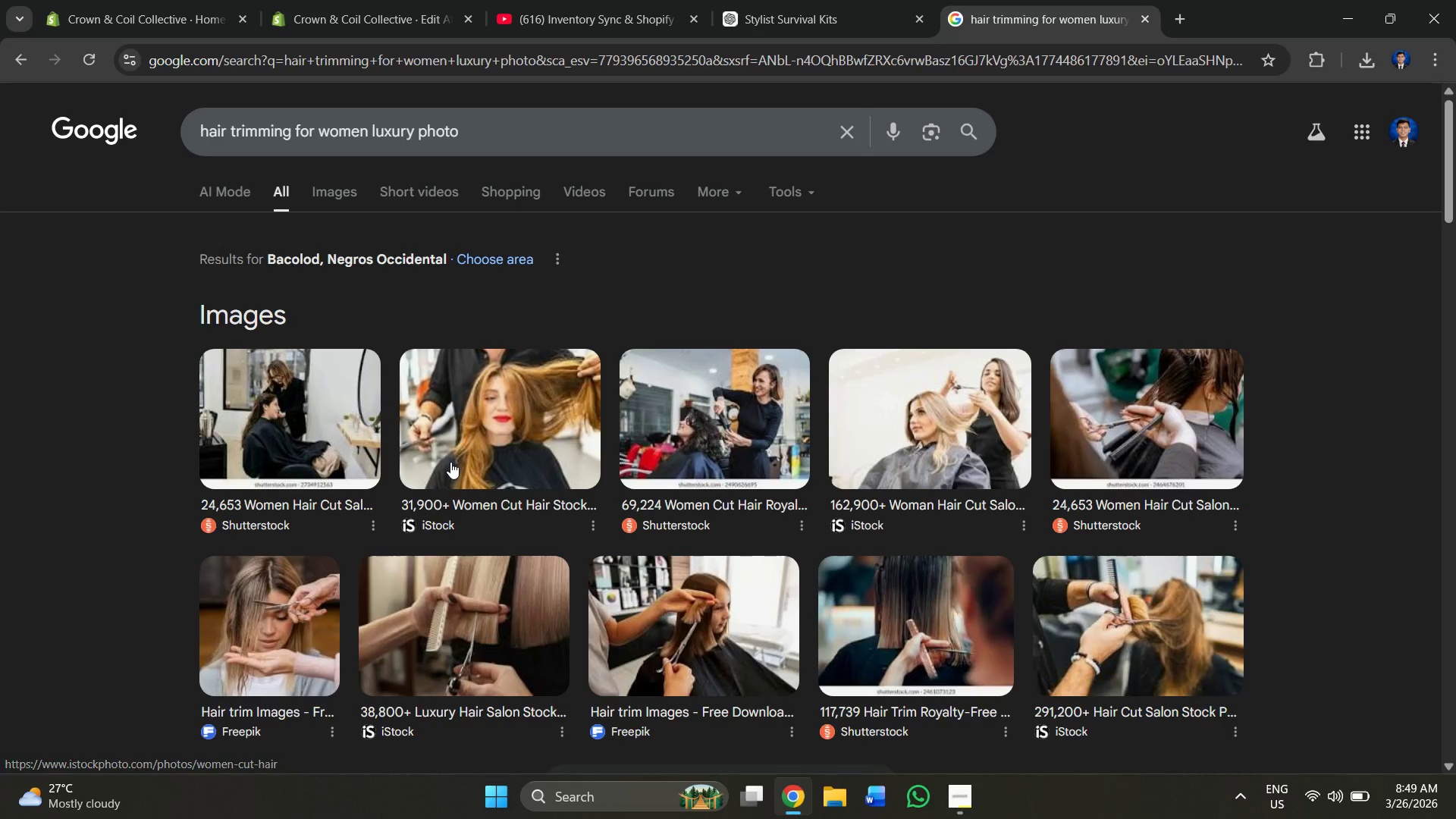 
left_click([475, 640])
 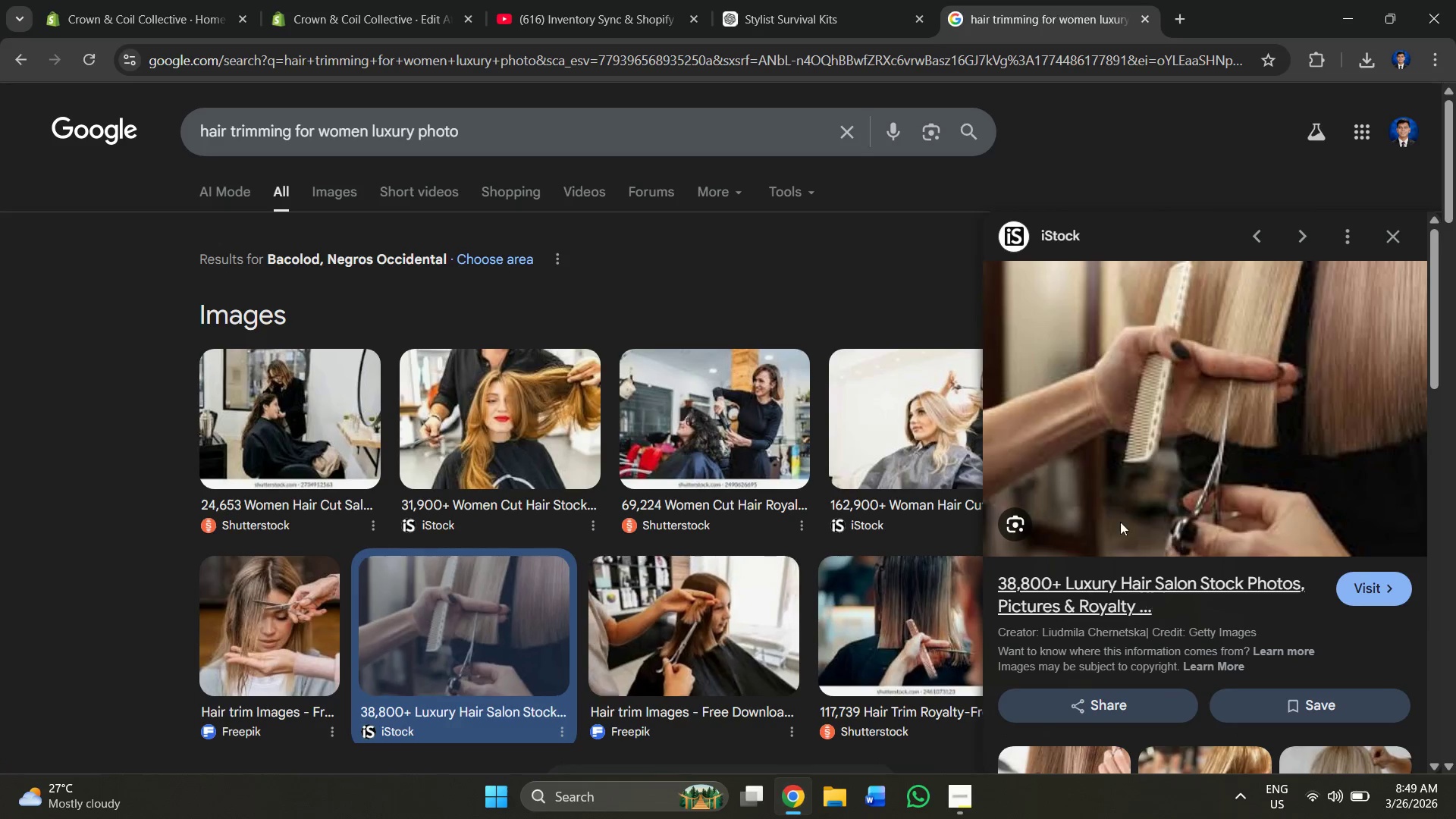 
left_click([1100, 448])
 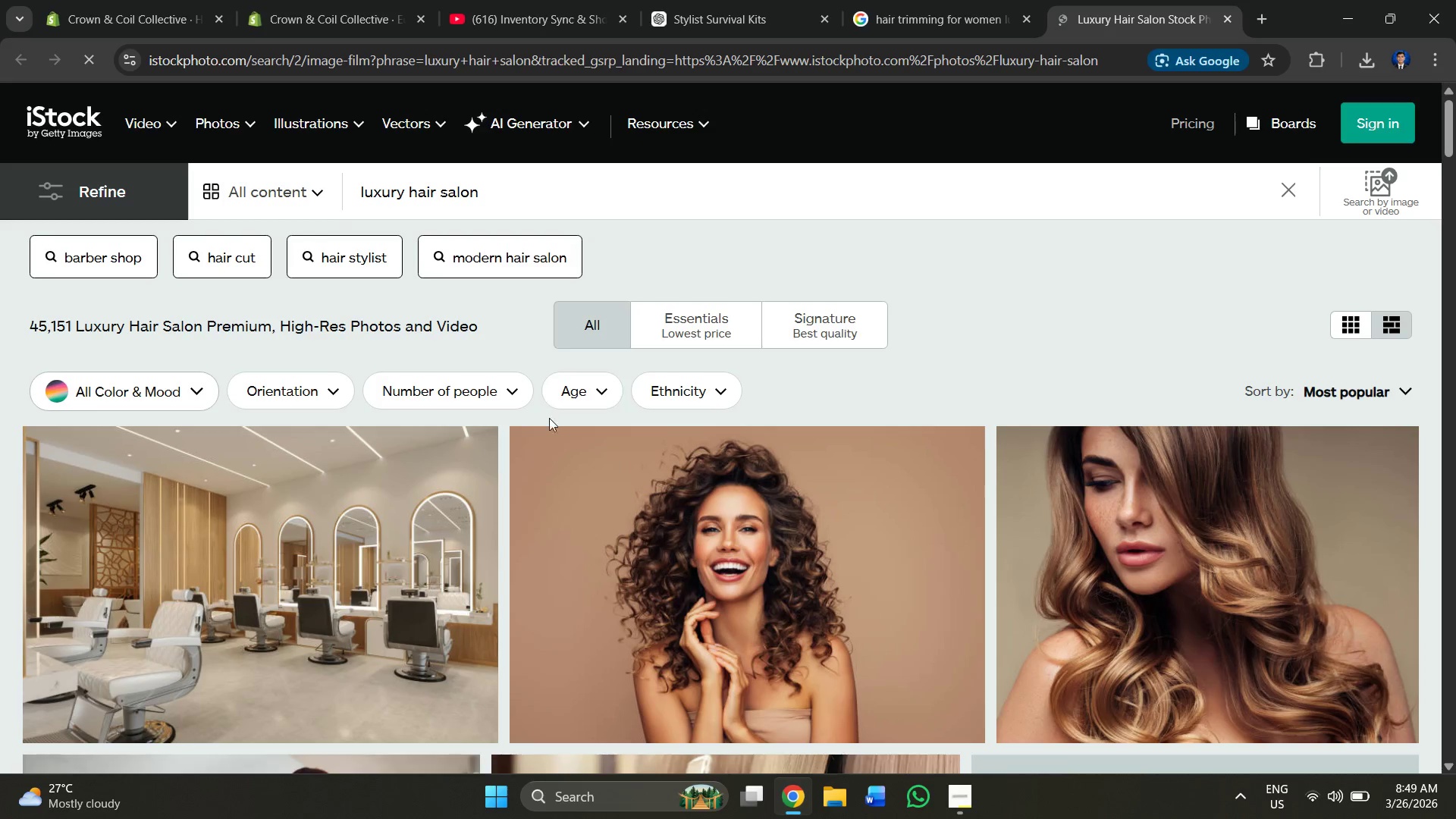 
scroll: coordinate [934, 360], scroll_direction: down, amount: 15.0
 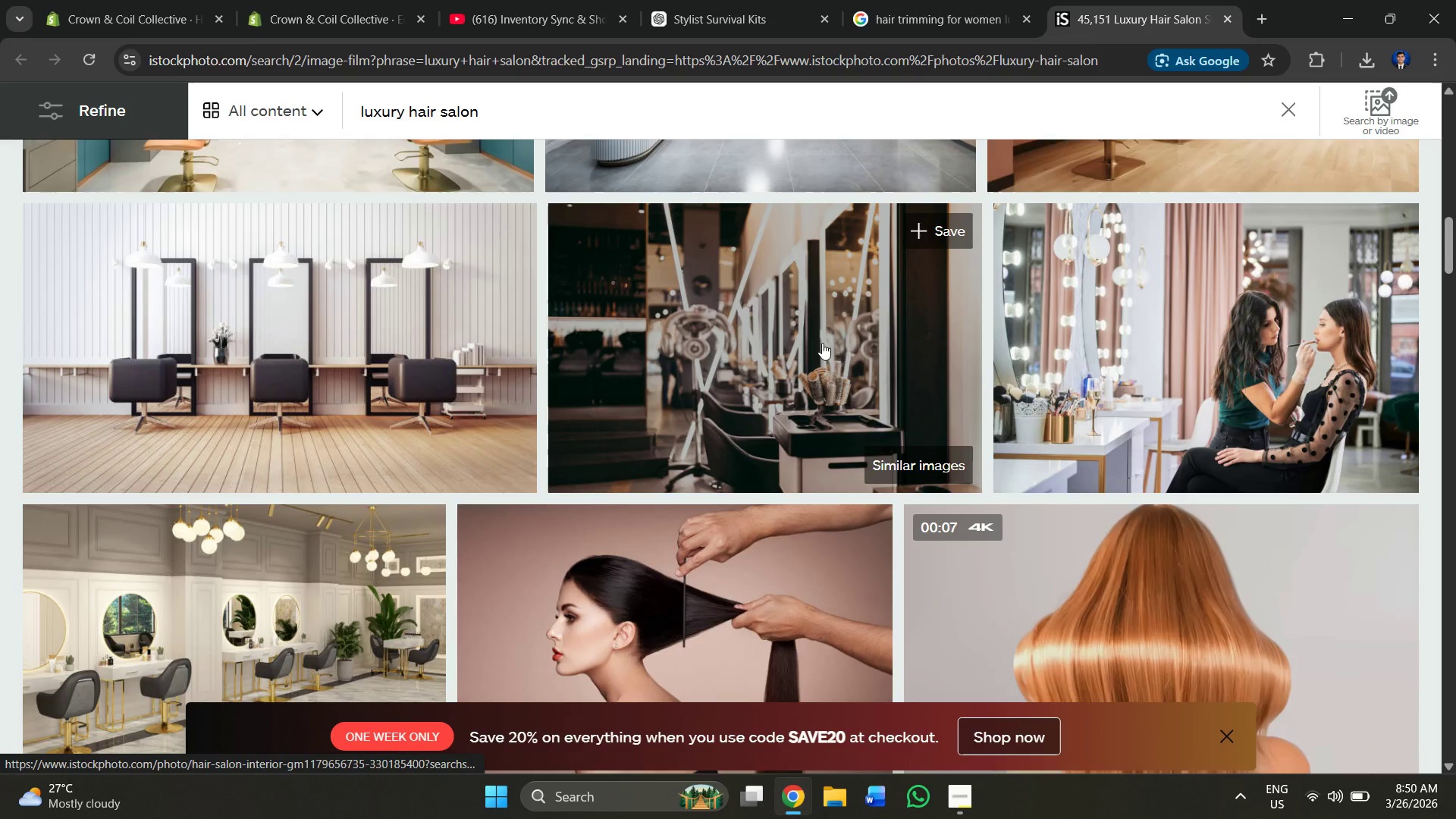 
scroll: coordinate [725, 353], scroll_direction: down, amount: 14.0
 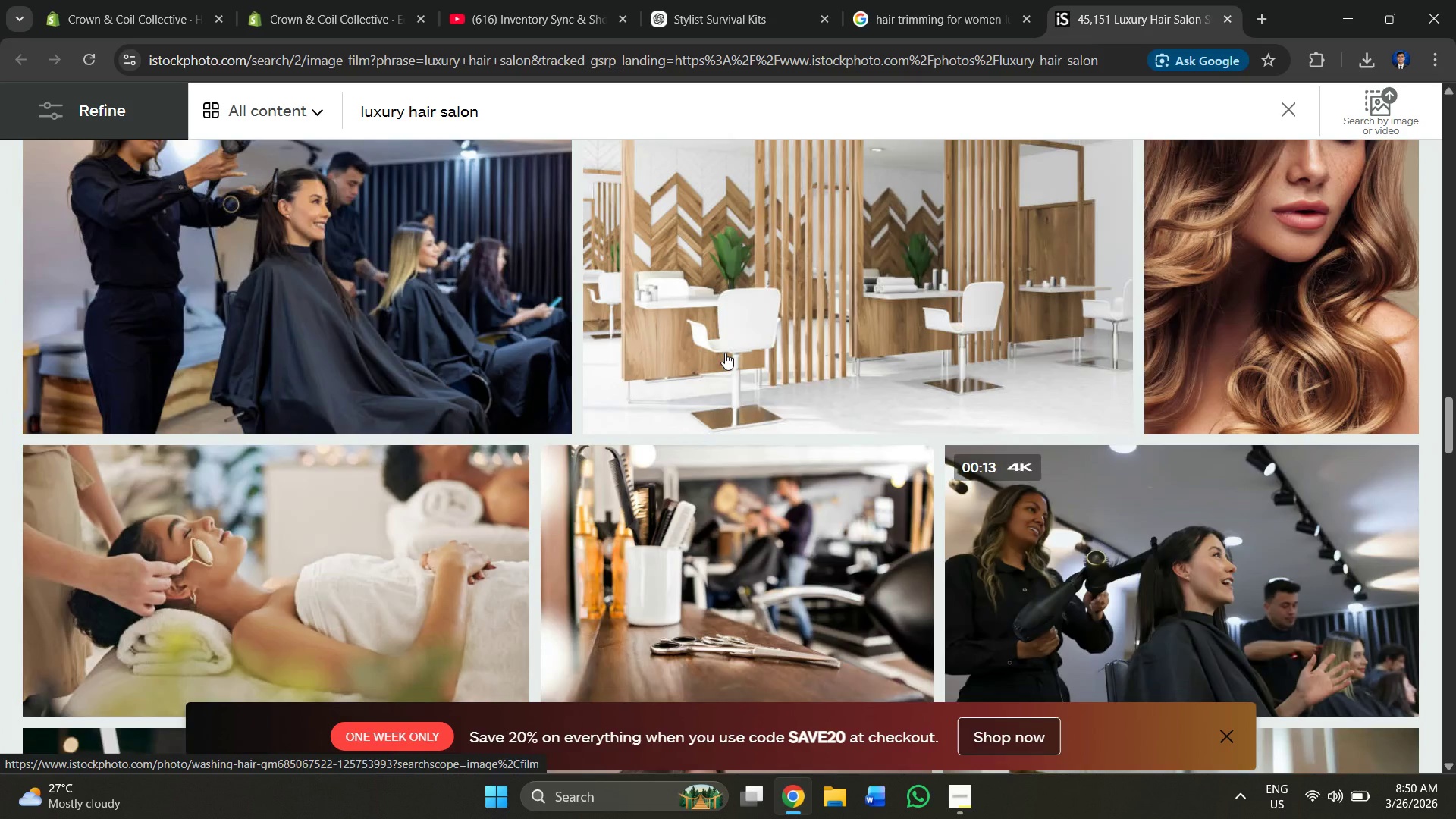 
scroll: coordinate [725, 353], scroll_direction: up, amount: 1.0
 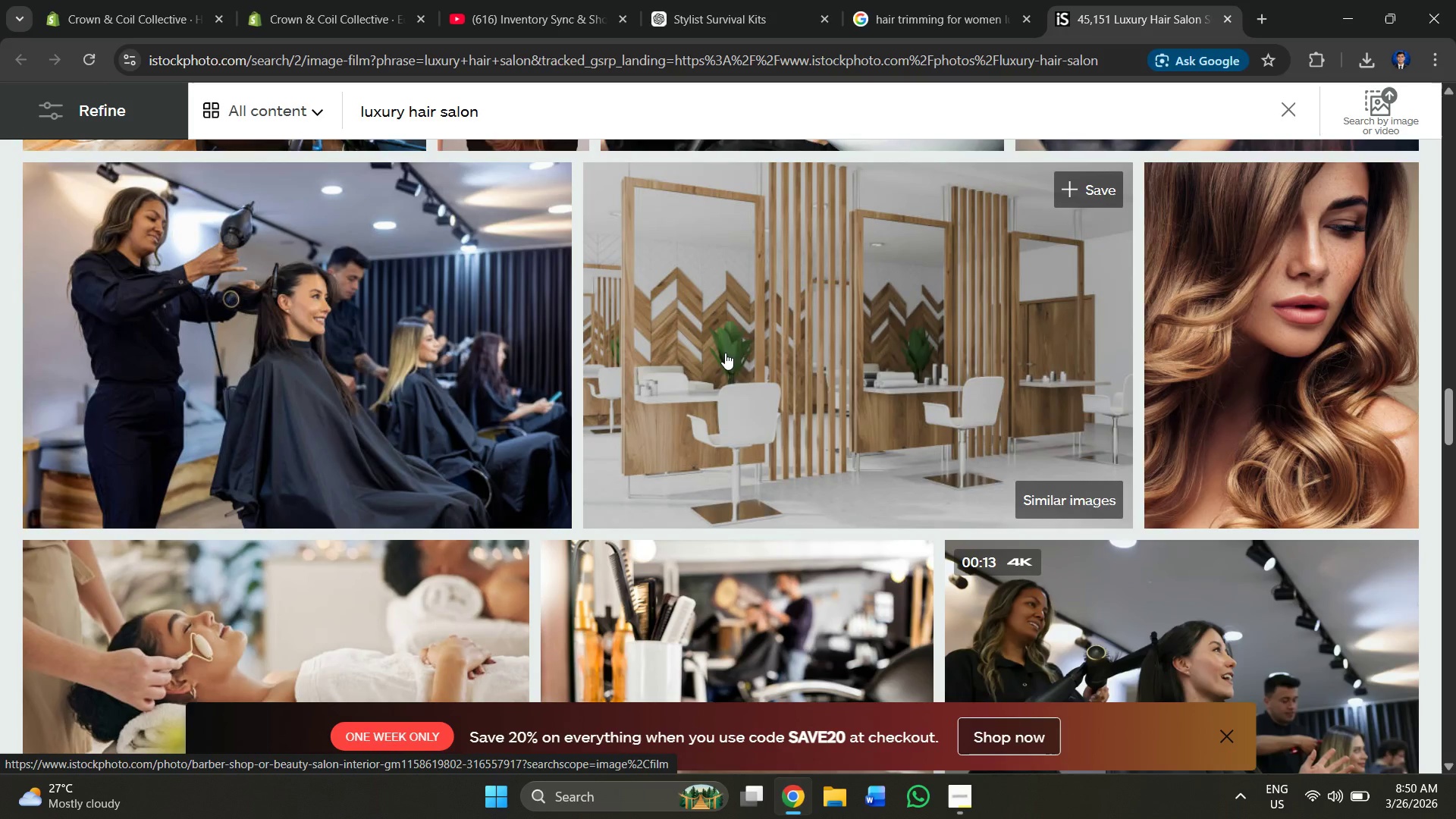 
scroll: coordinate [593, 359], scroll_direction: down, amount: 3.0
 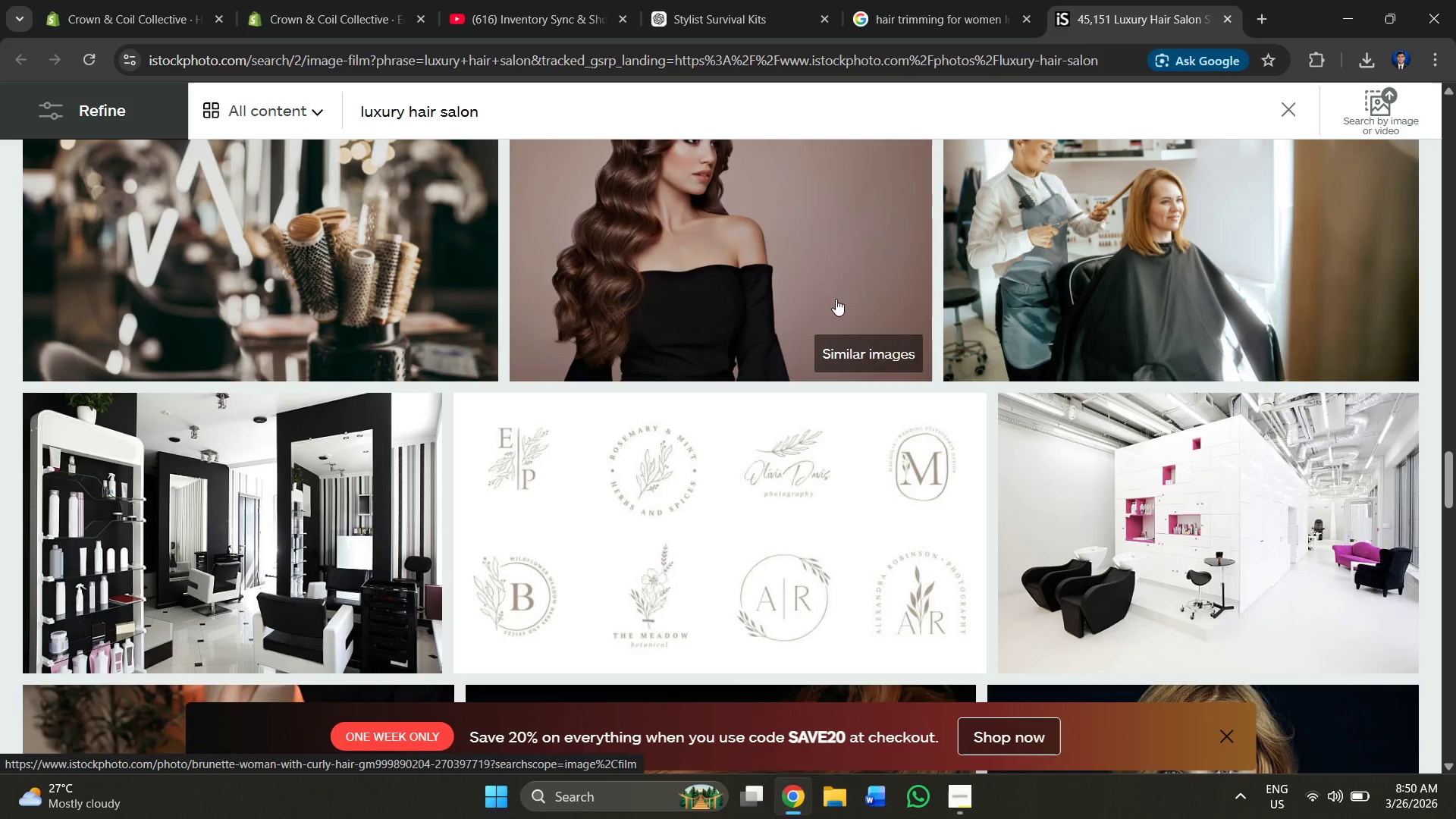 
scroll: coordinate [398, 471], scroll_direction: up, amount: 17.0
 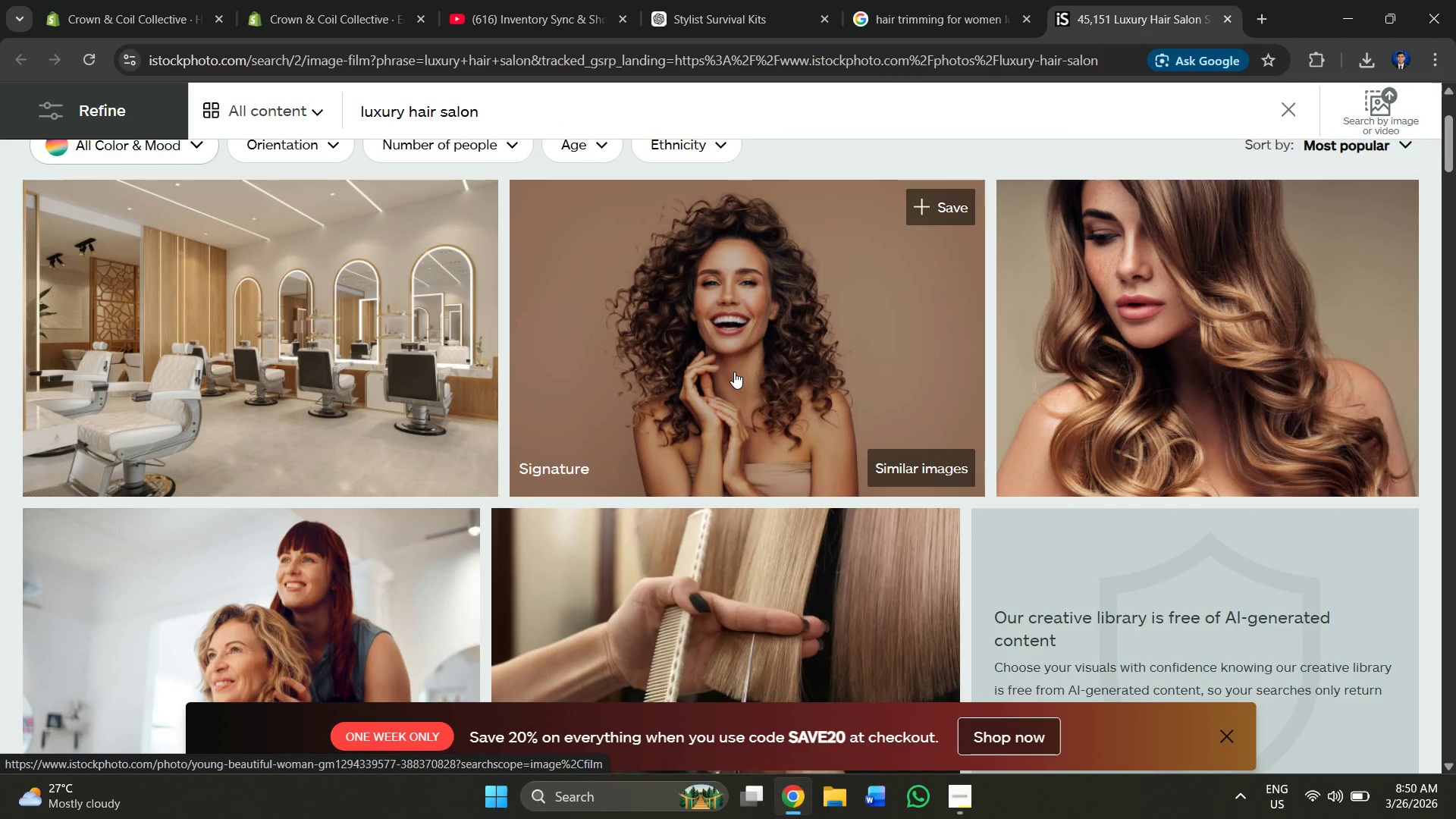 
wait(7.78)
 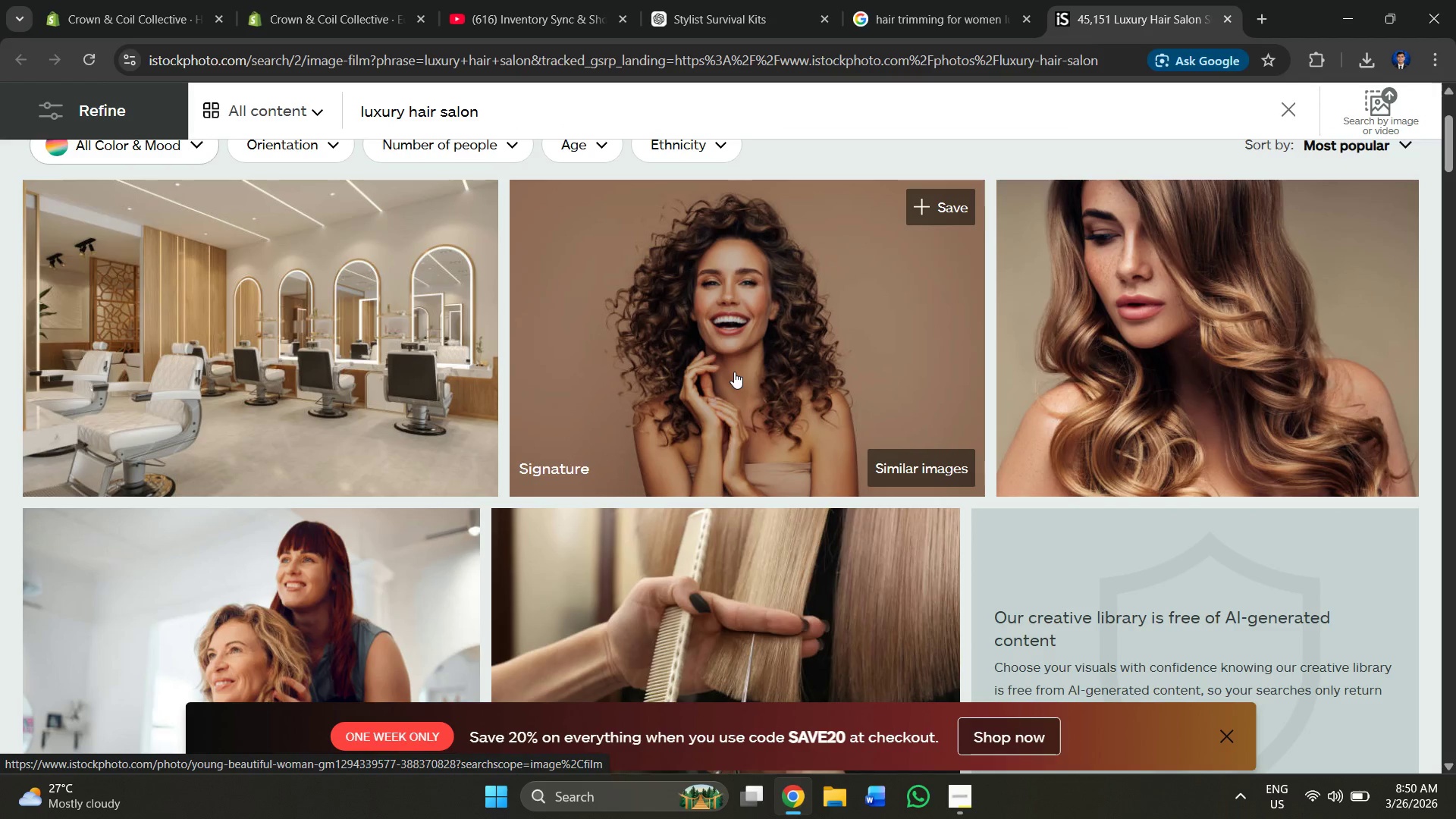 
scroll: coordinate [947, 467], scroll_direction: down, amount: 12.0
 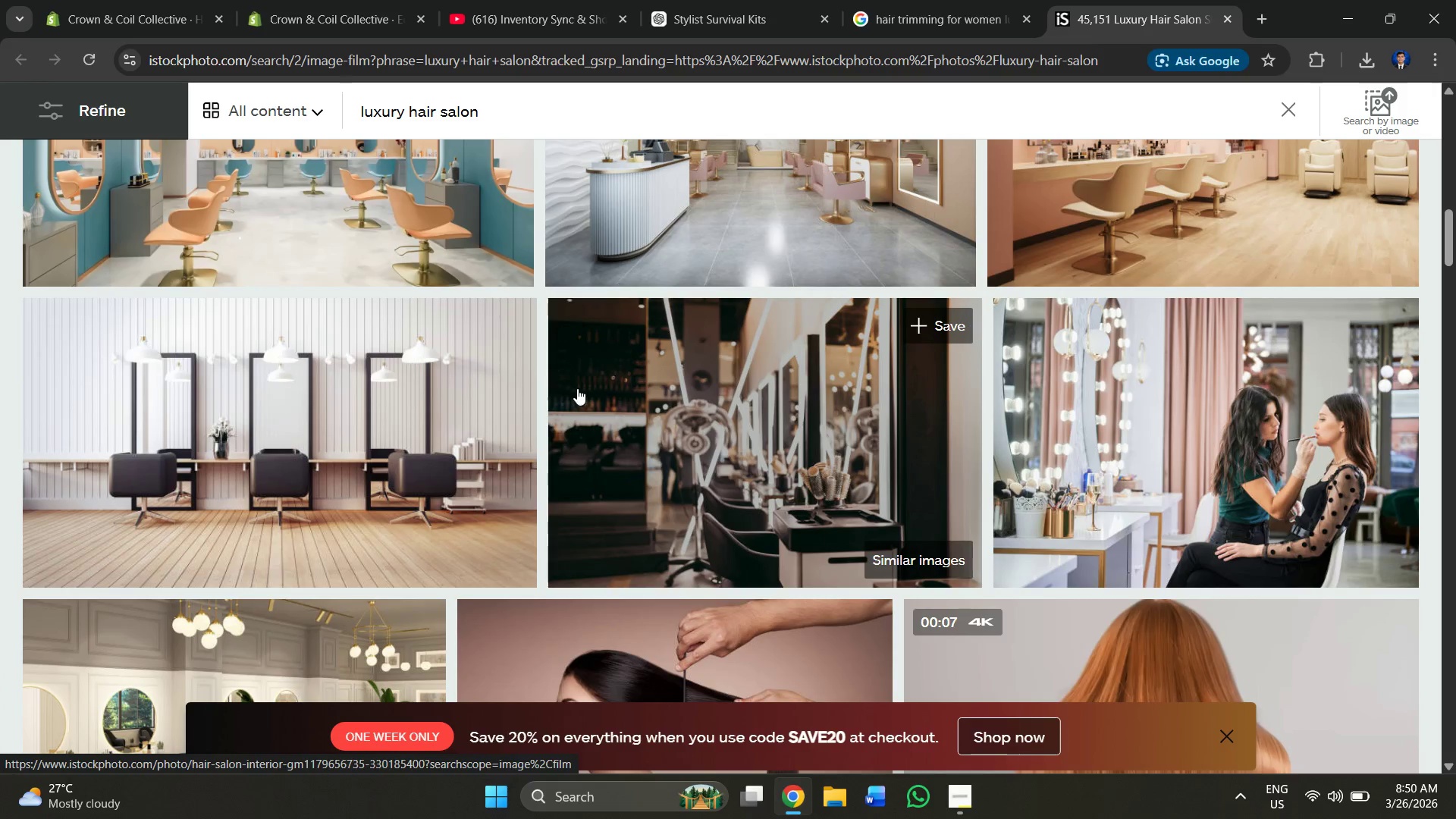 
scroll: coordinate [580, 402], scroll_direction: none, amount: 0.0
 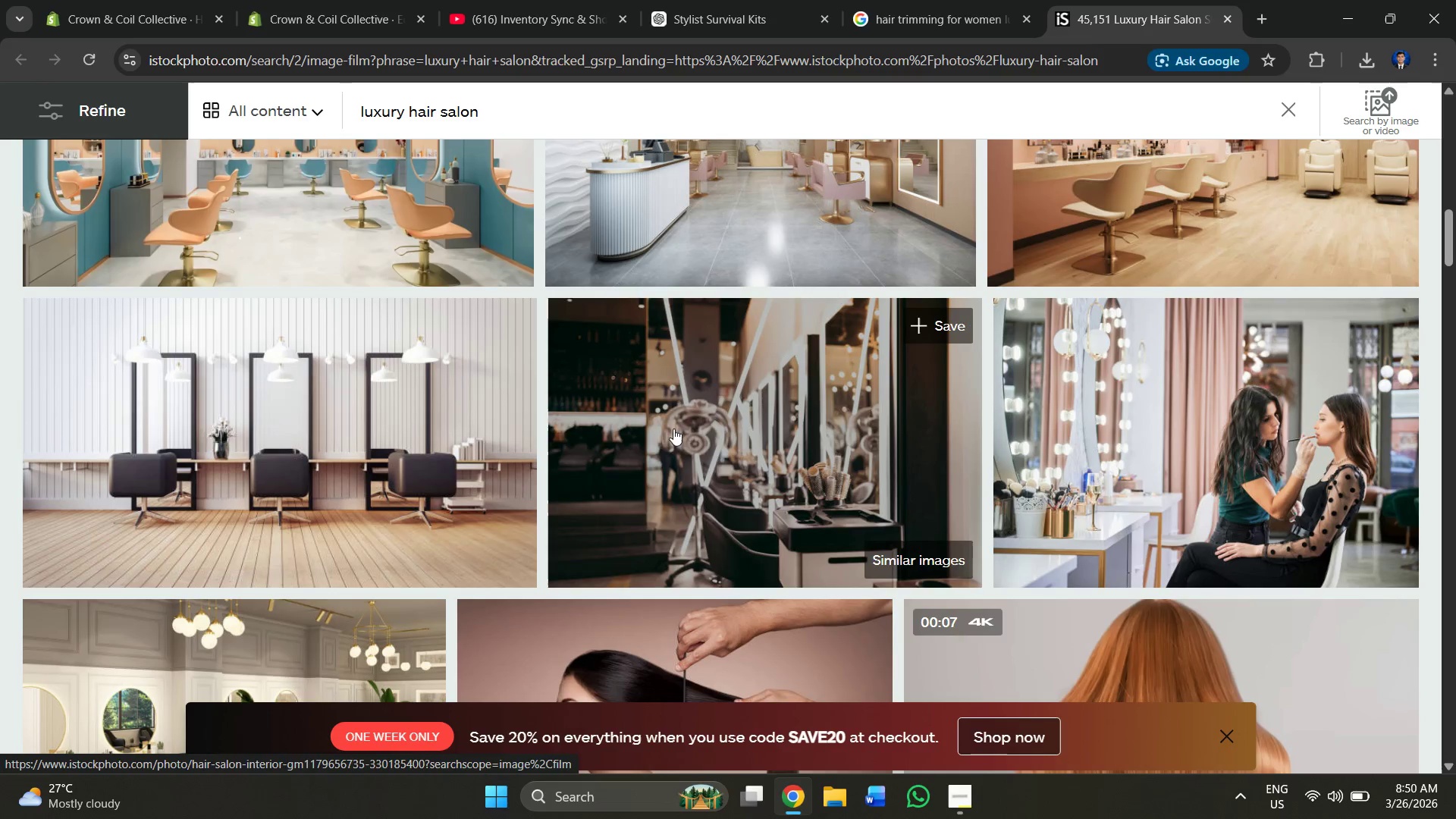 
scroll: coordinate [519, 443], scroll_direction: down, amount: 2.0
 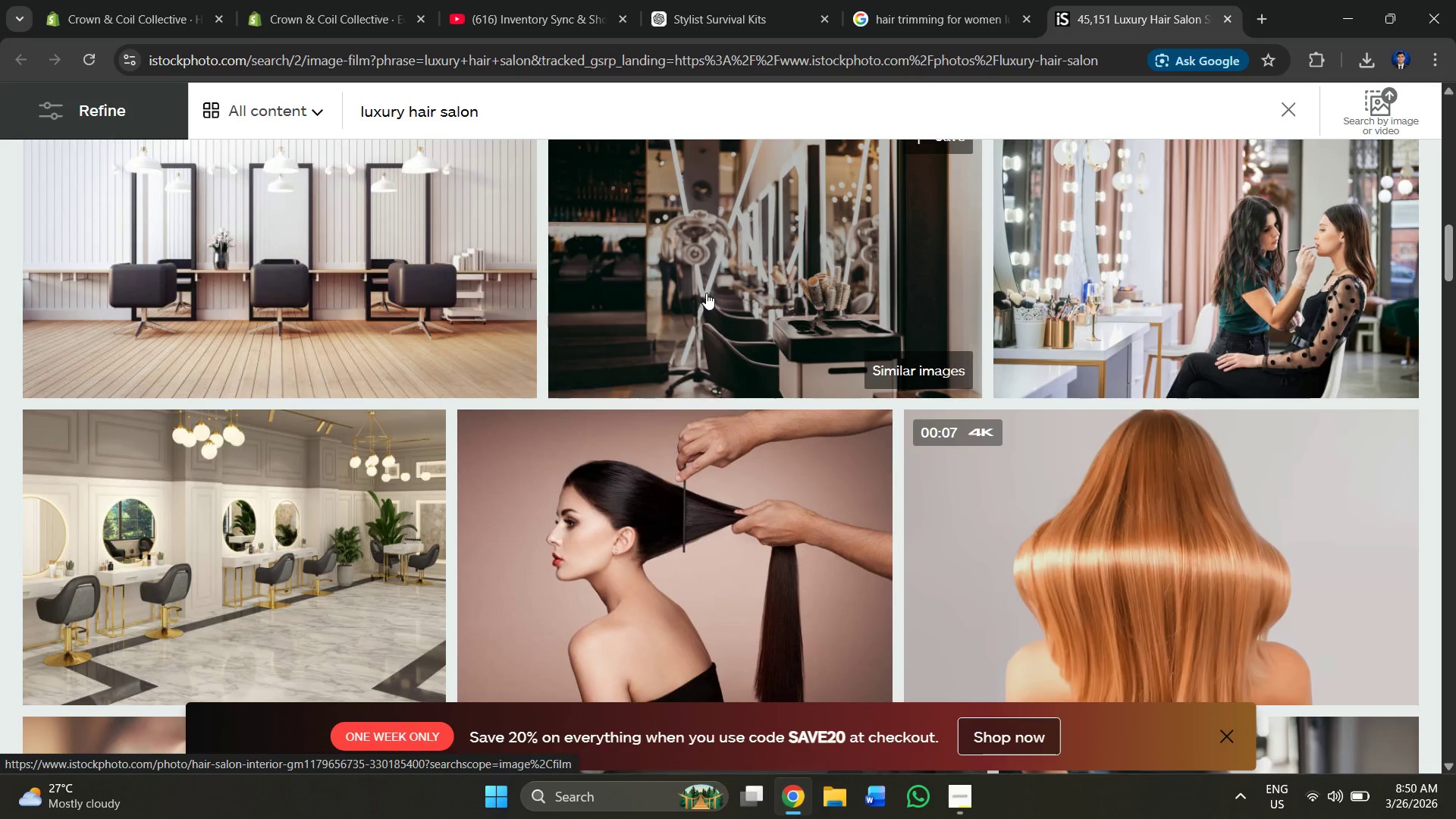 
left_click([706, 293])
 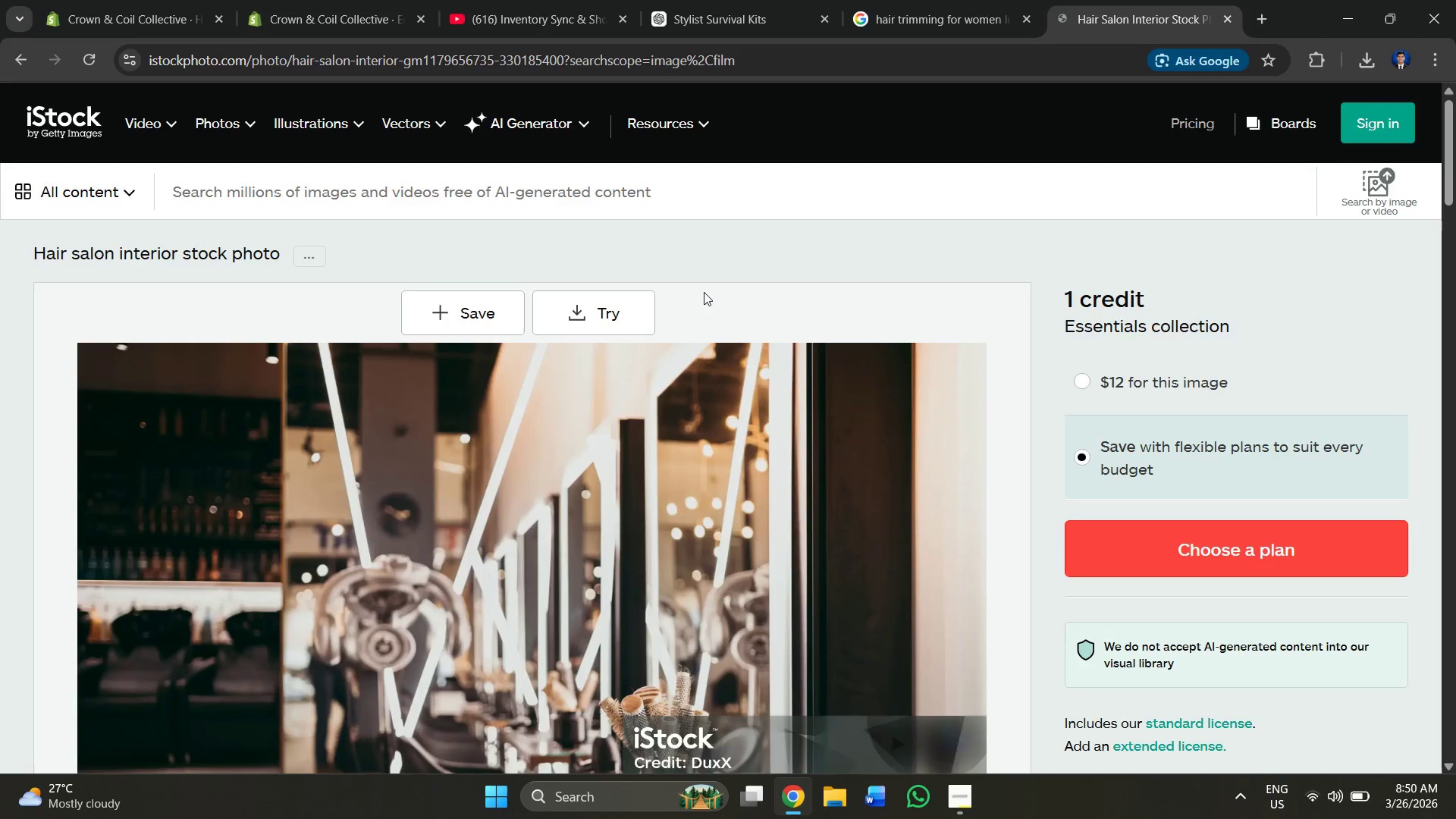 
scroll: coordinate [562, 513], scroll_direction: down, amount: 2.0
 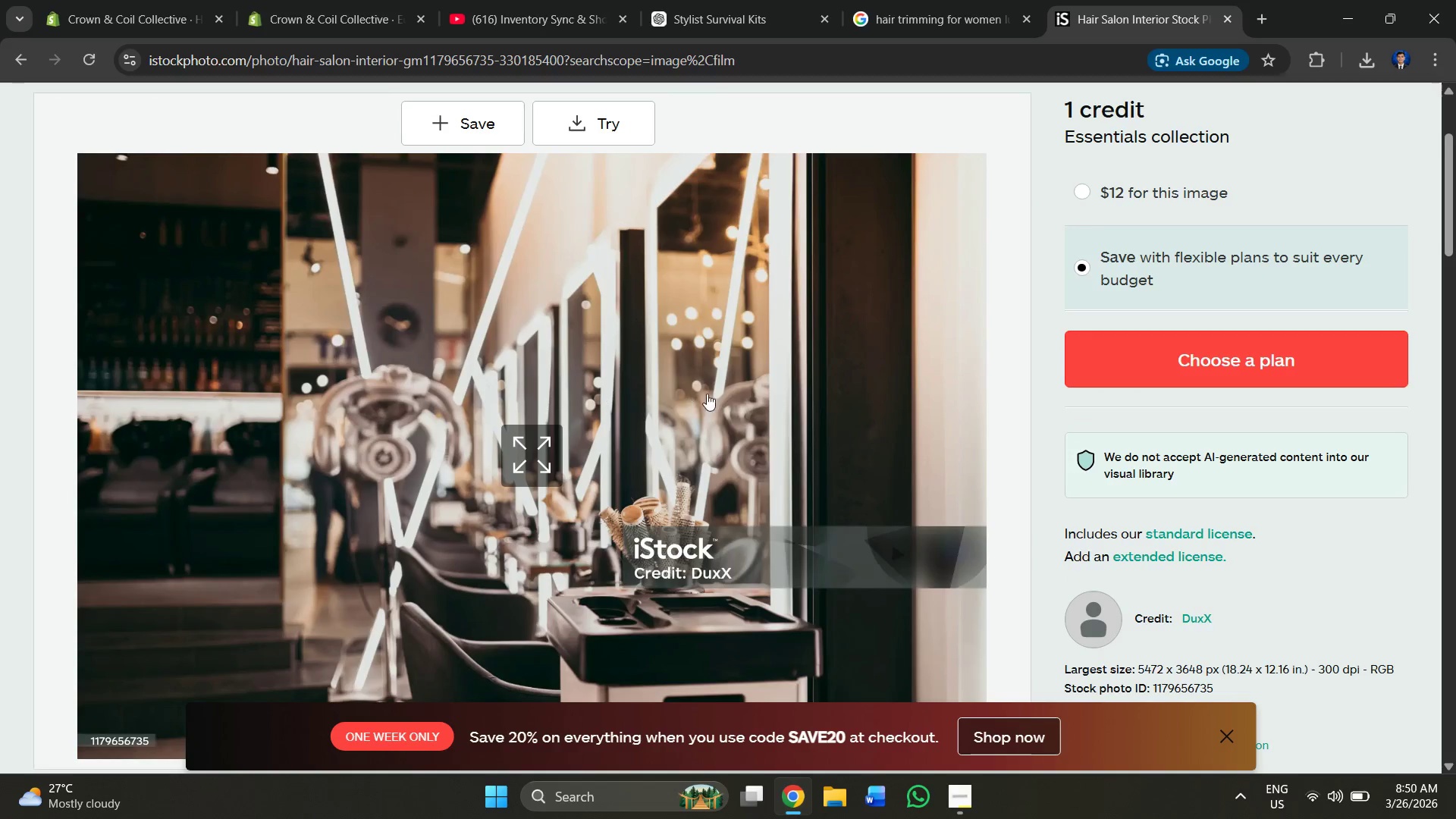 
right_click([703, 388])
 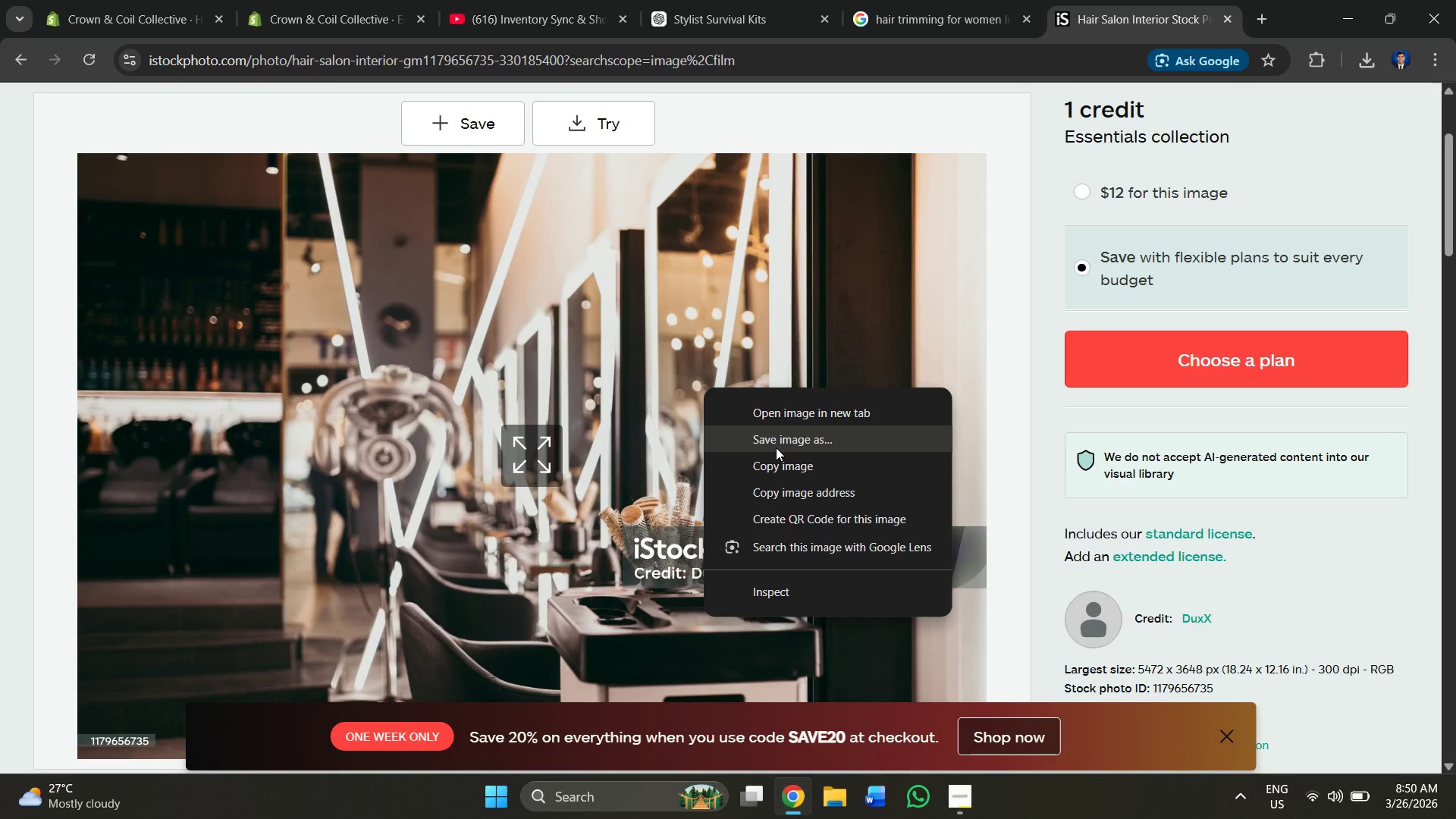 
left_click([776, 447])
 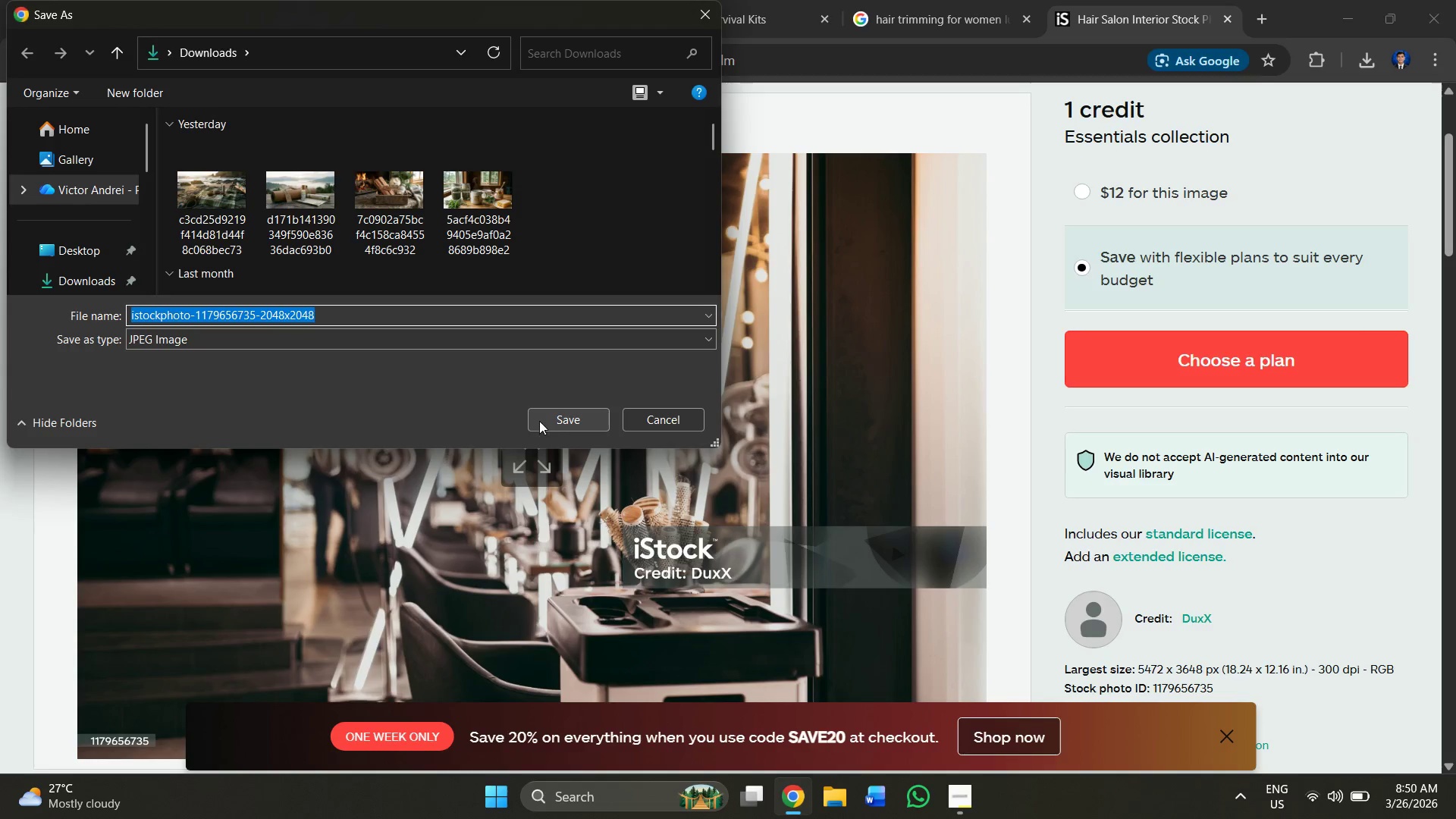 
left_click([679, 416])
 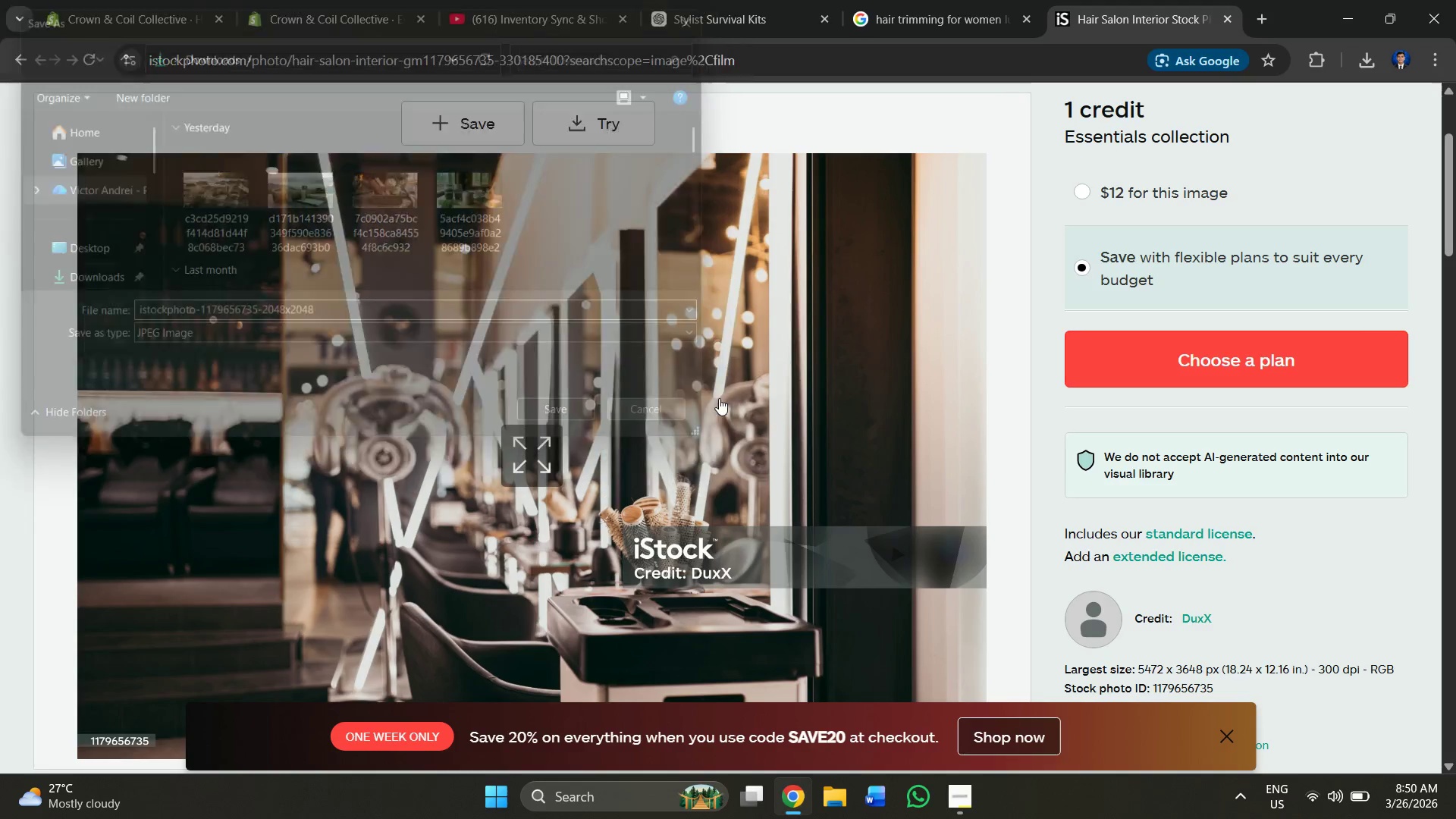 
right_click([727, 391])
 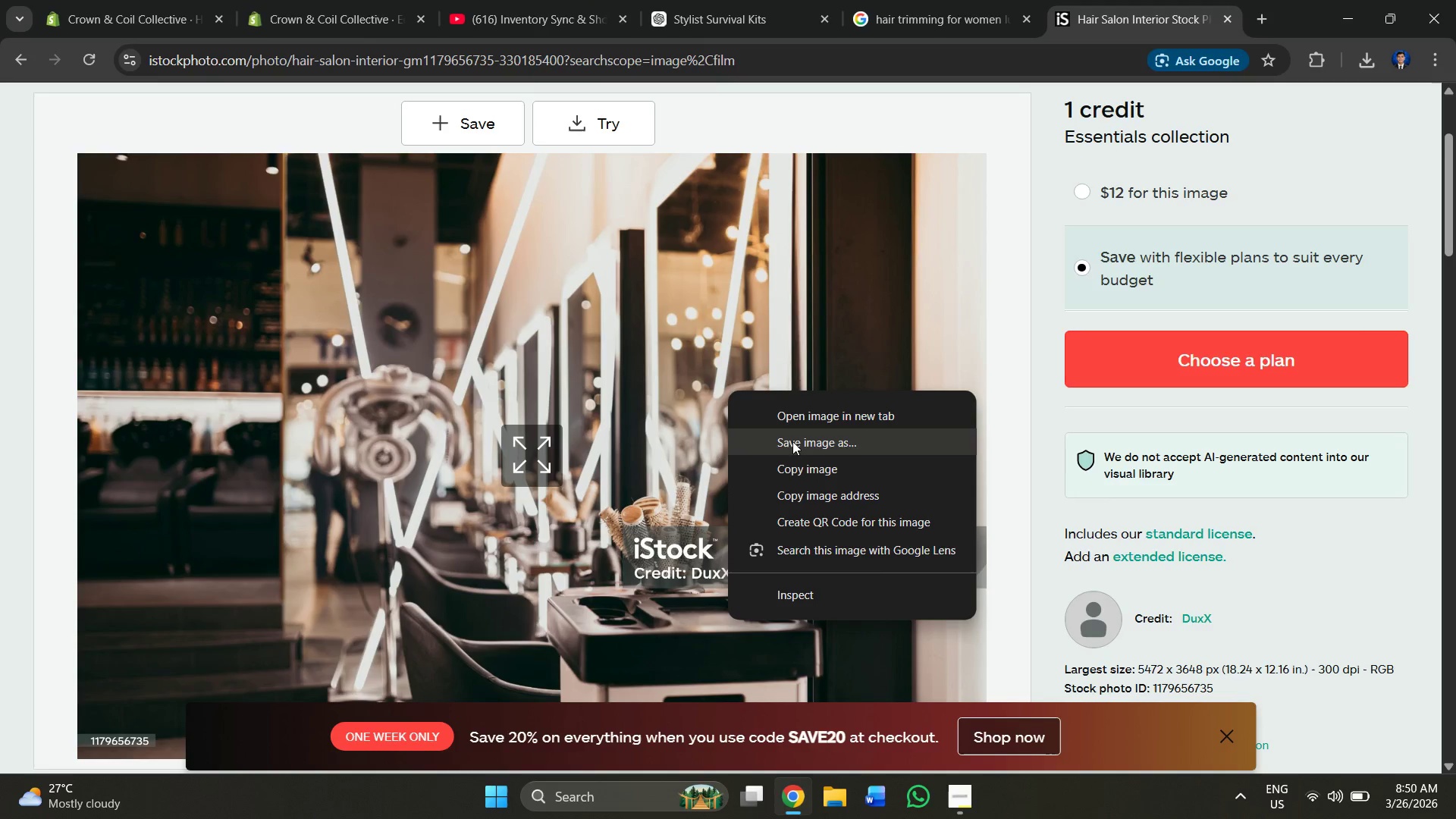 
left_click([803, 465])
 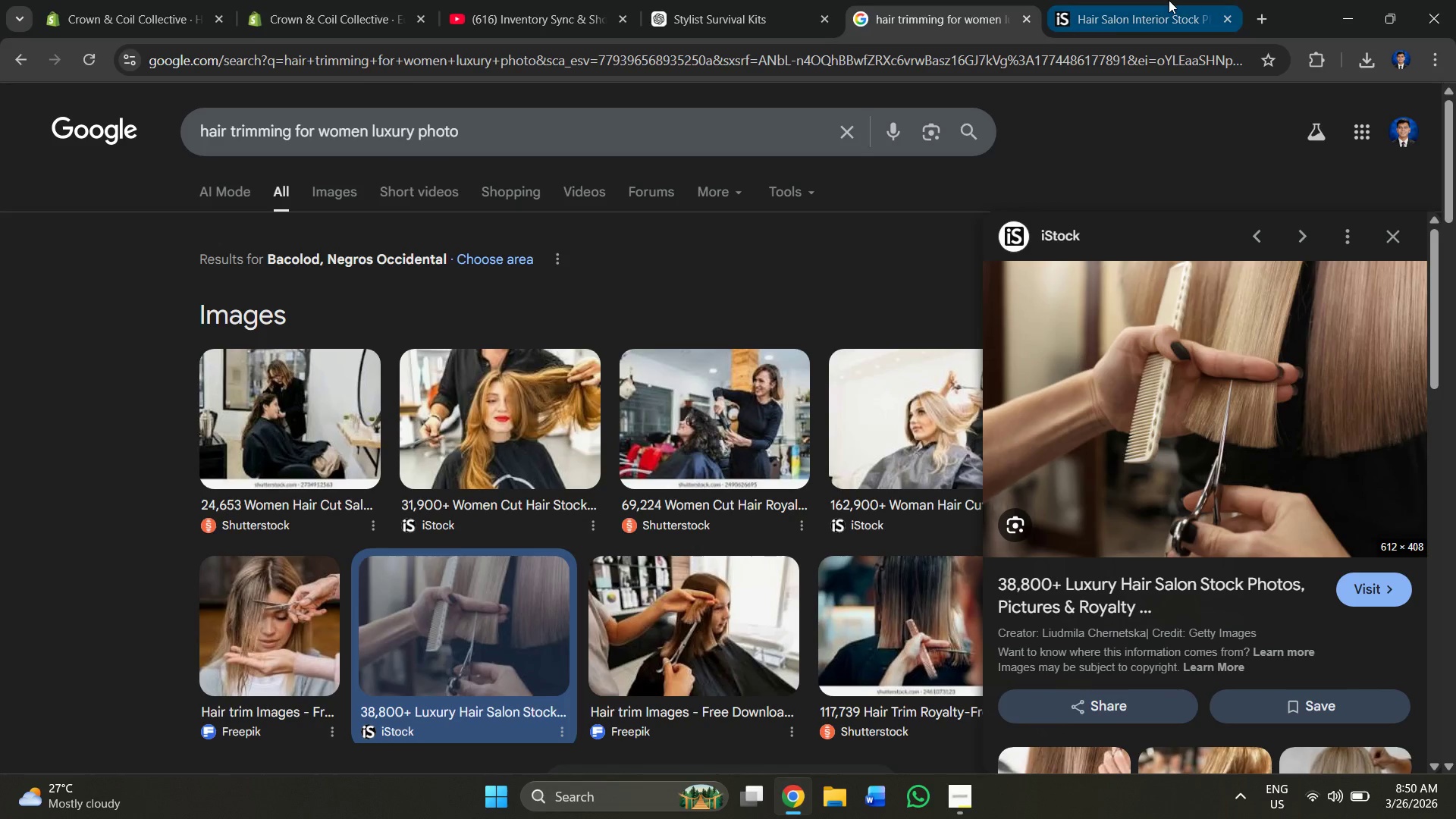 
left_click([1022, 15])
 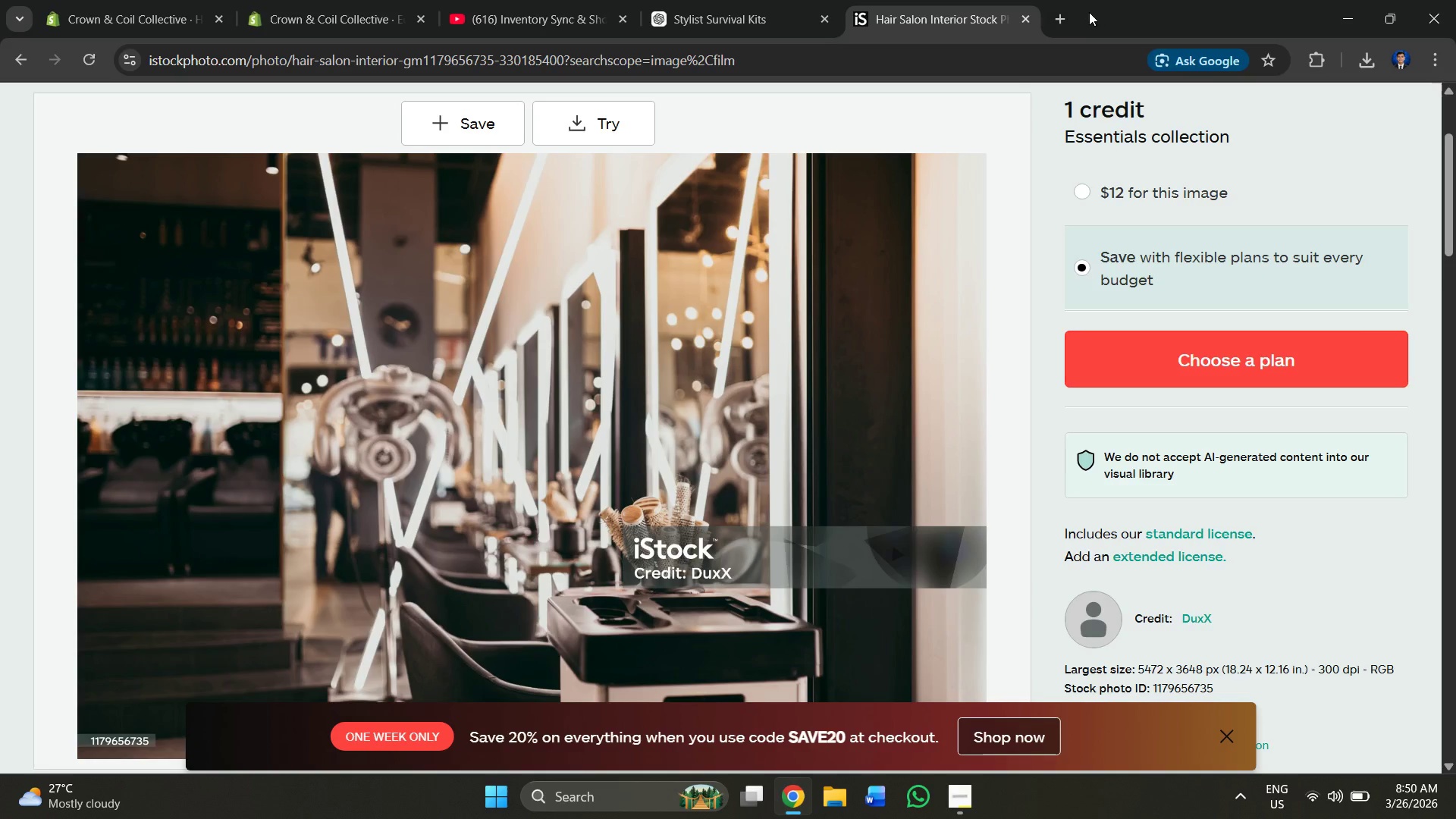 
left_click([1068, 15])
 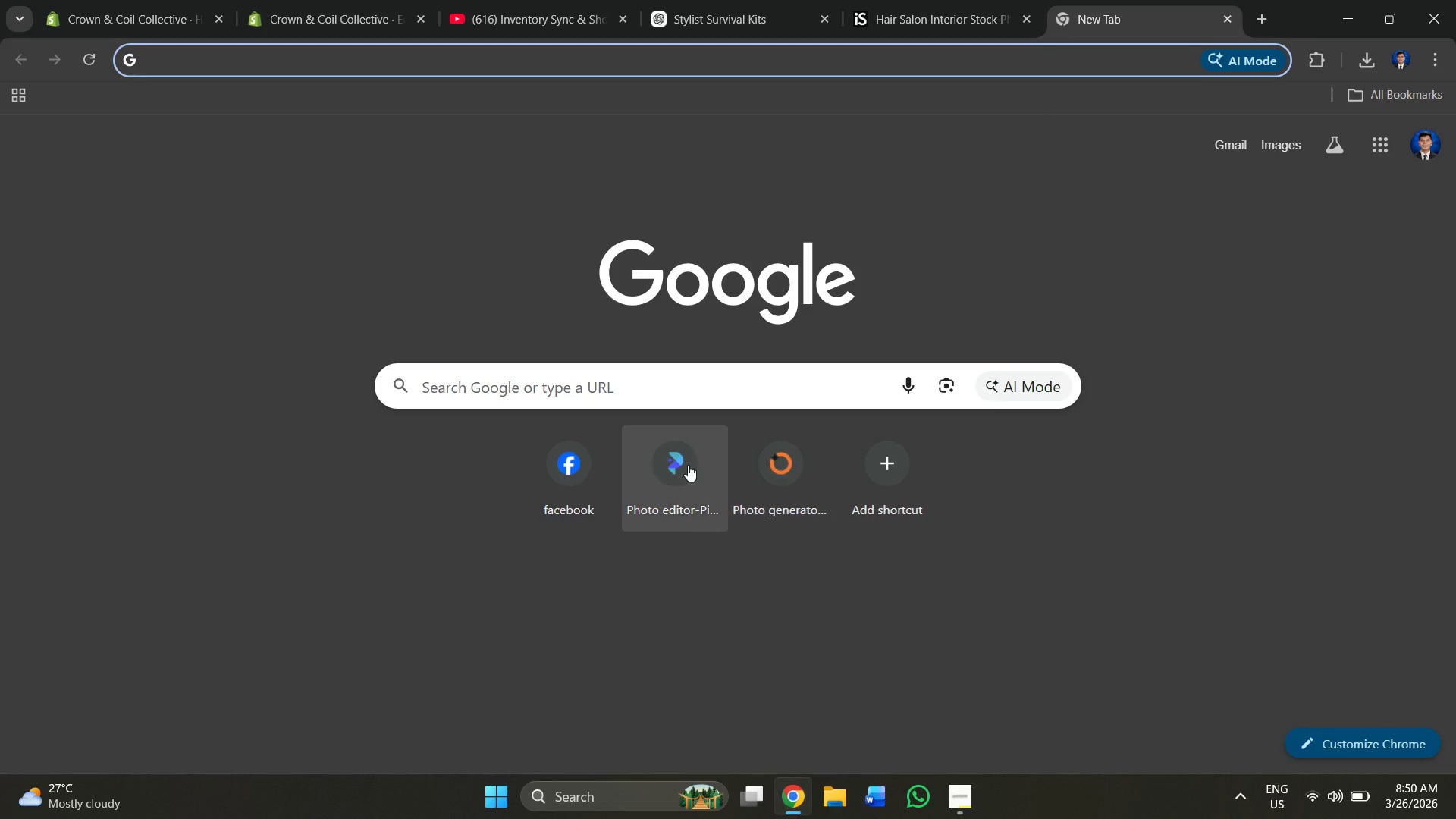 
left_click([701, 463])
 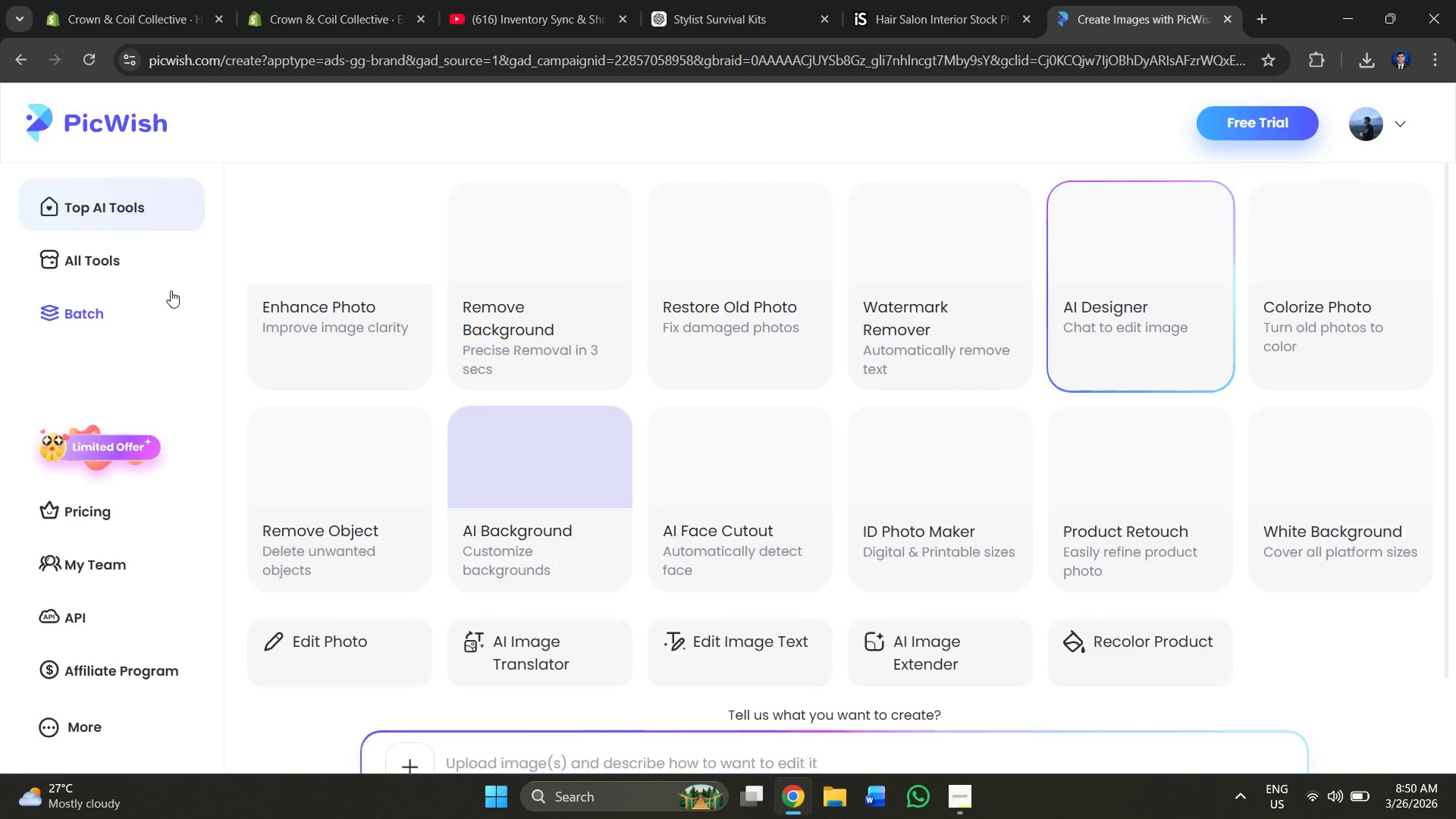 
wait(9.48)
 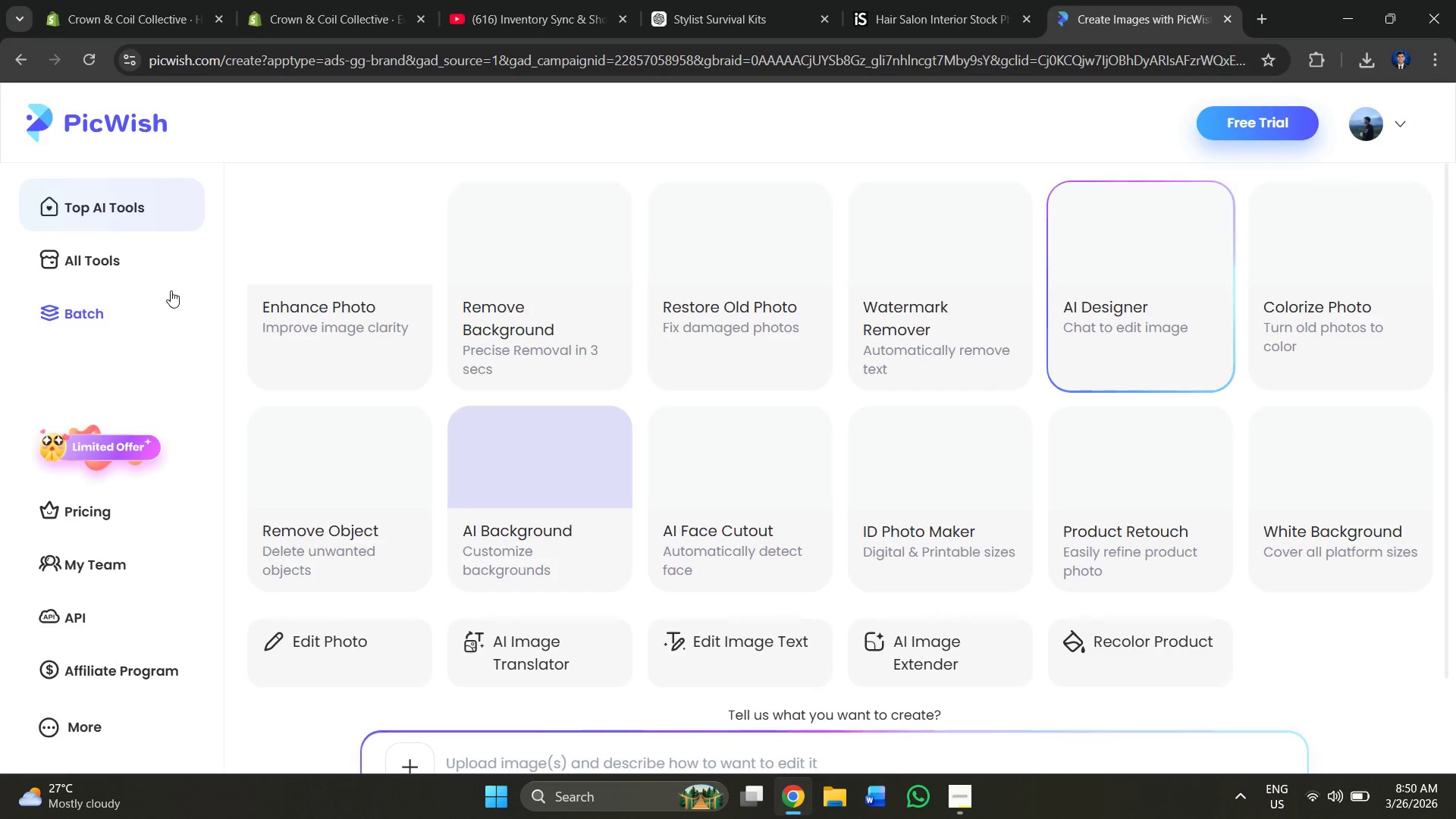 
scroll: coordinate [923, 453], scroll_direction: down, amount: 2.0
 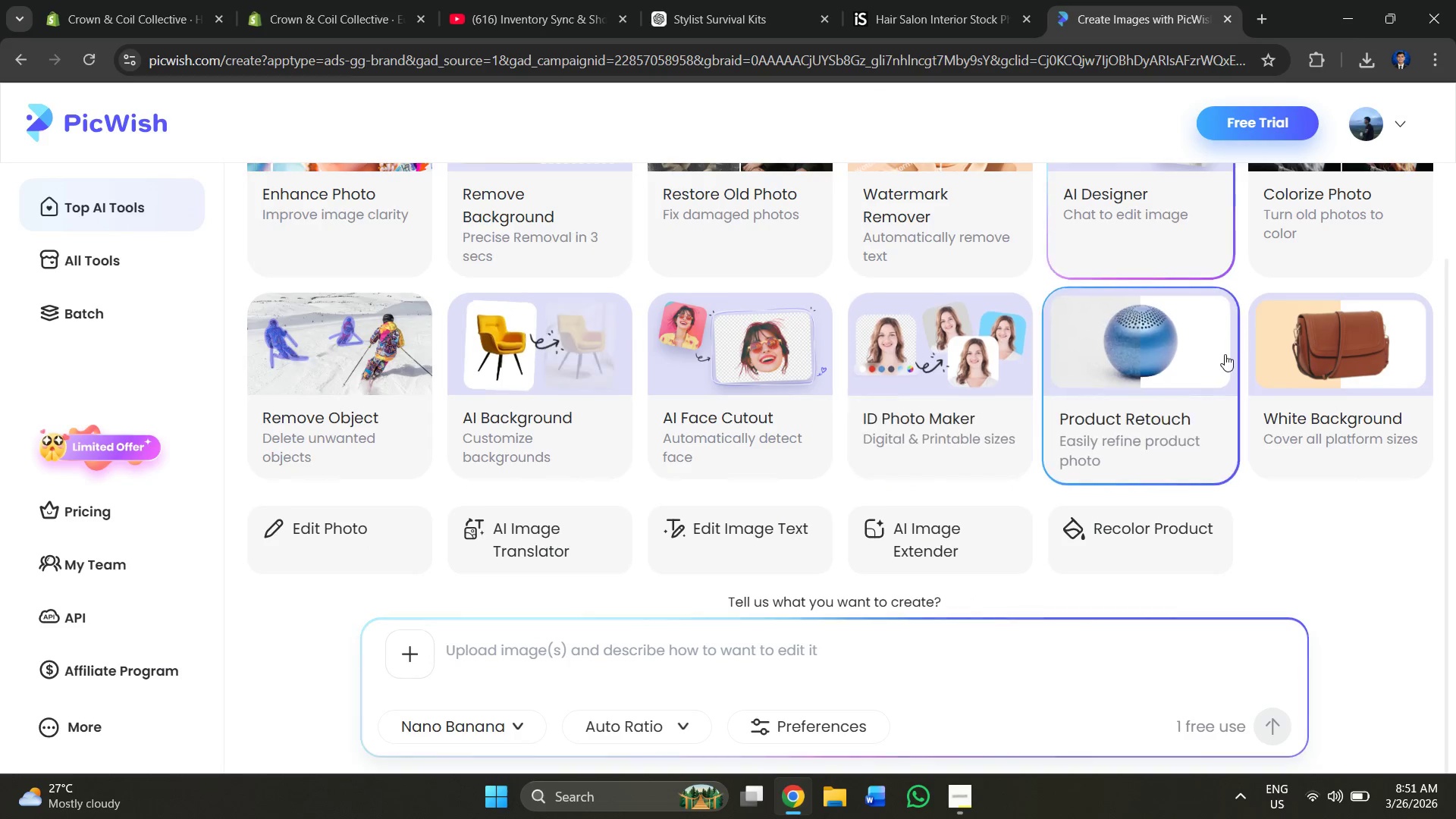 
scroll: coordinate [1175, 325], scroll_direction: up, amount: 2.0
 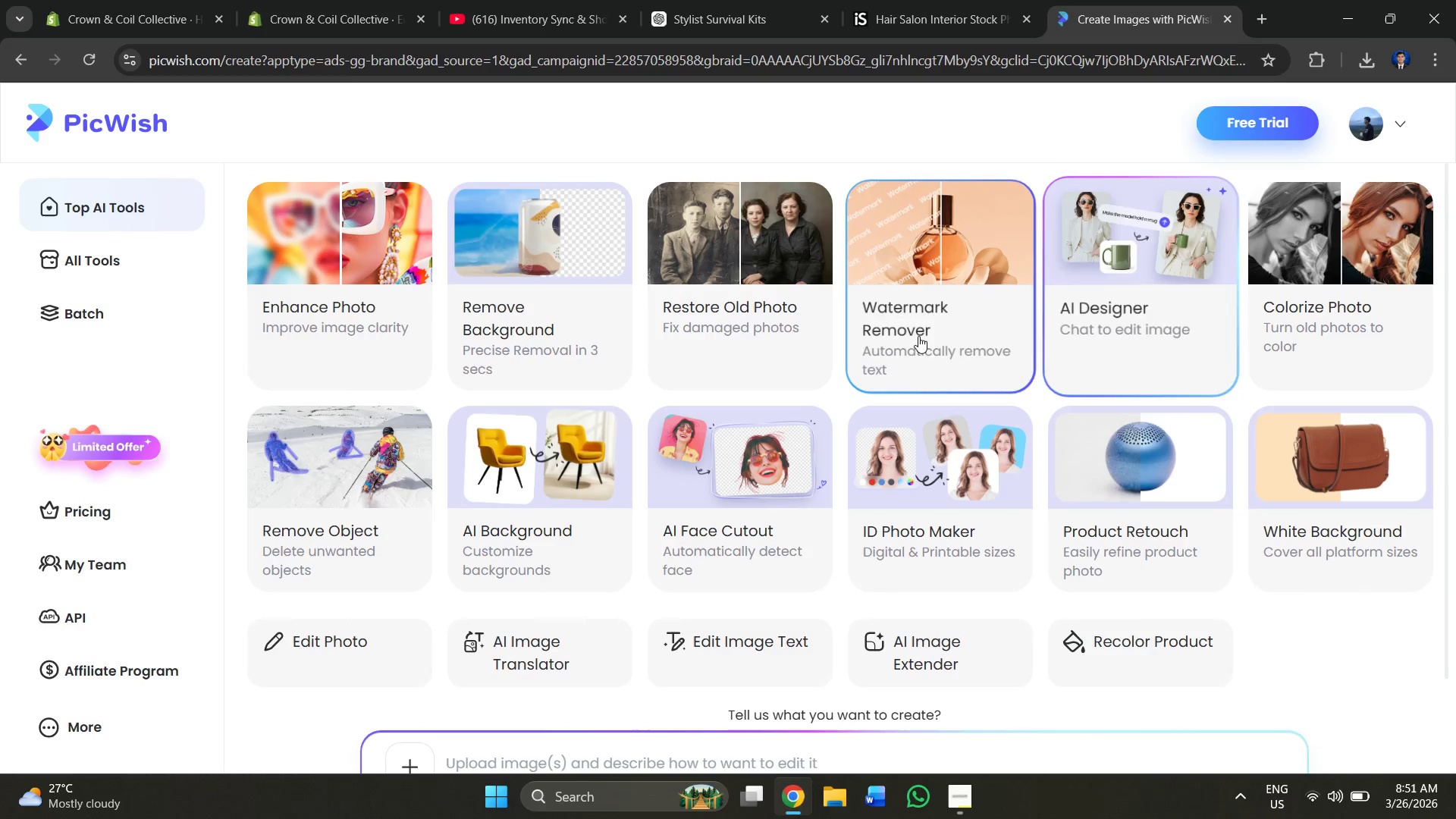 
left_click([912, 323])
 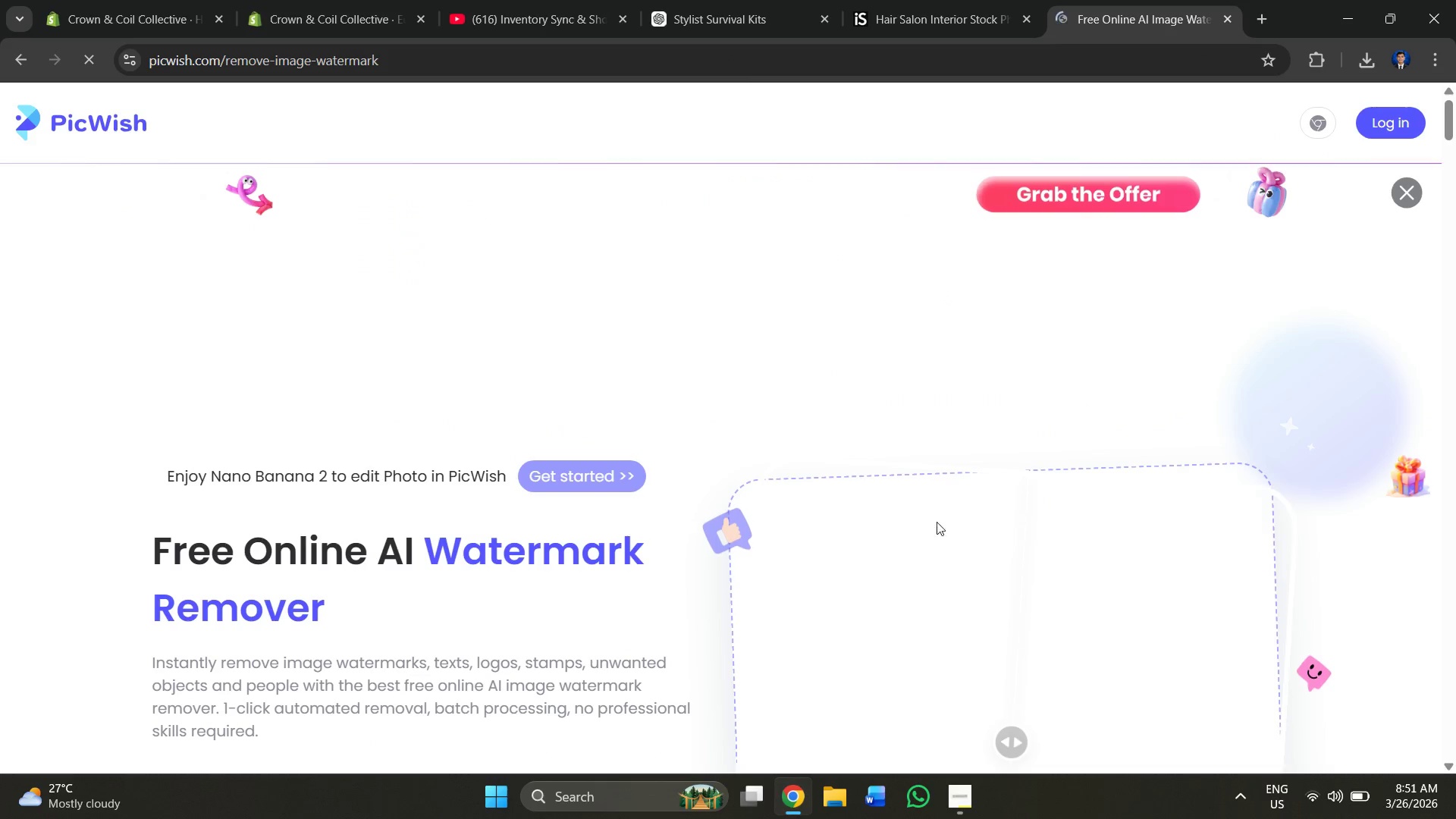 
scroll: coordinate [959, 548], scroll_direction: down, amount: 2.0
 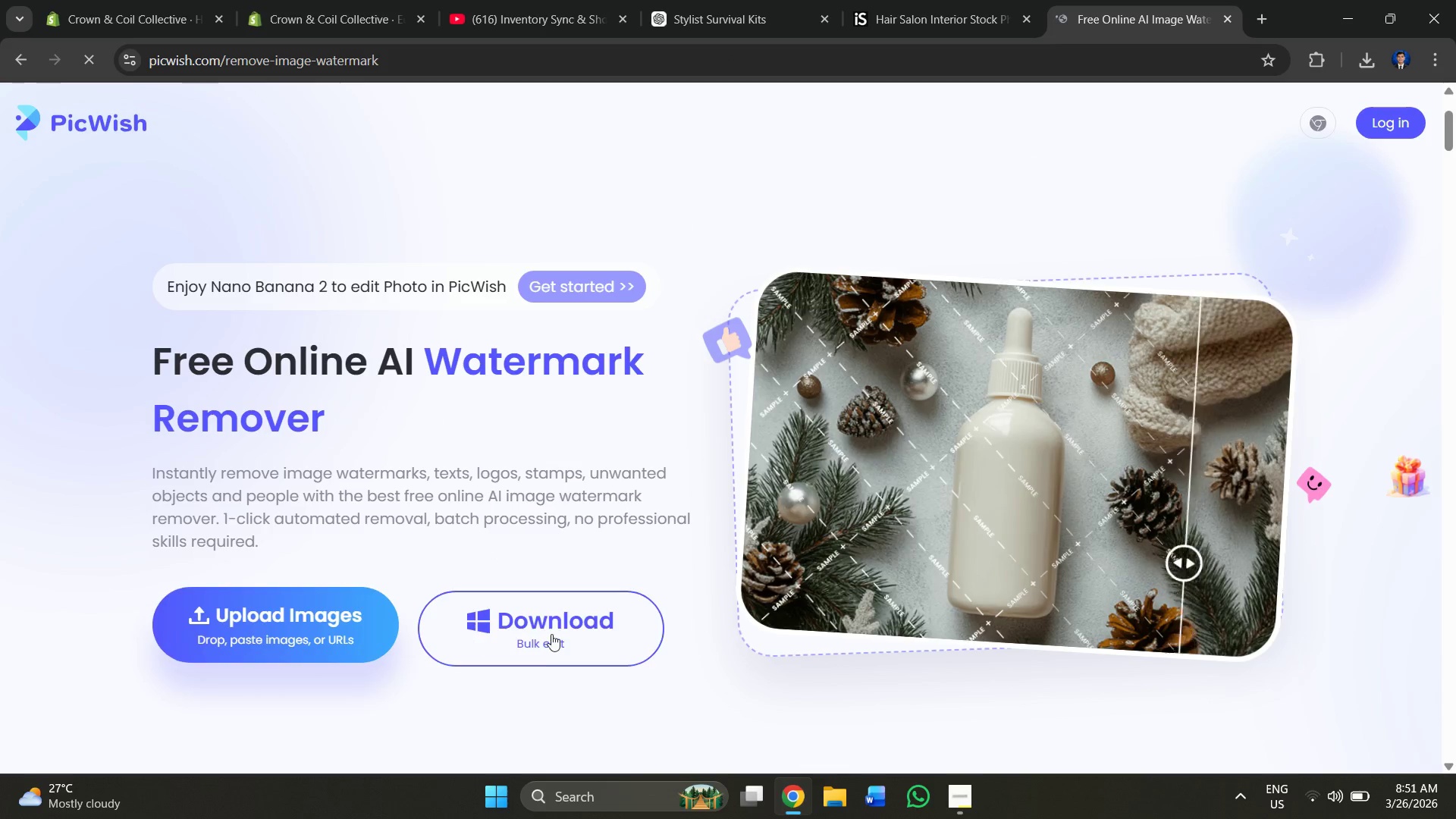 
left_click([319, 628])
 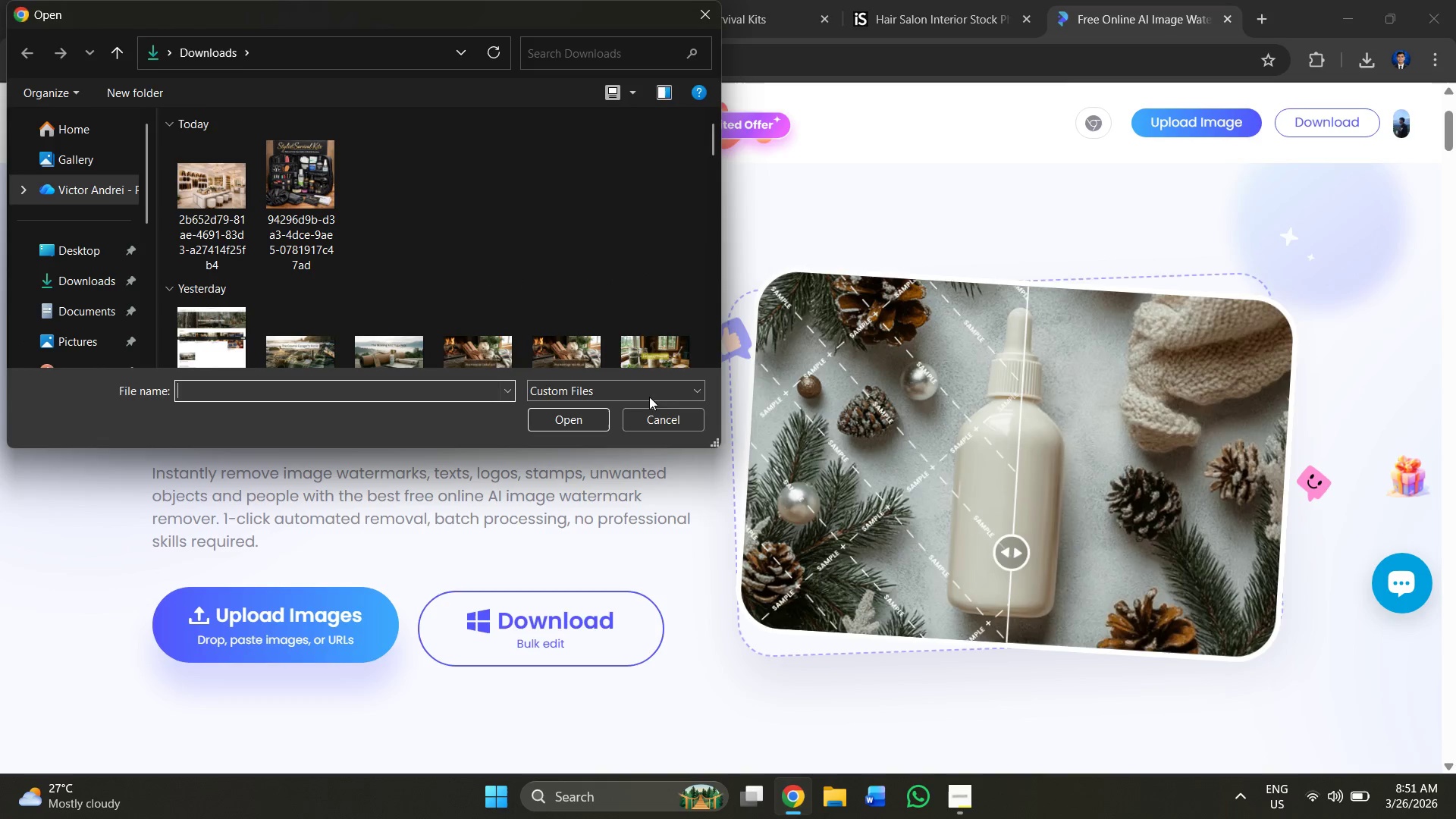 
left_click([659, 422])
 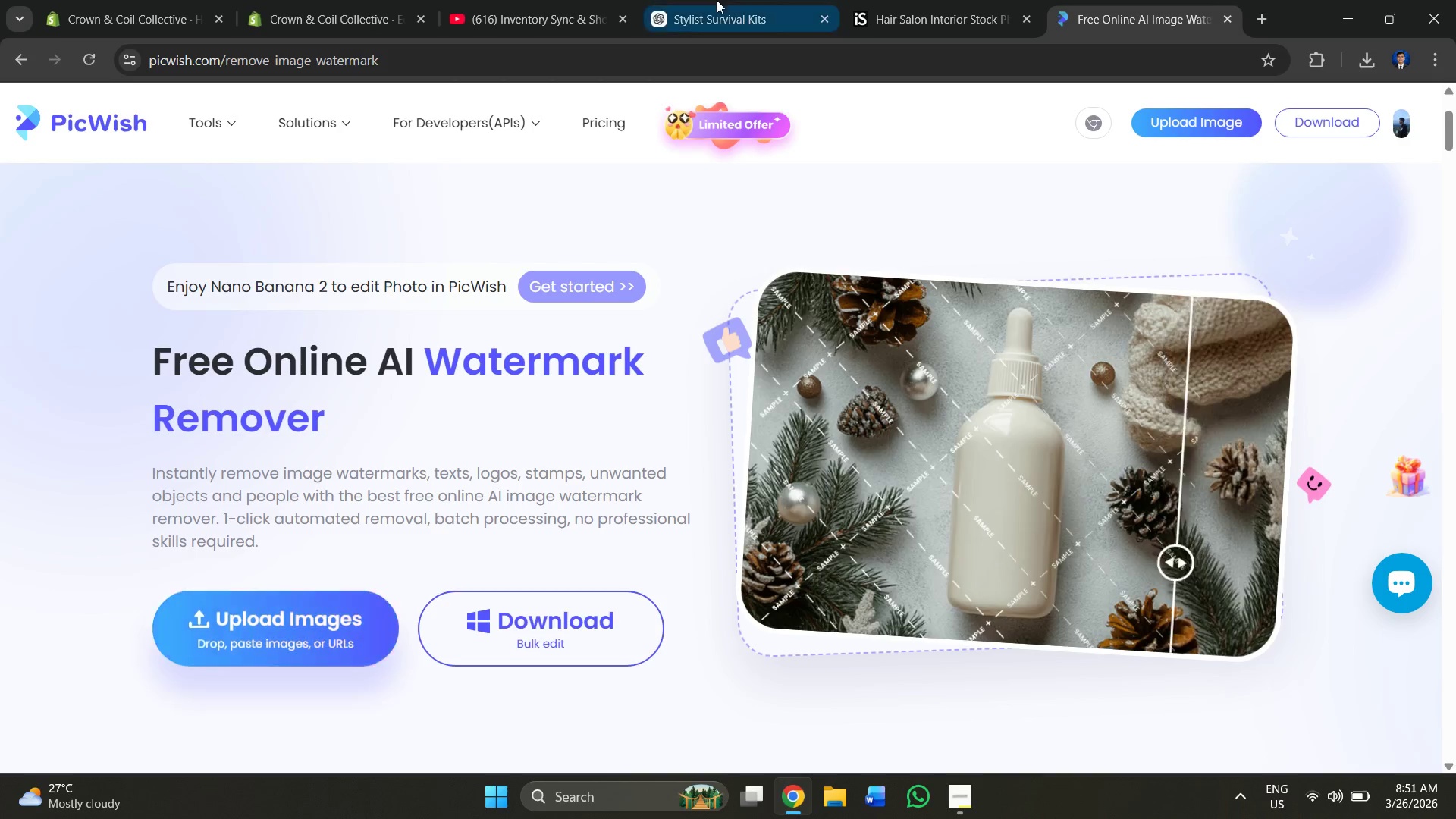 
left_click([717, 0])
 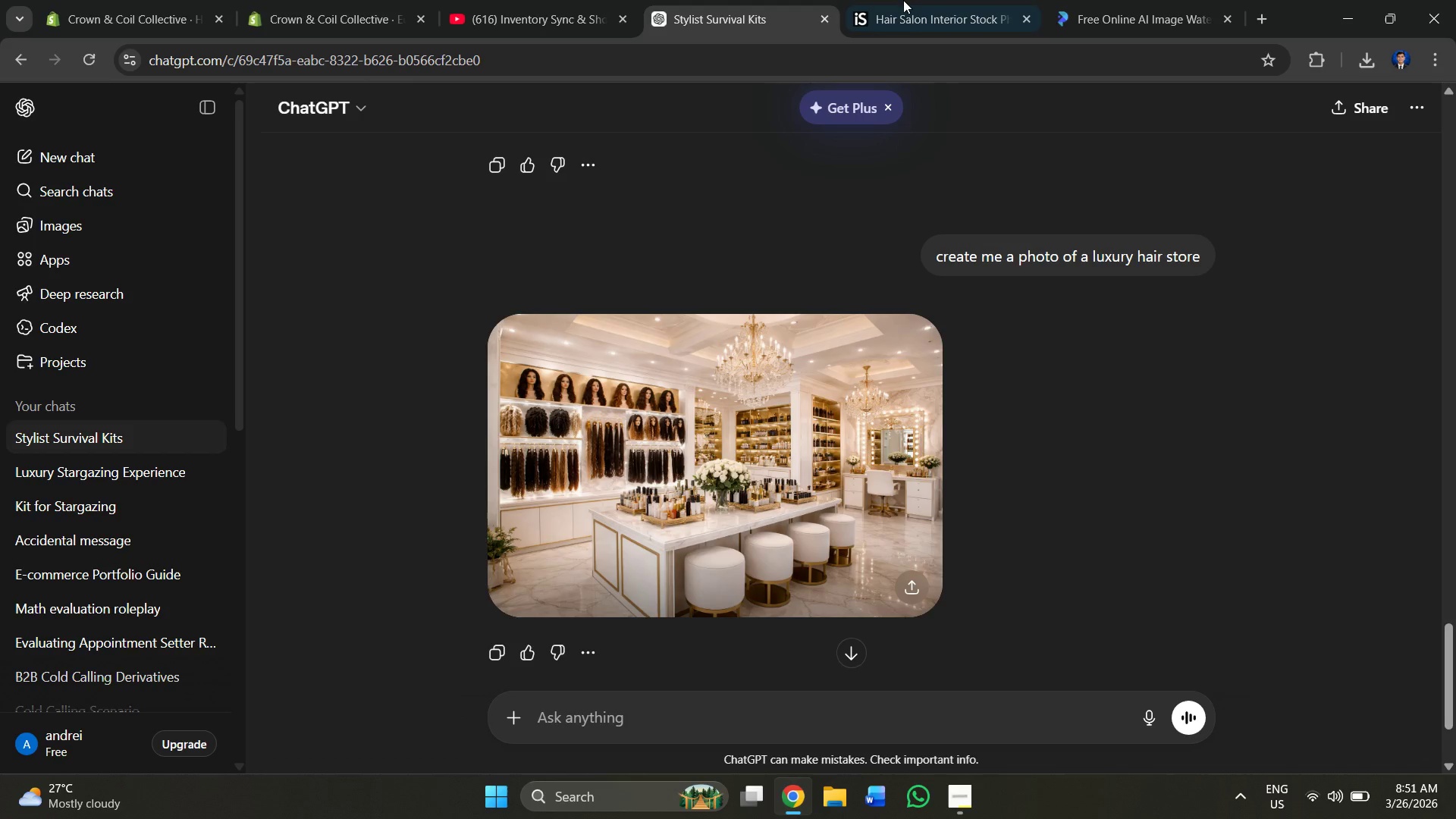 
left_click([903, 0])
 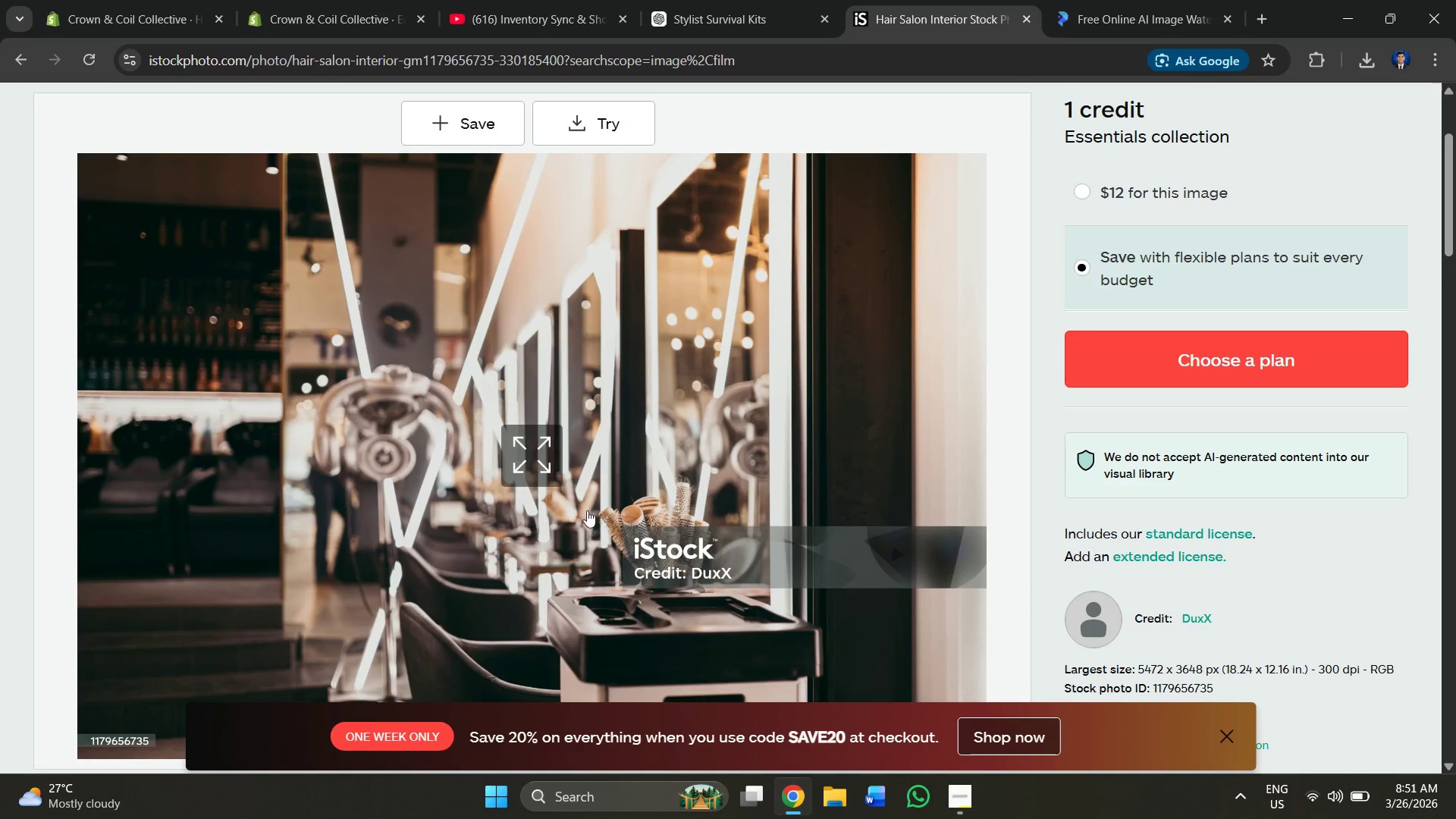 
right_click([597, 363])
 